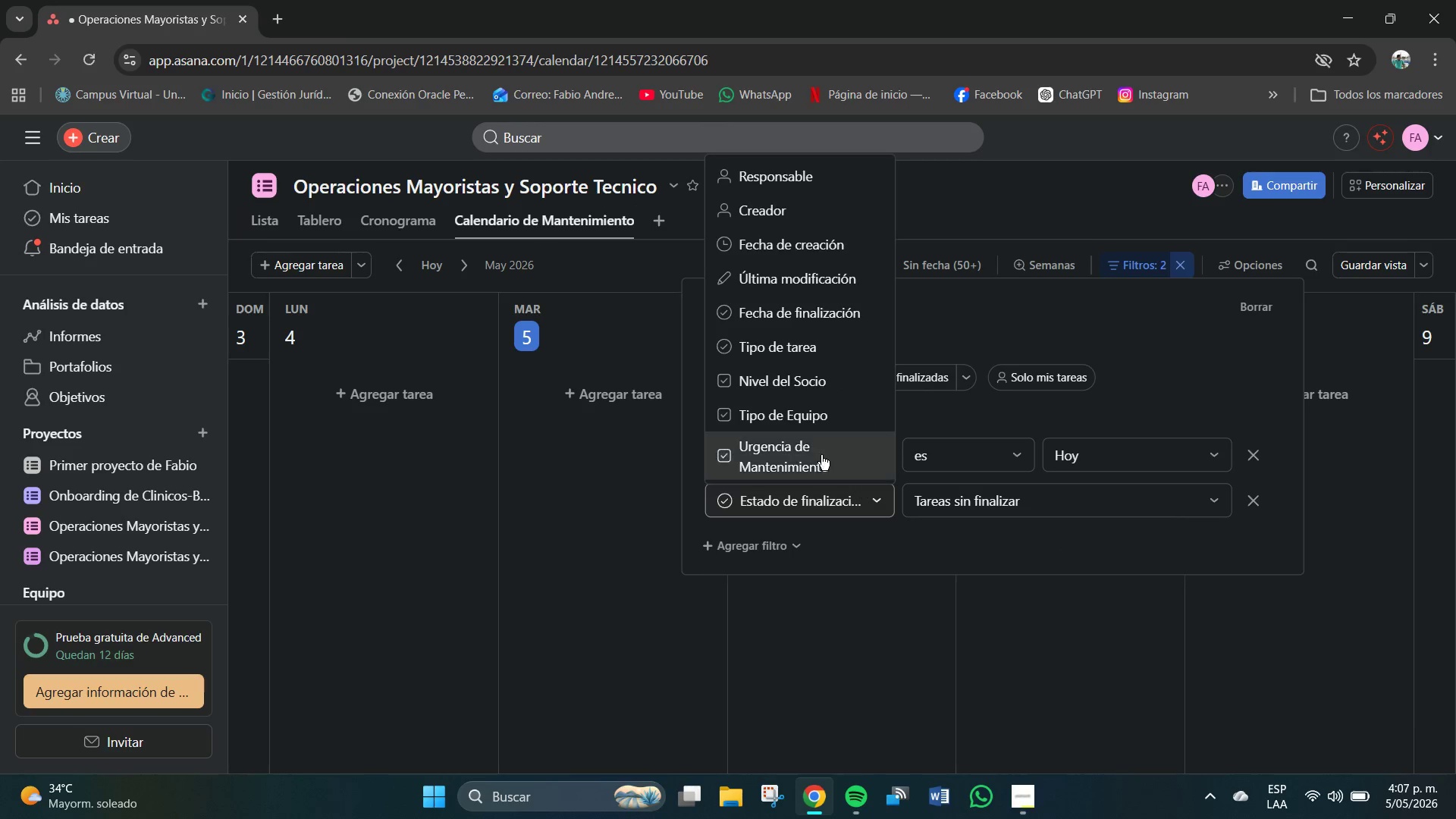 
left_click([809, 447])
 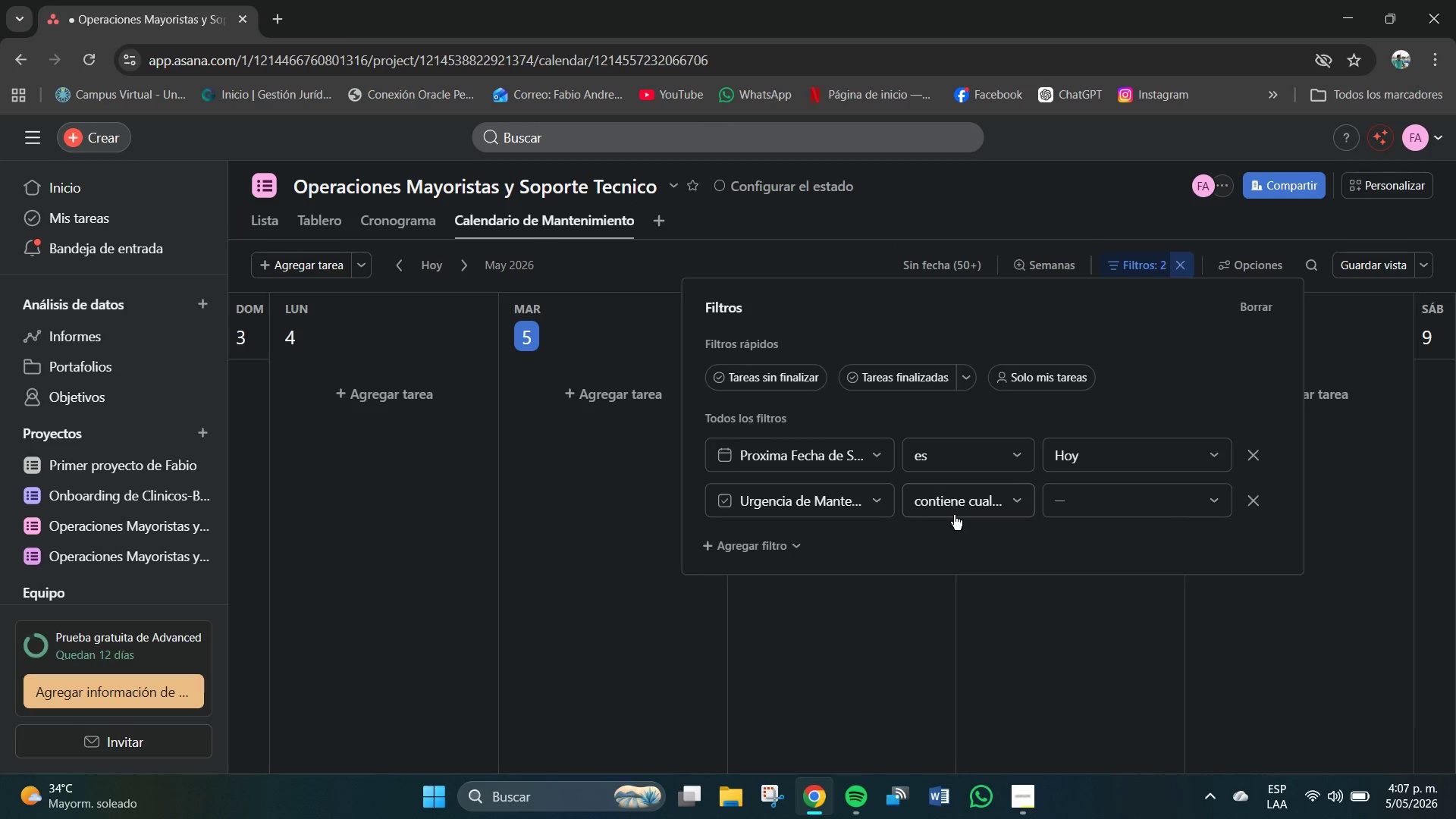 
left_click([962, 513])
 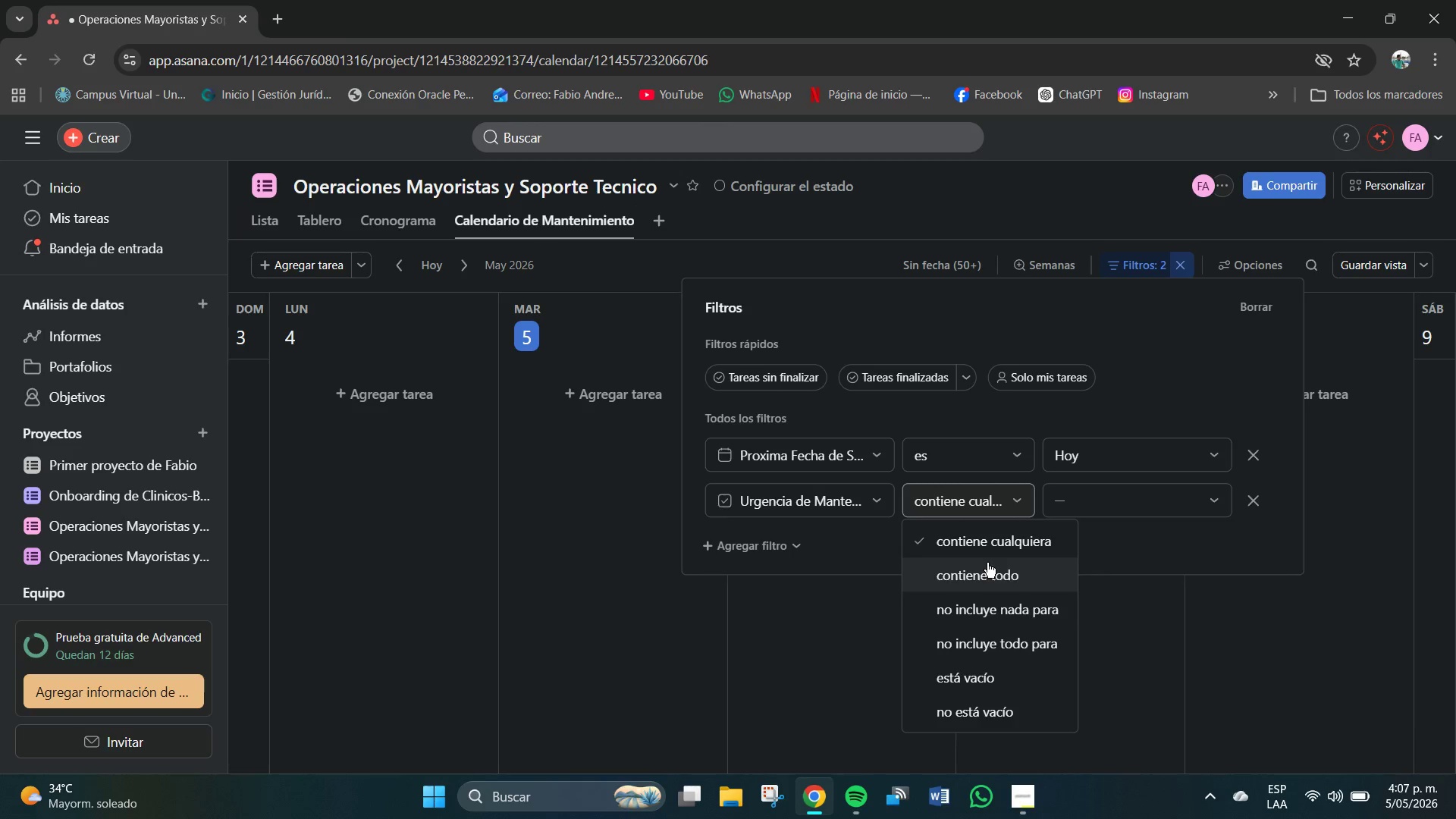 
left_click([996, 576])
 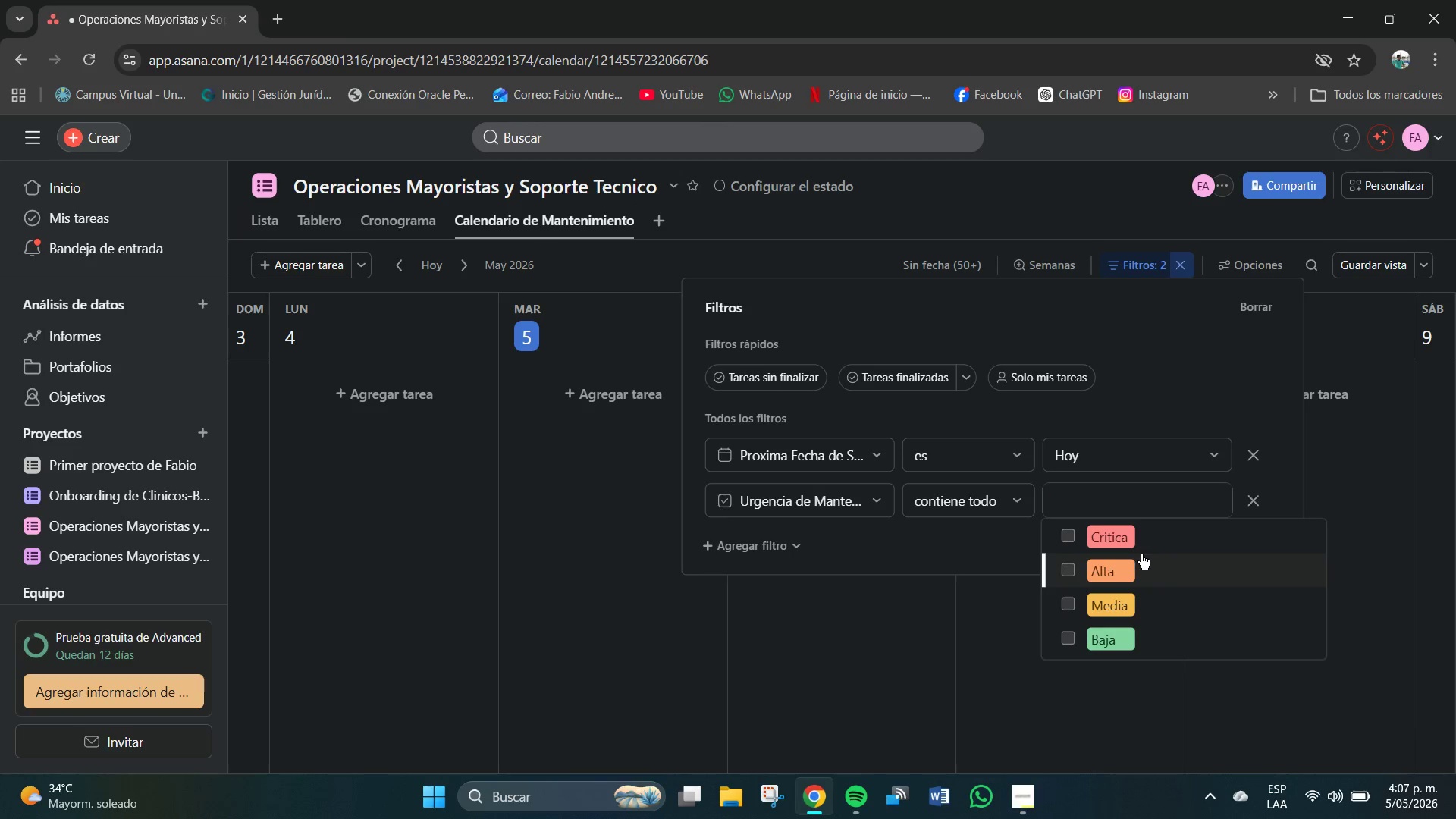 
left_click([986, 546])
 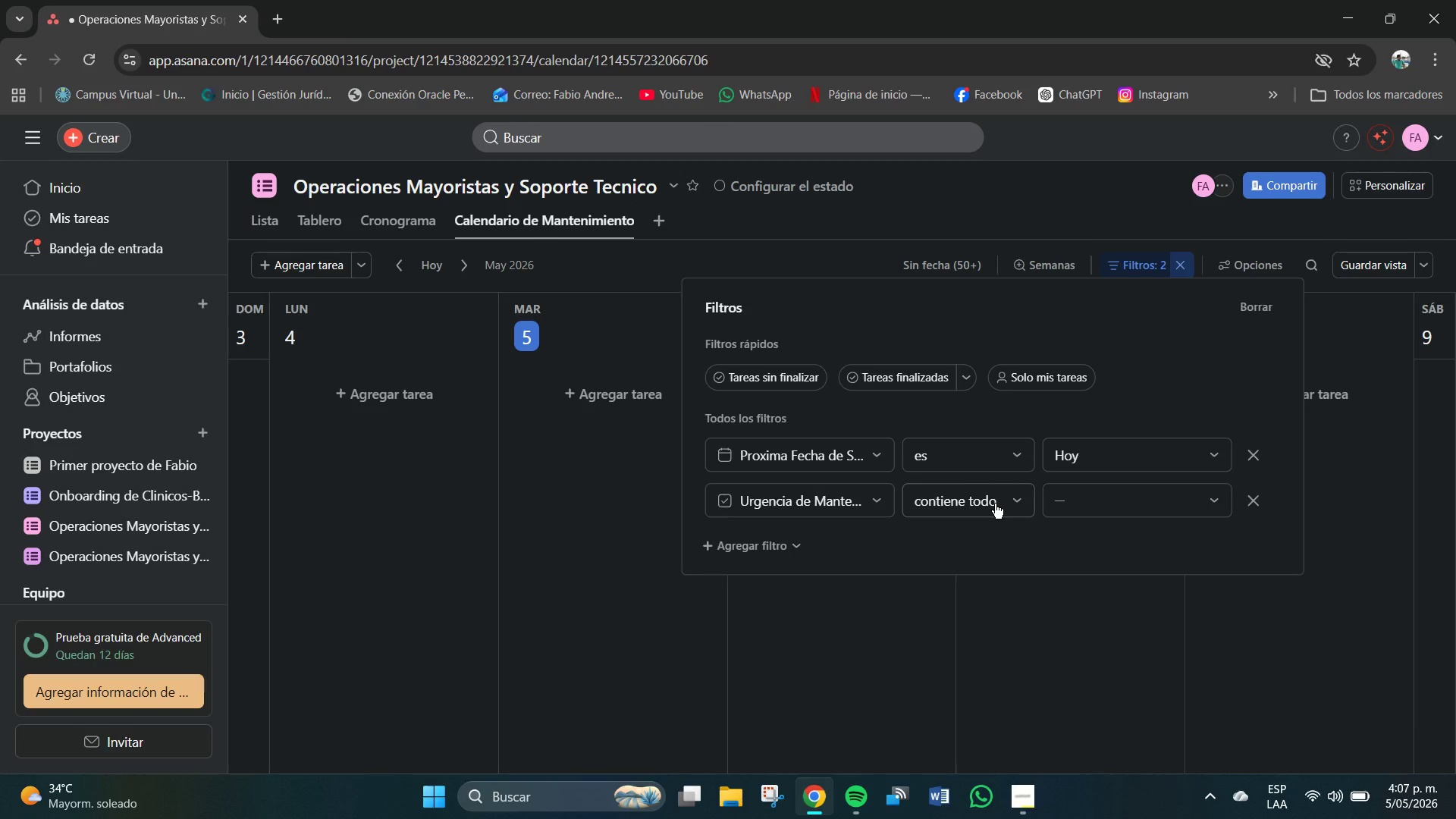 
left_click([995, 504])
 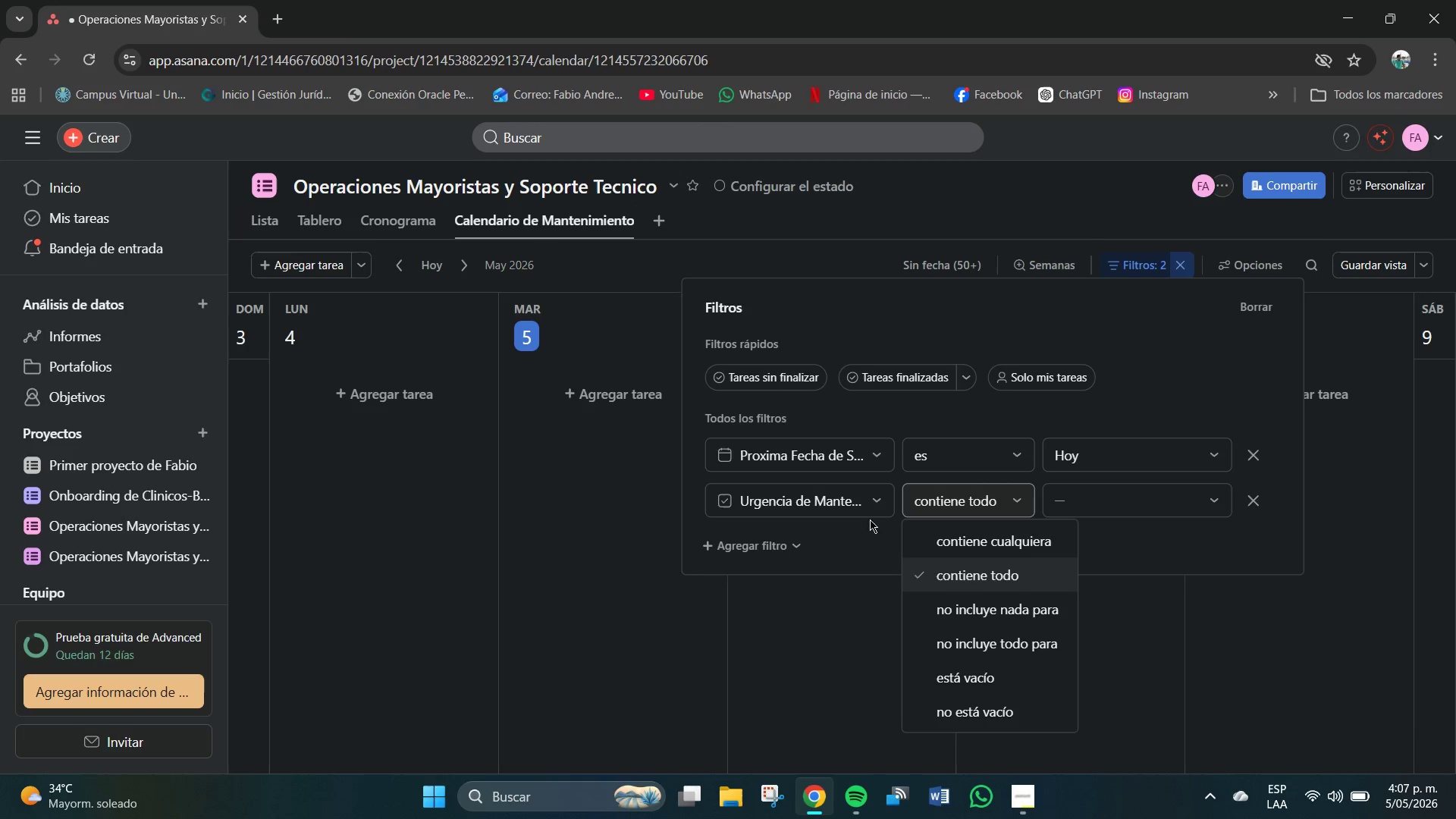 
left_click([860, 510])
 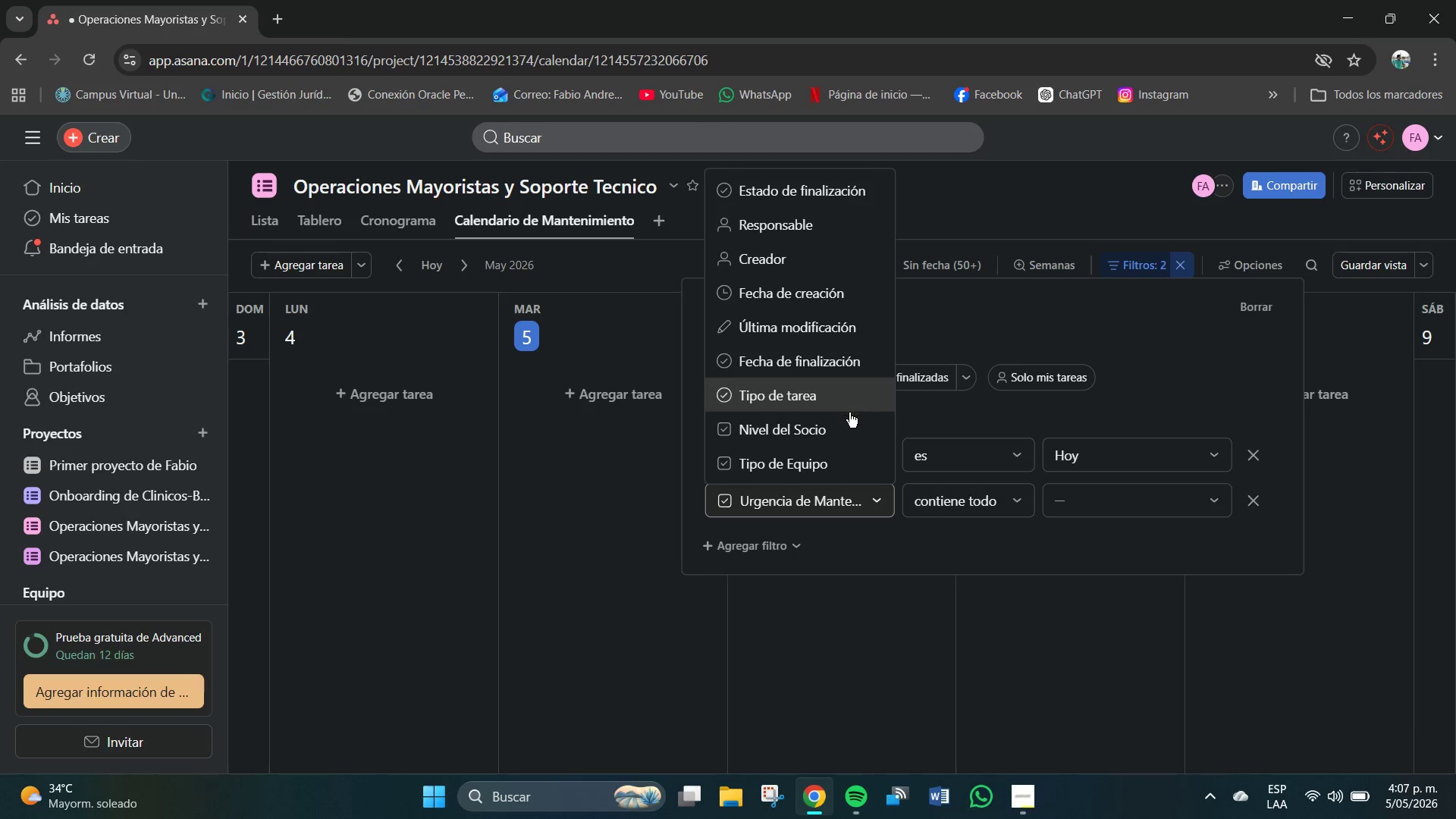 
scroll: coordinate [834, 442], scroll_direction: down, amount: 2.0
 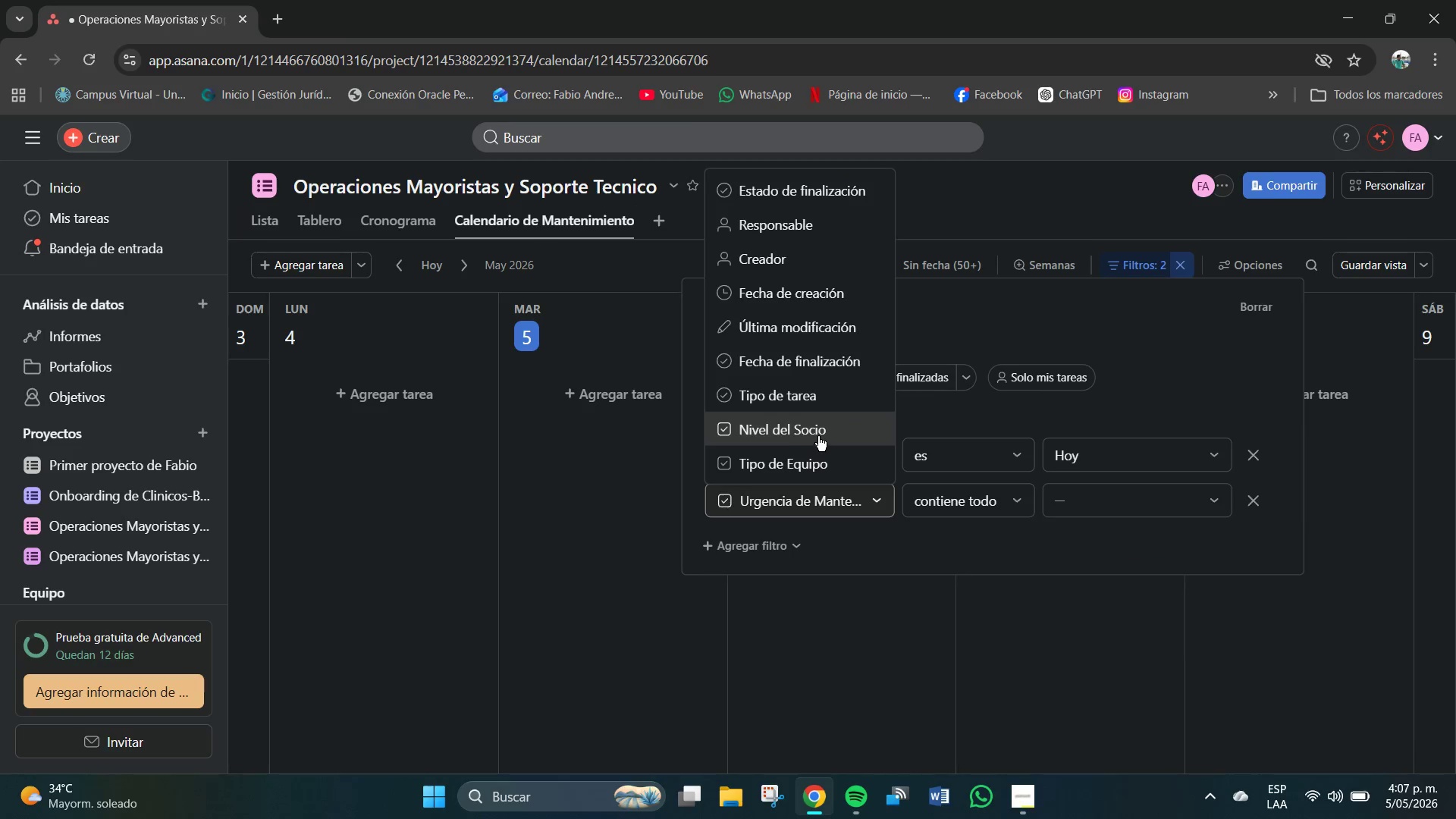 
left_click([817, 431])
 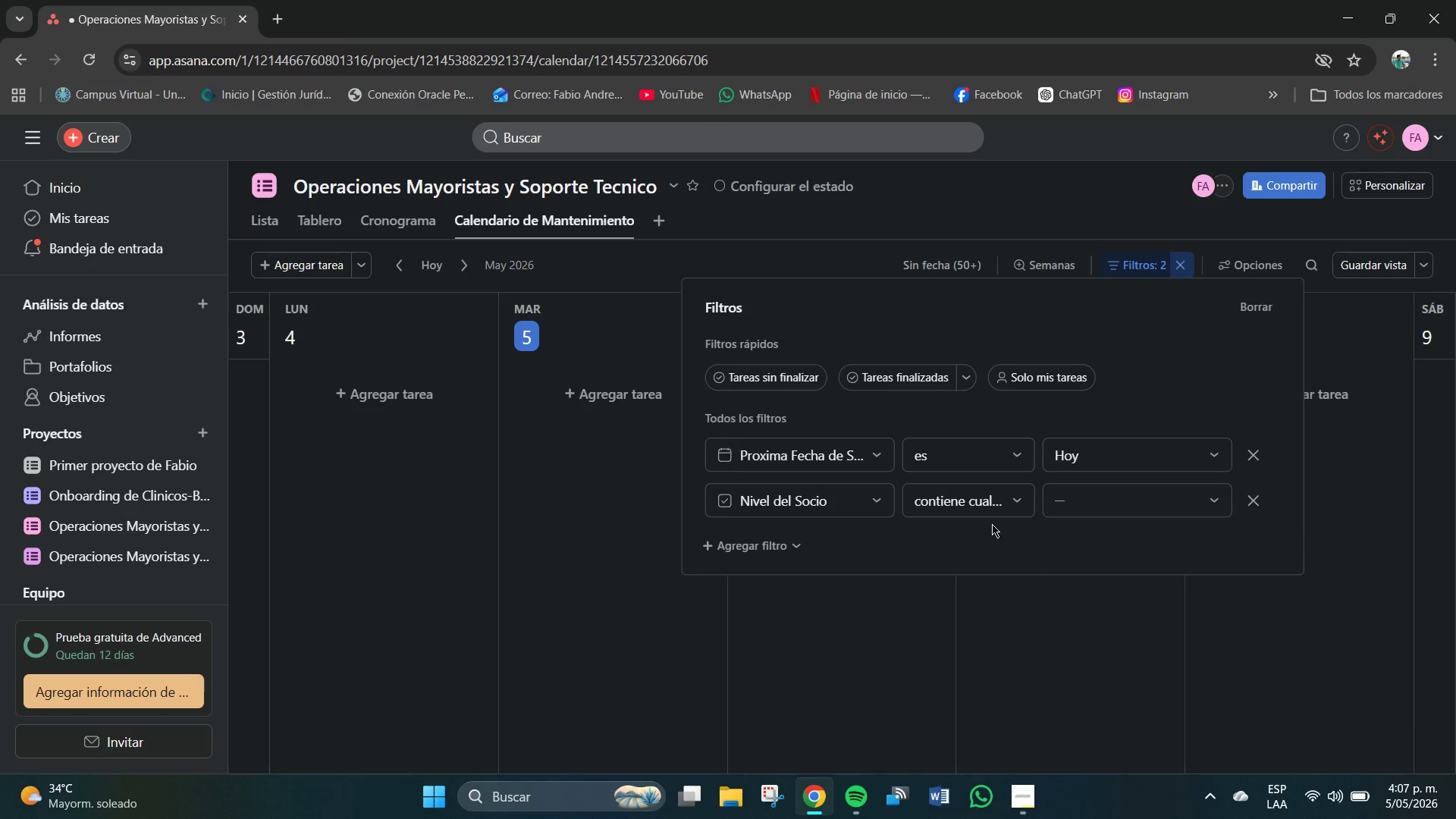 
left_click([989, 506])
 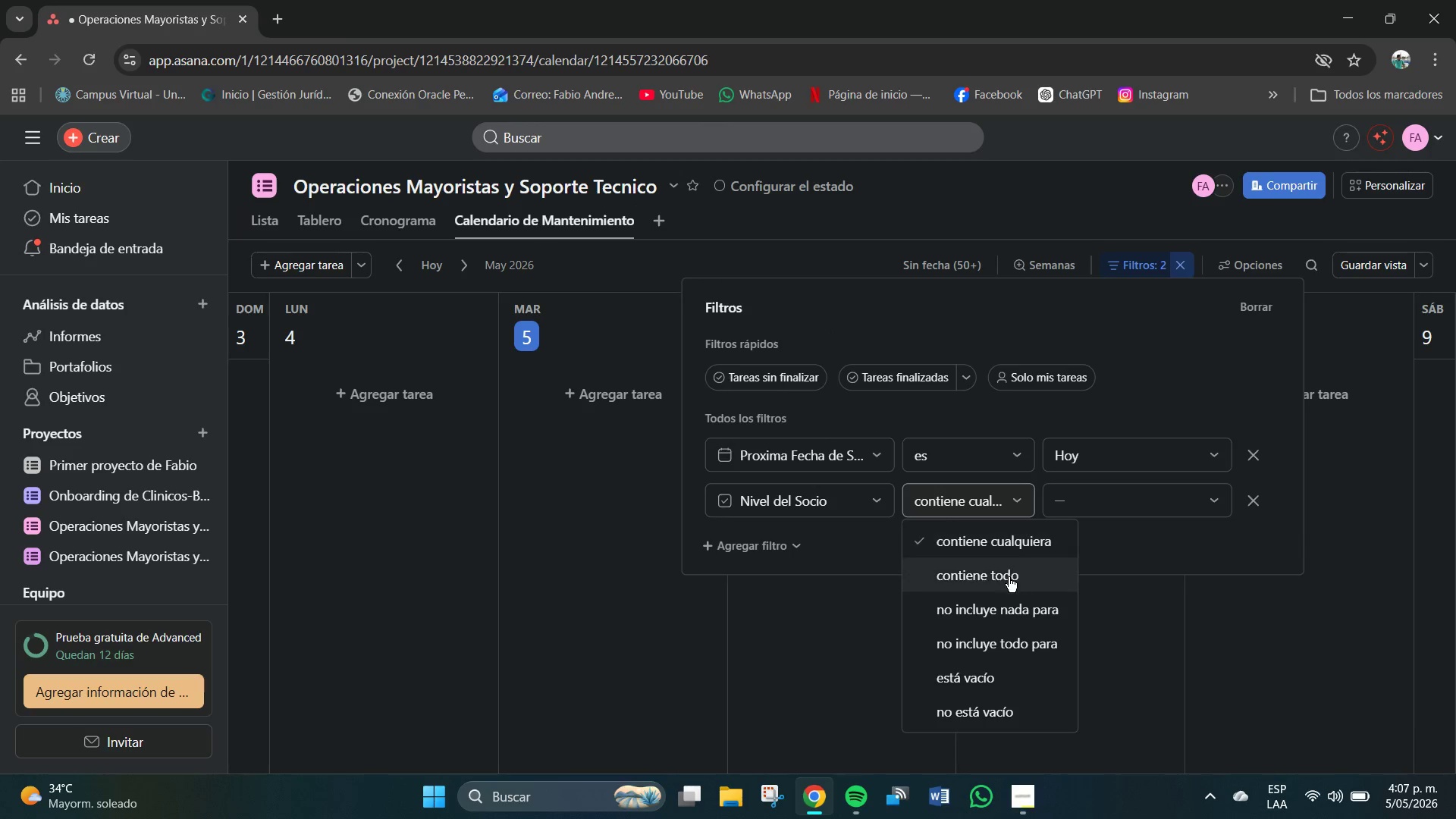 
left_click([1006, 577])
 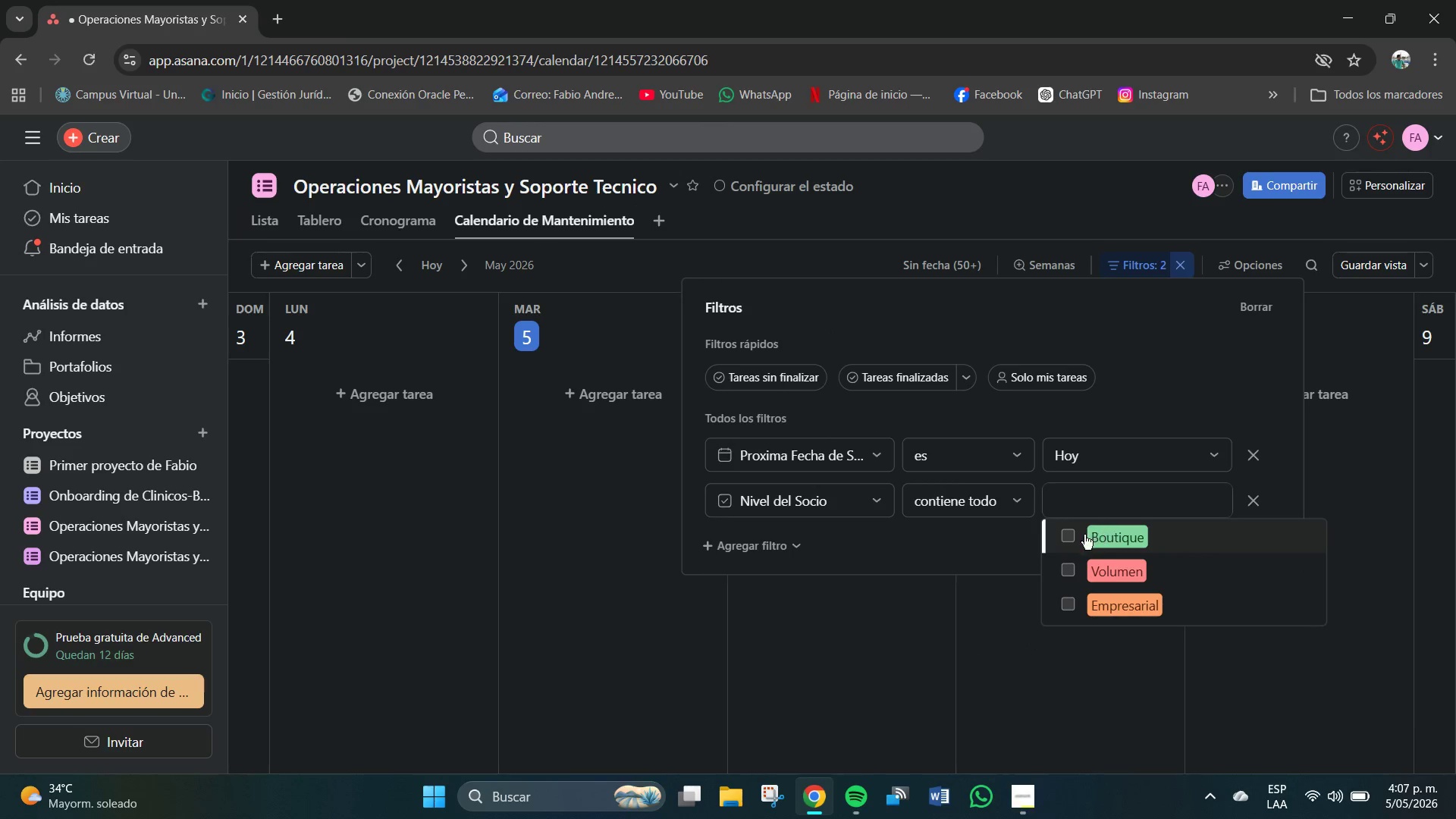 
left_click([1067, 535])
 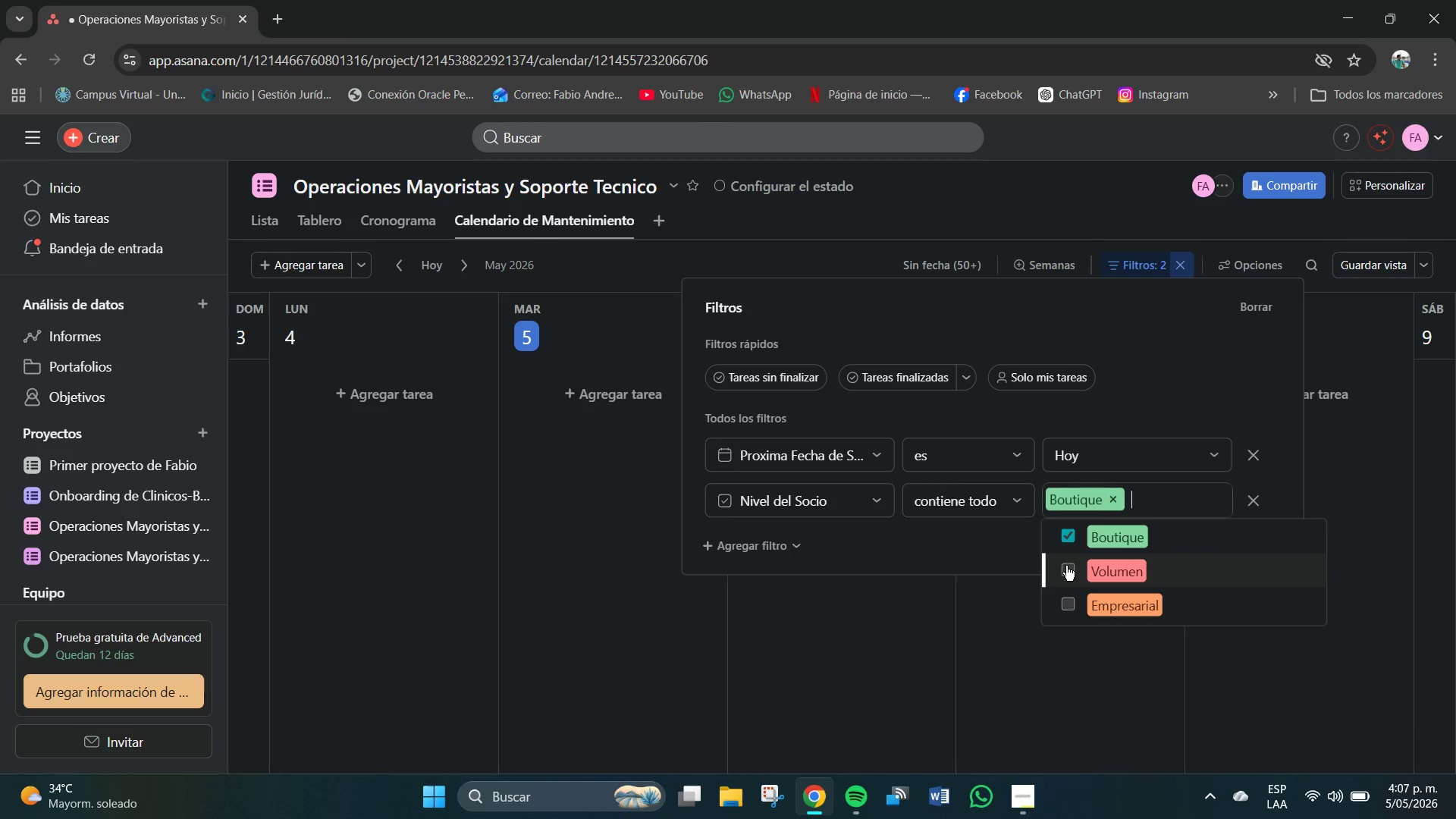 
left_click([1068, 570])
 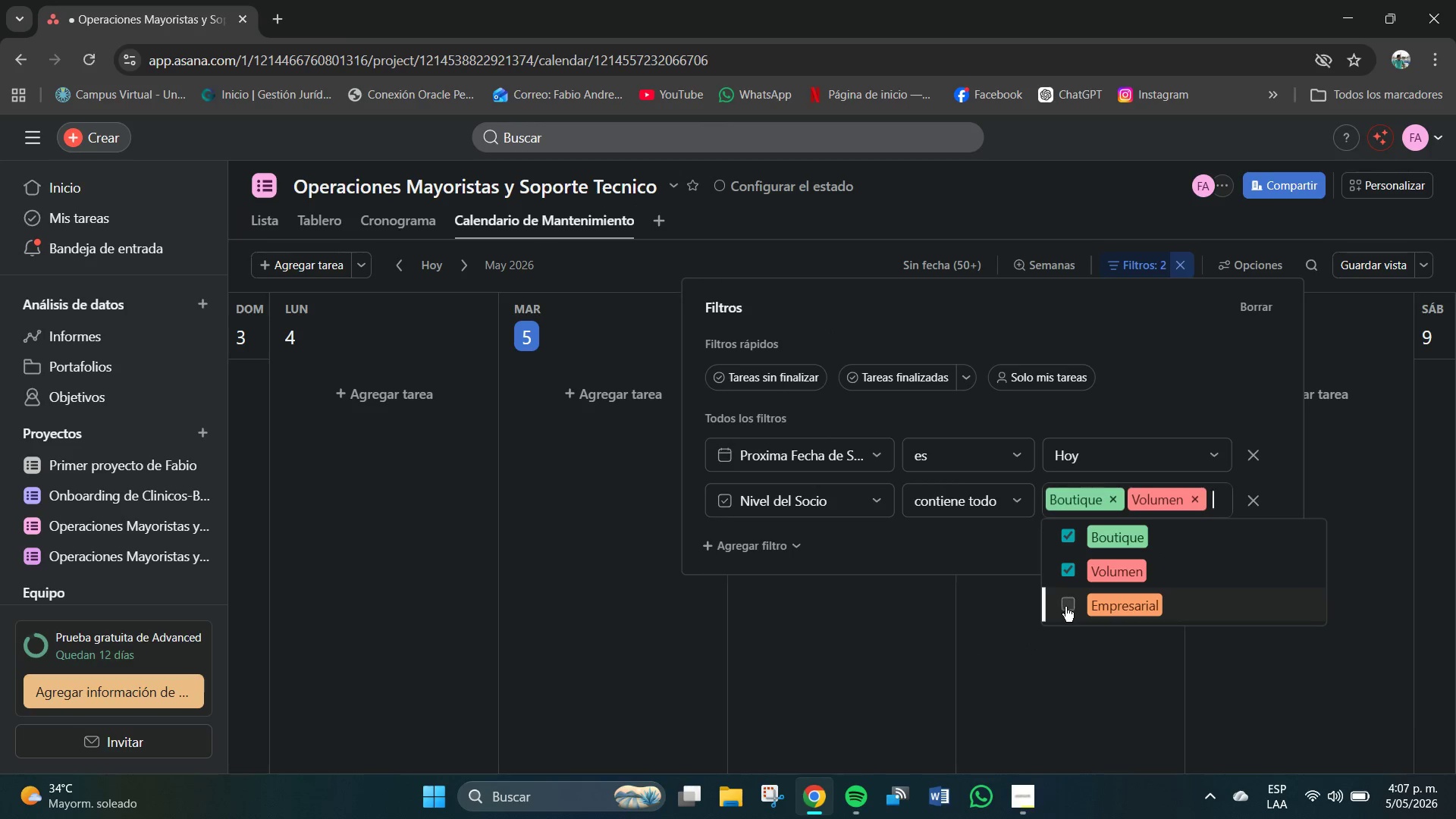 
left_click([1067, 608])
 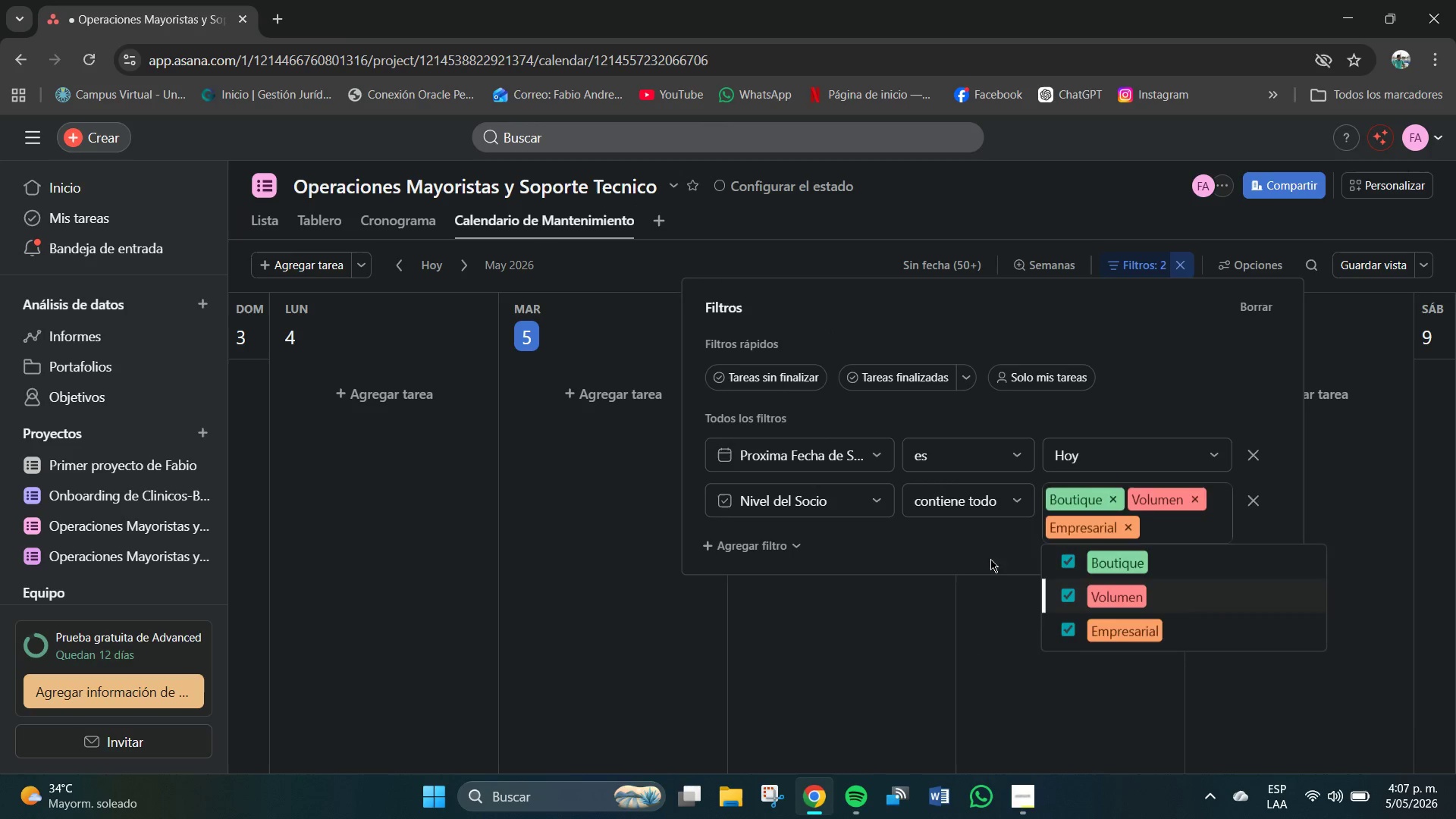 
left_click([984, 554])
 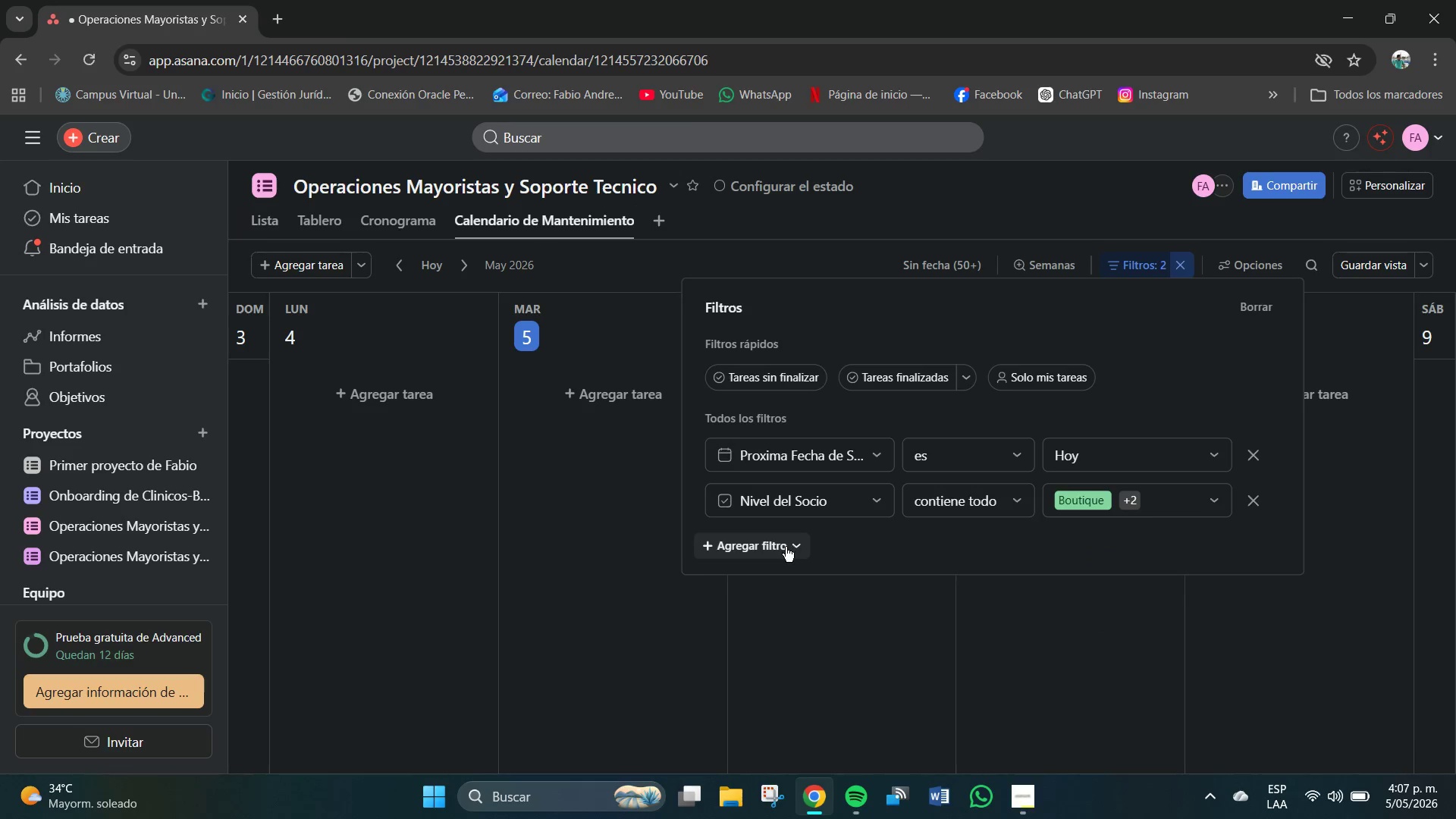 
wait(7.19)
 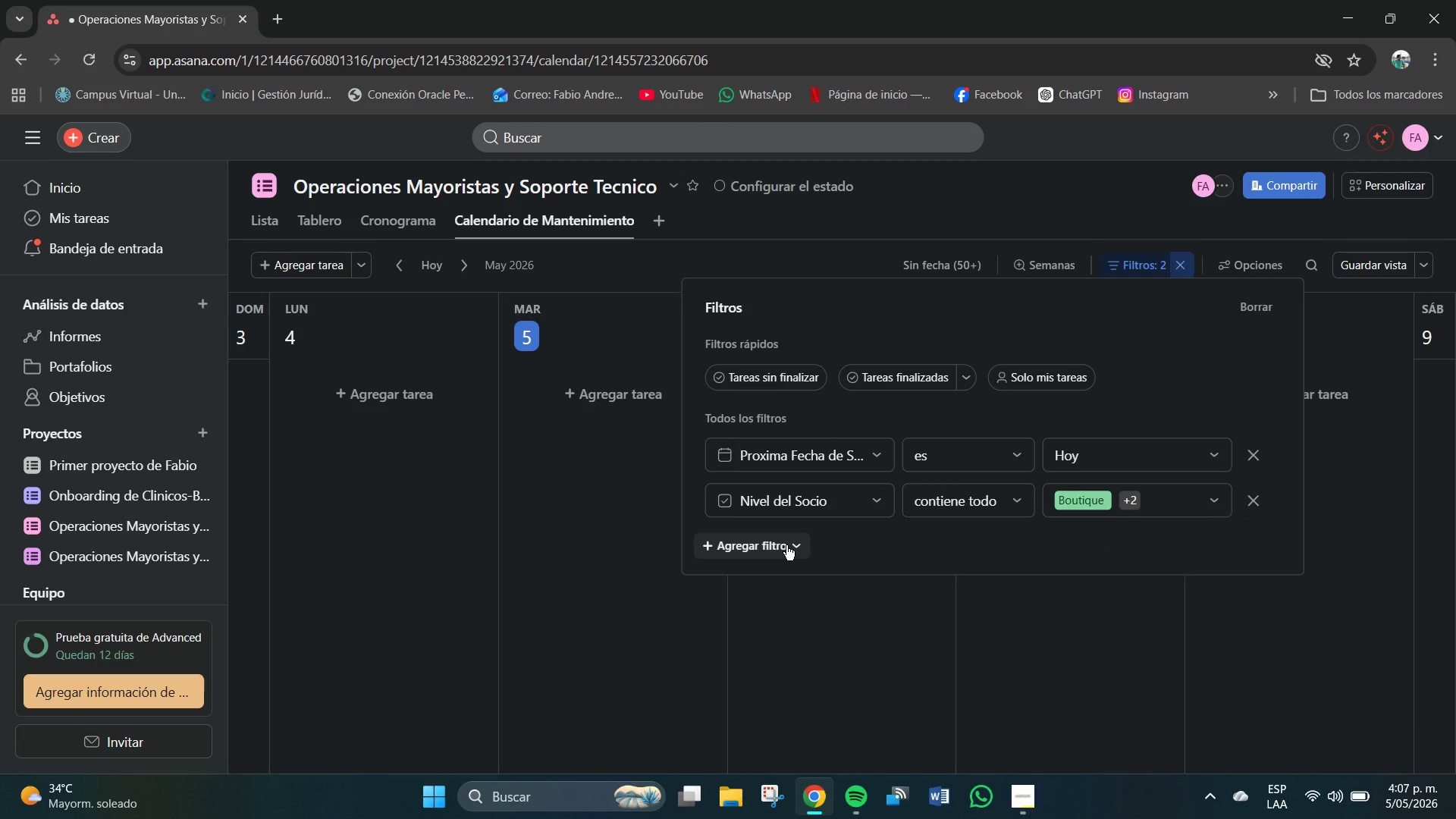 
left_click([786, 548])
 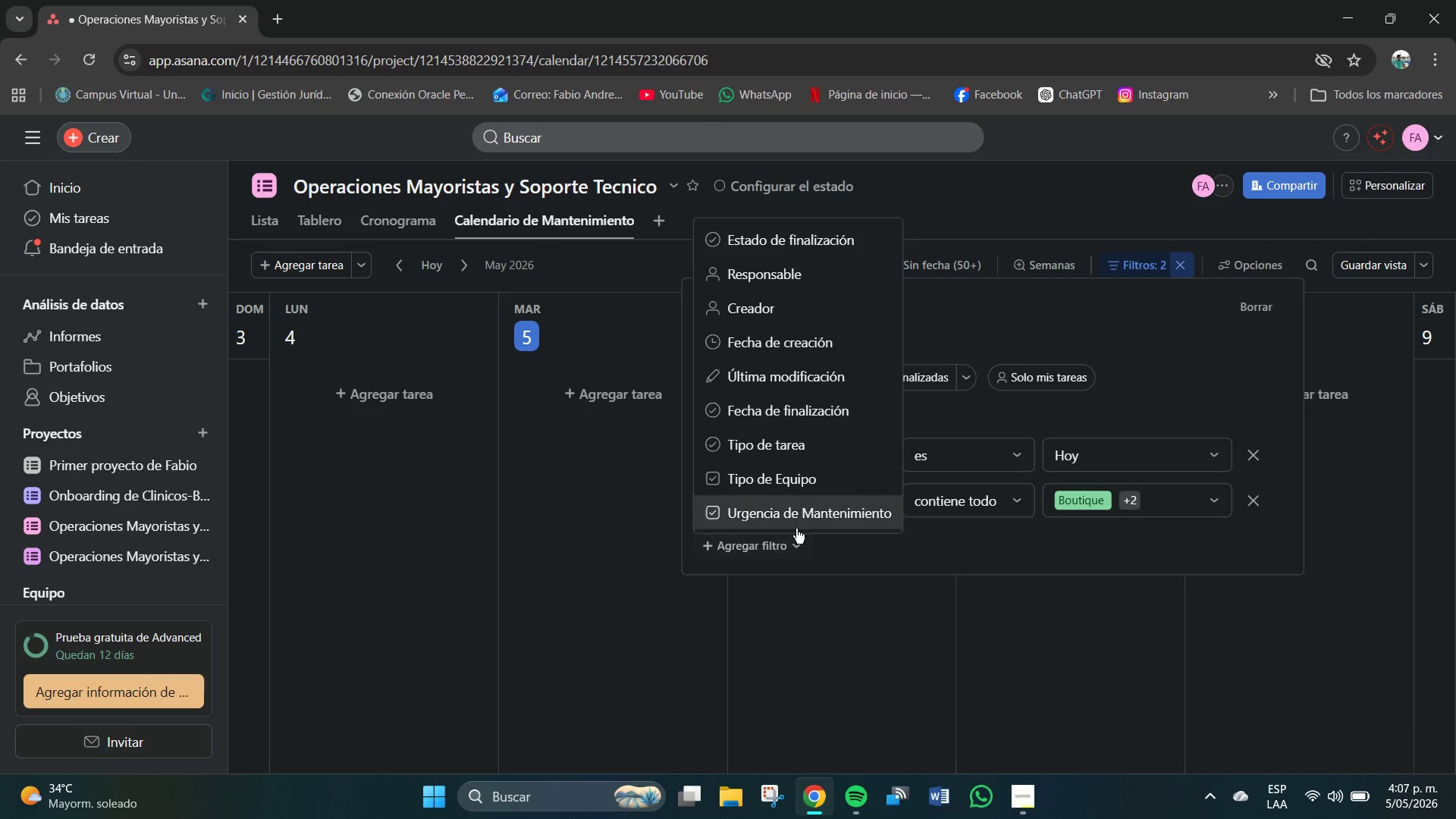 
wait(8.91)
 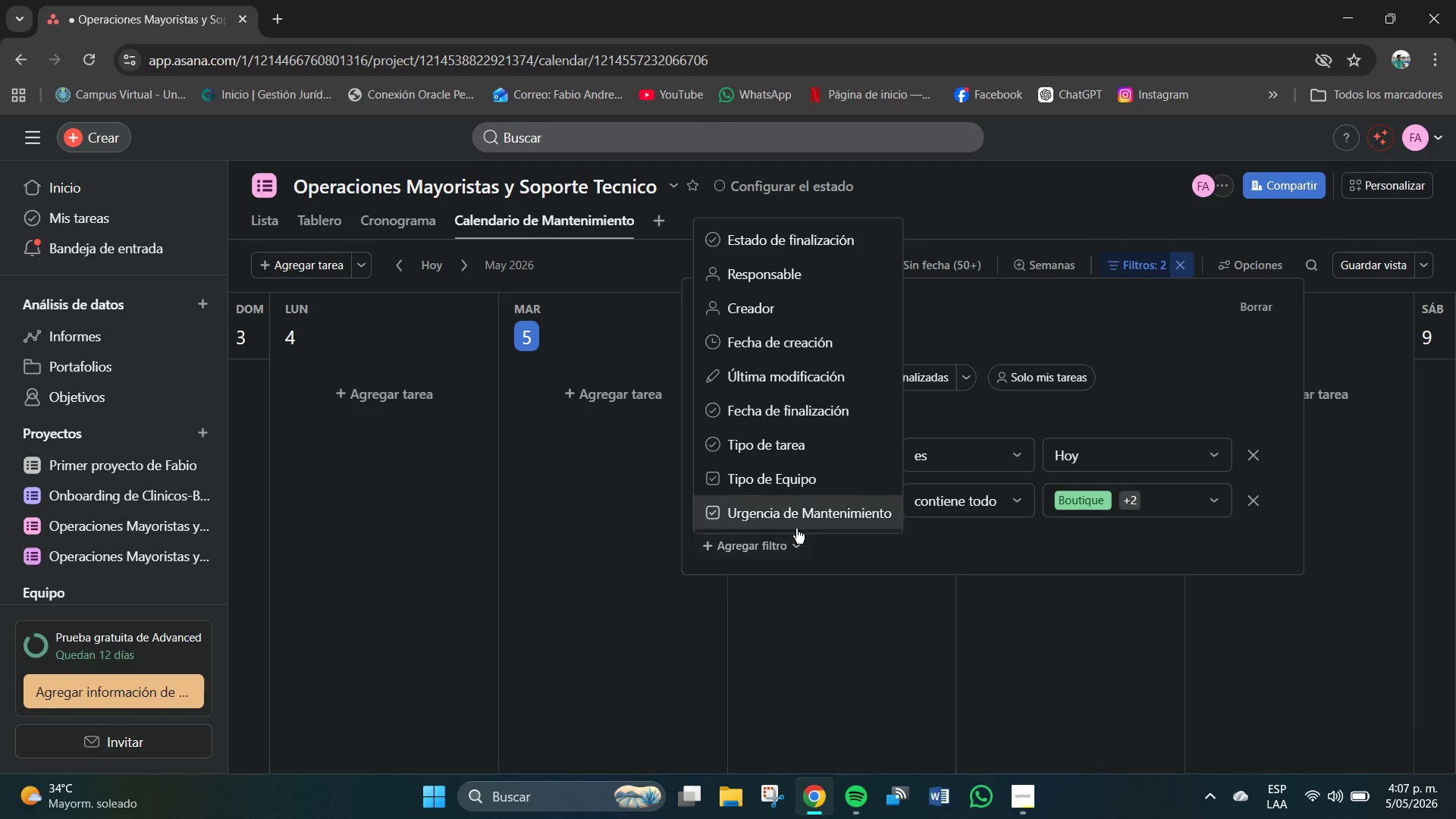 
left_click([1007, 544])
 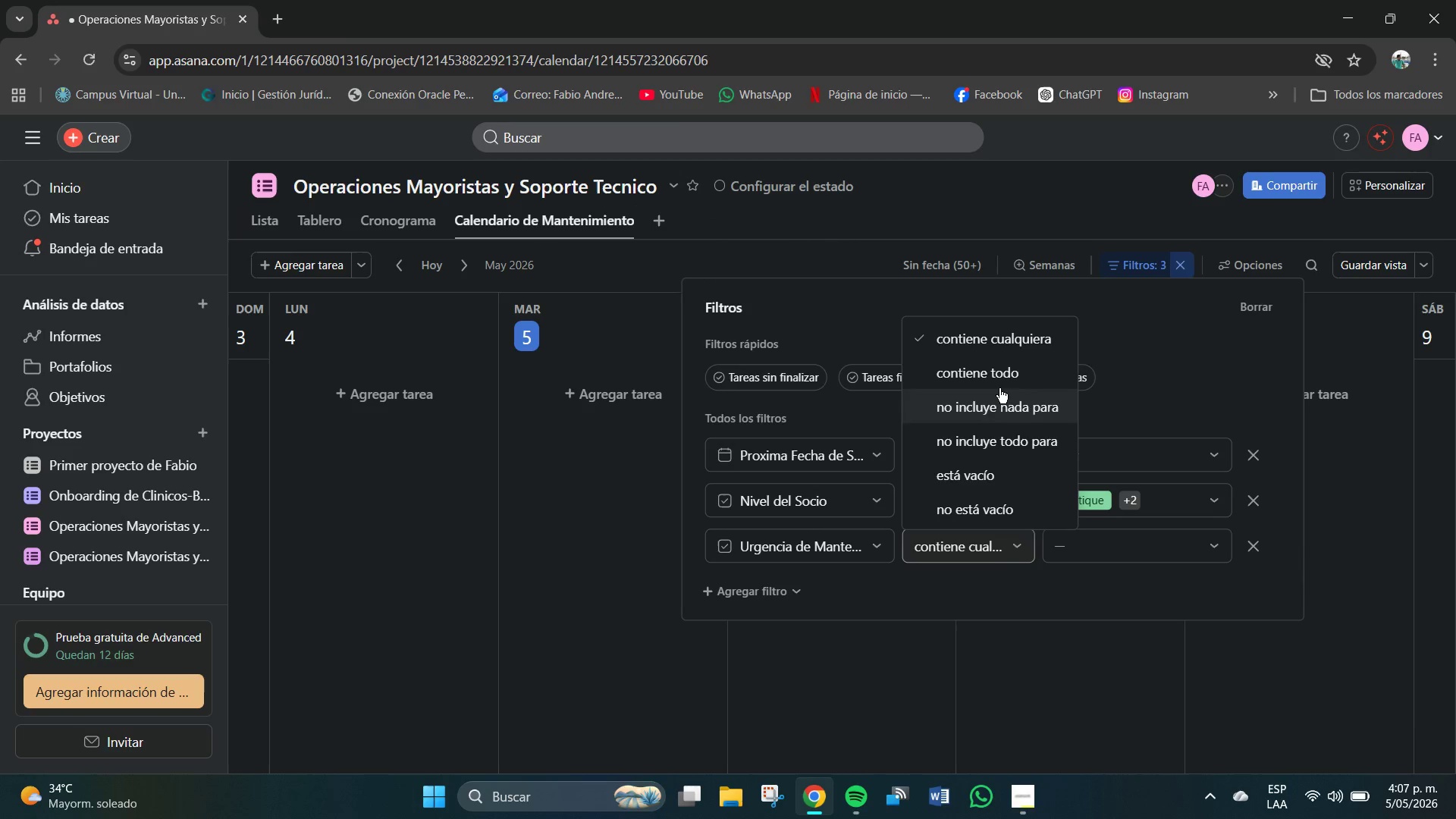 
left_click([990, 378])
 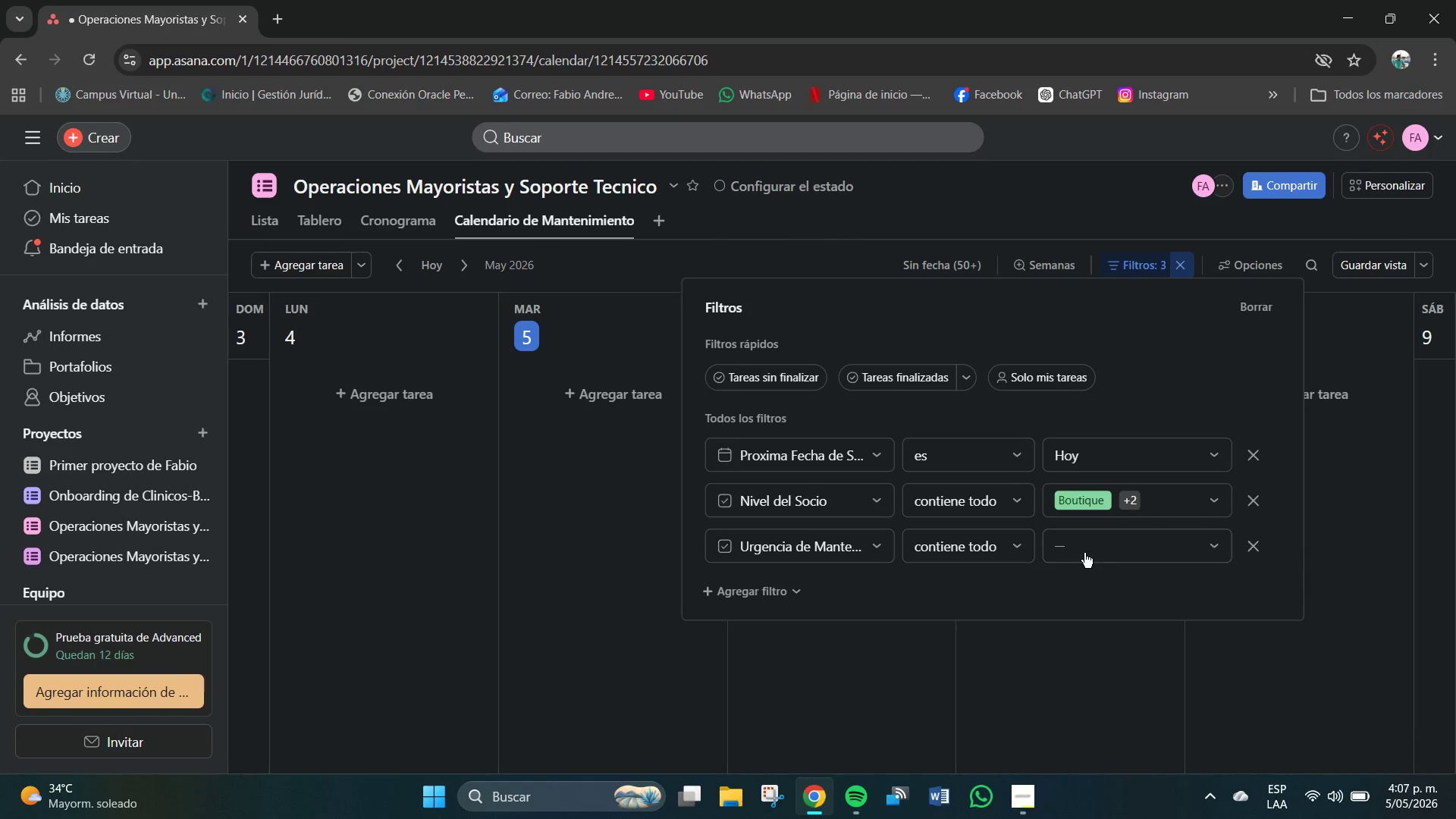 
double_click([1084, 546])
 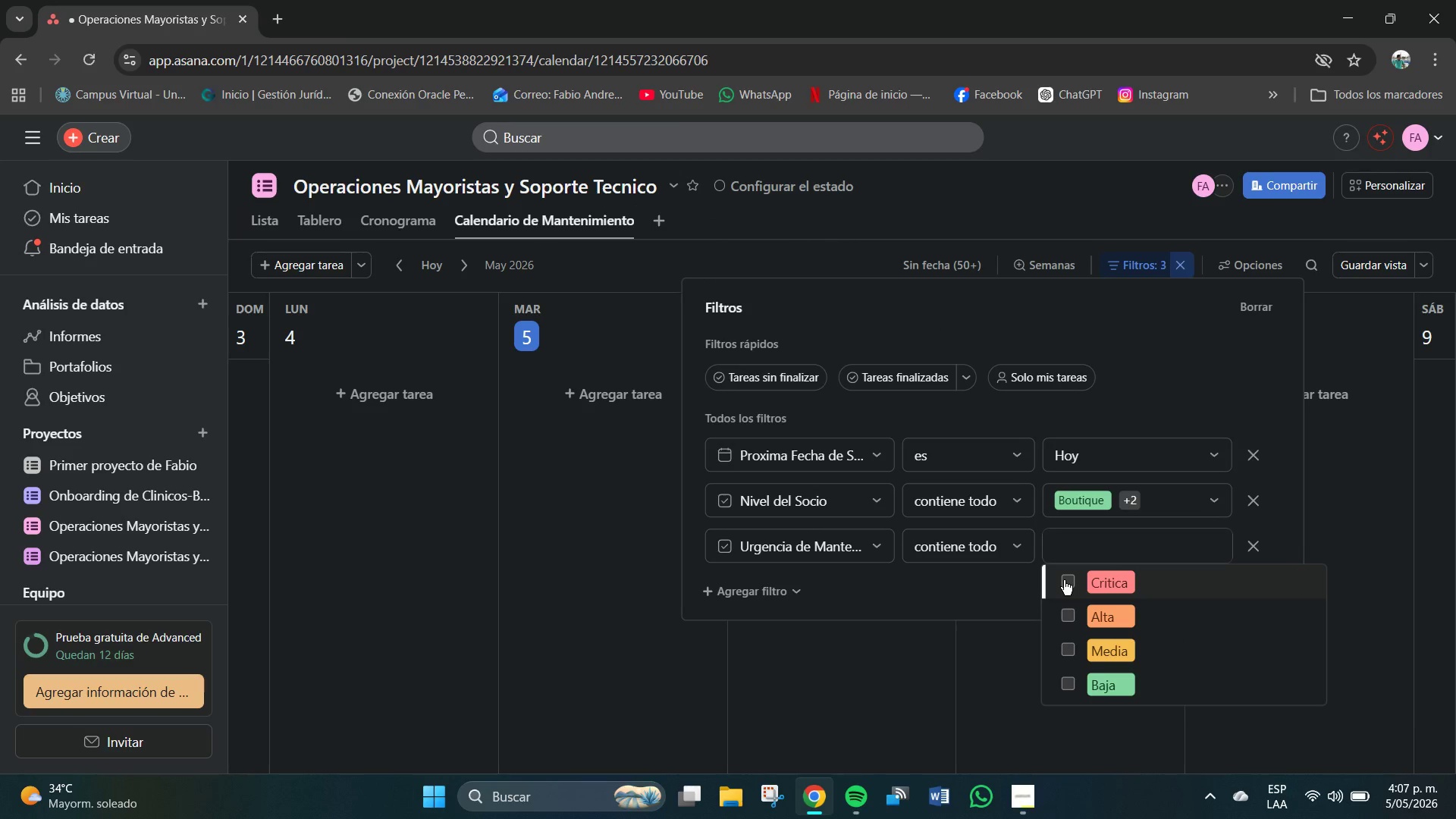 
left_click([1064, 580])
 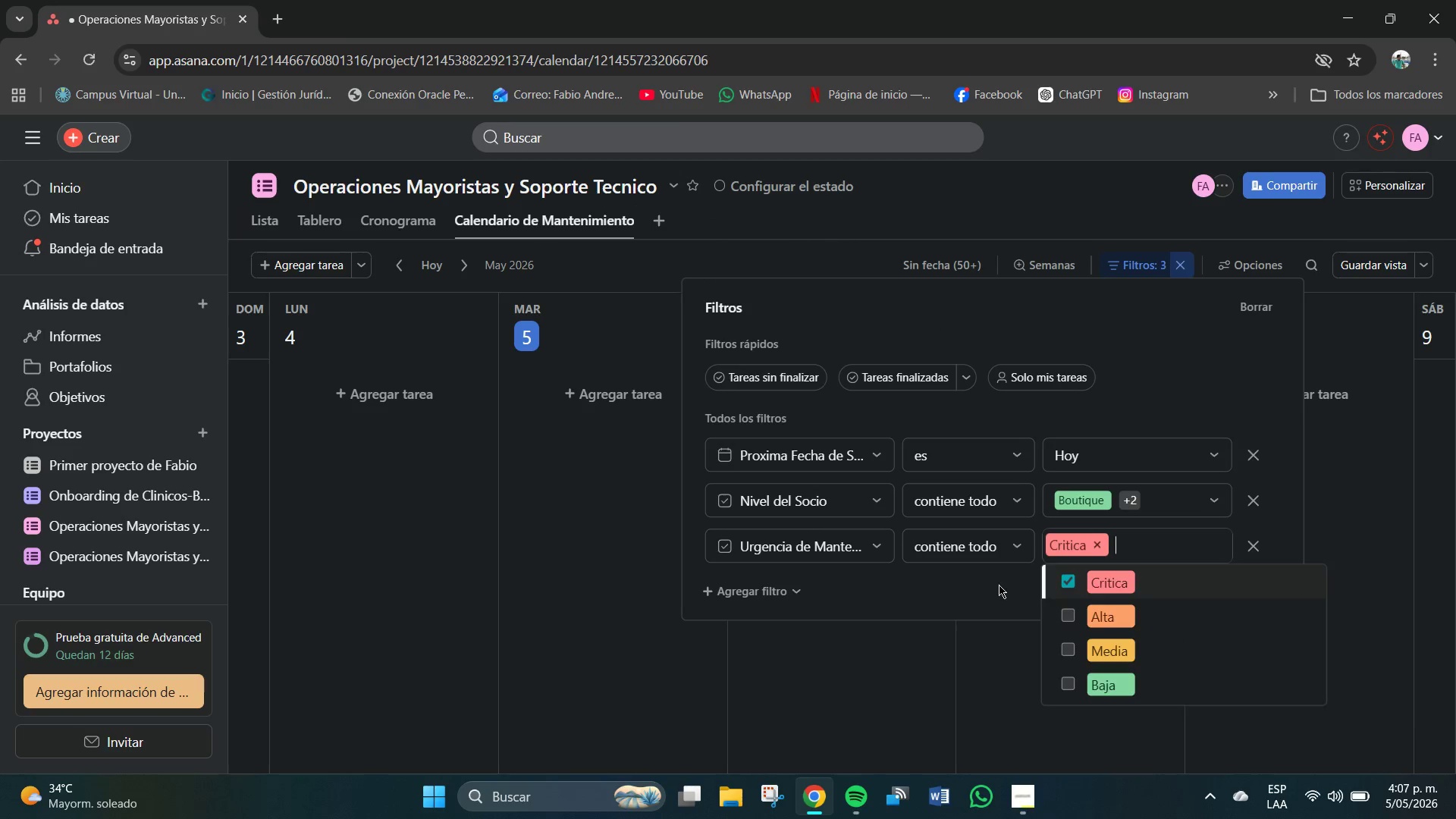 
left_click([999, 585])
 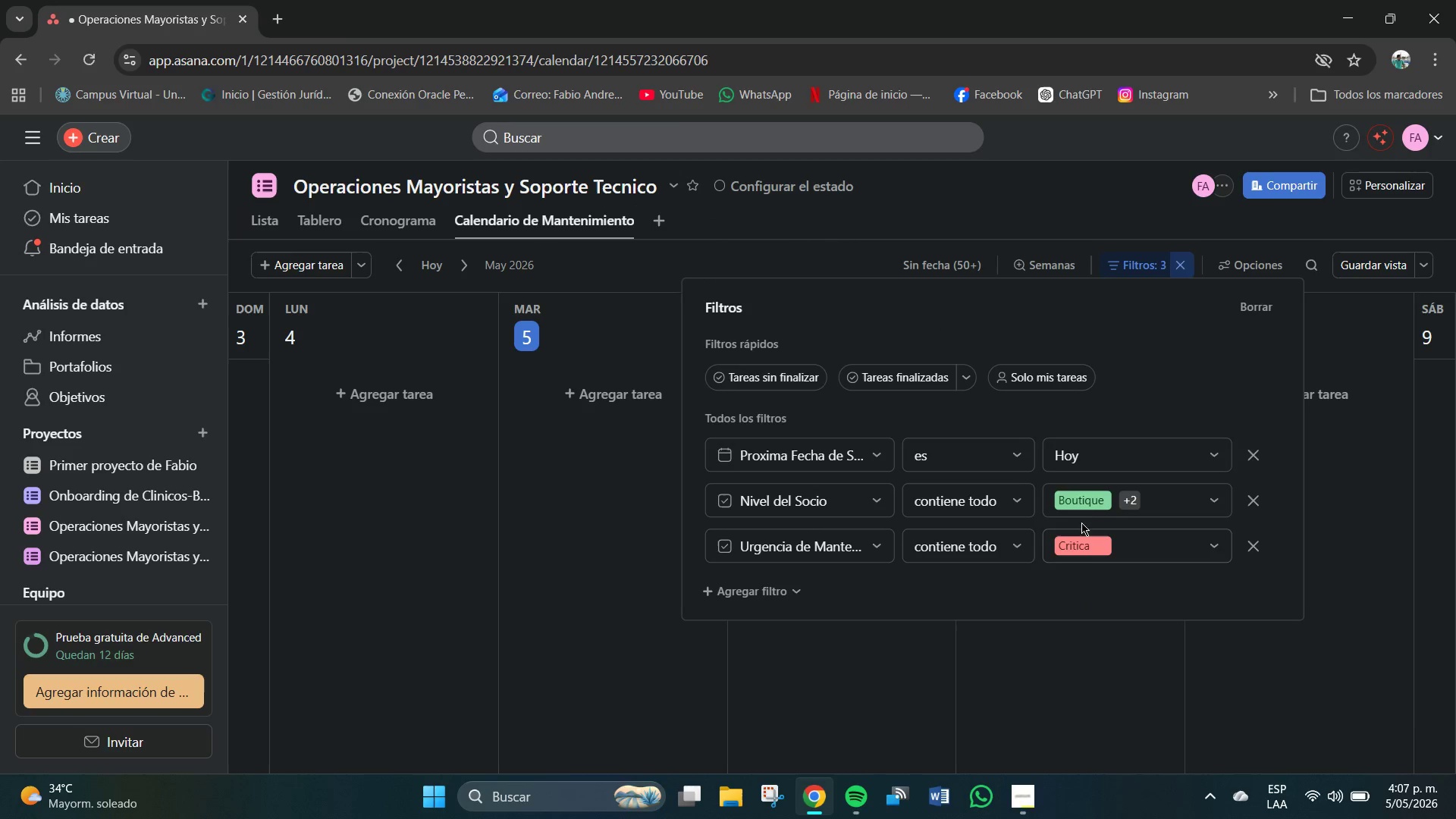 
mouse_move([1071, 513])
 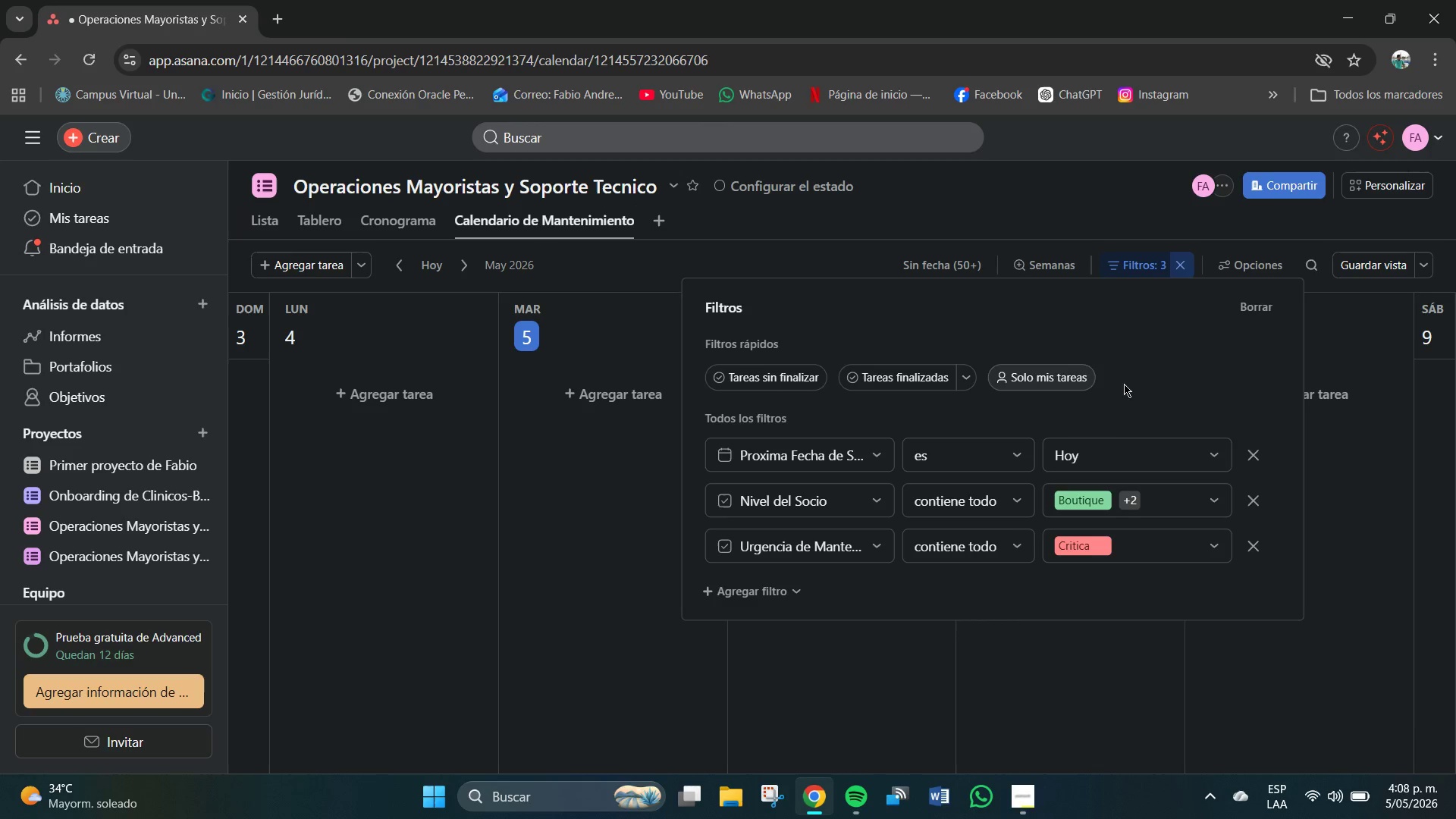 
left_click([1333, 353])
 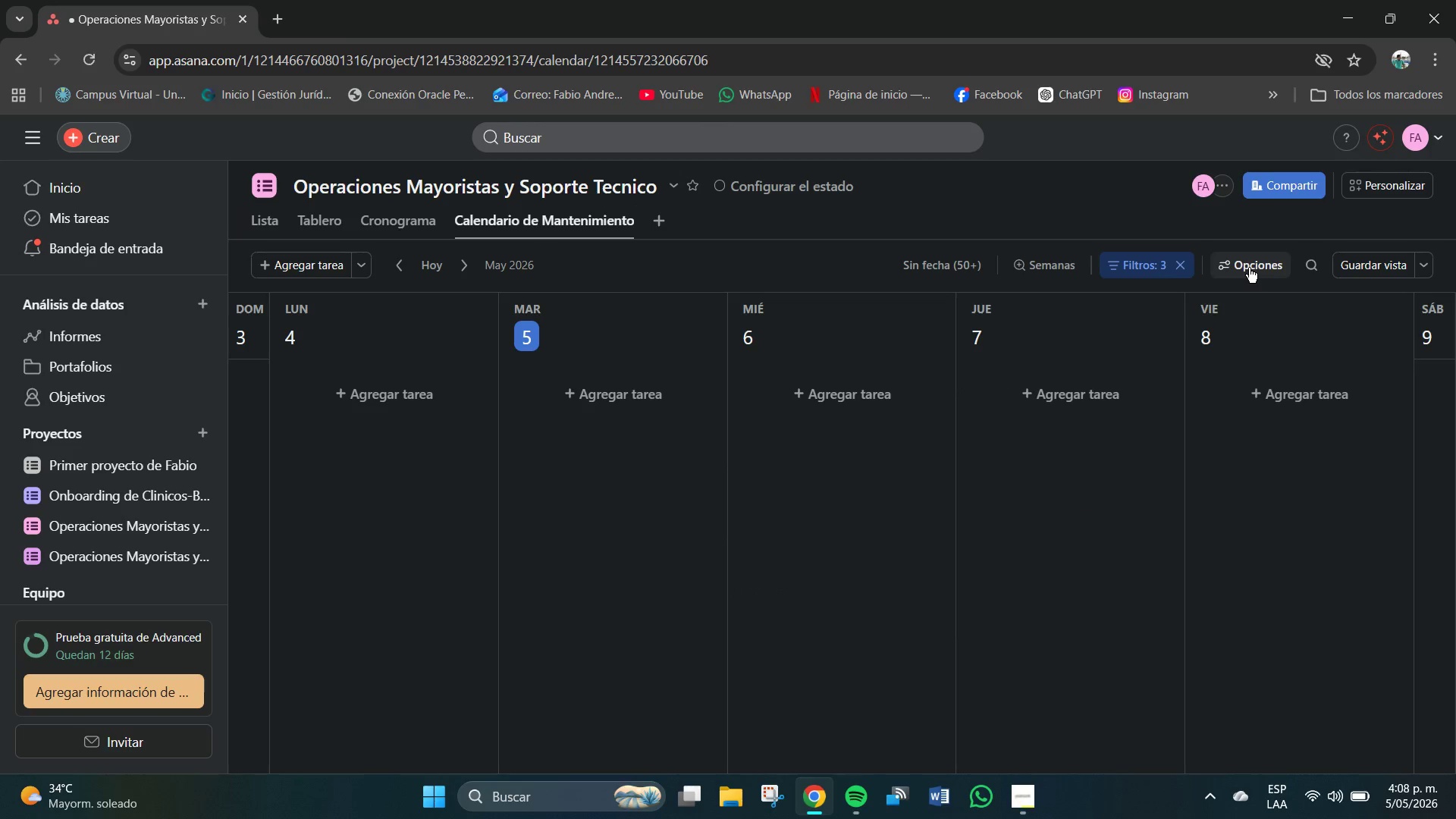 
left_click([1249, 268])
 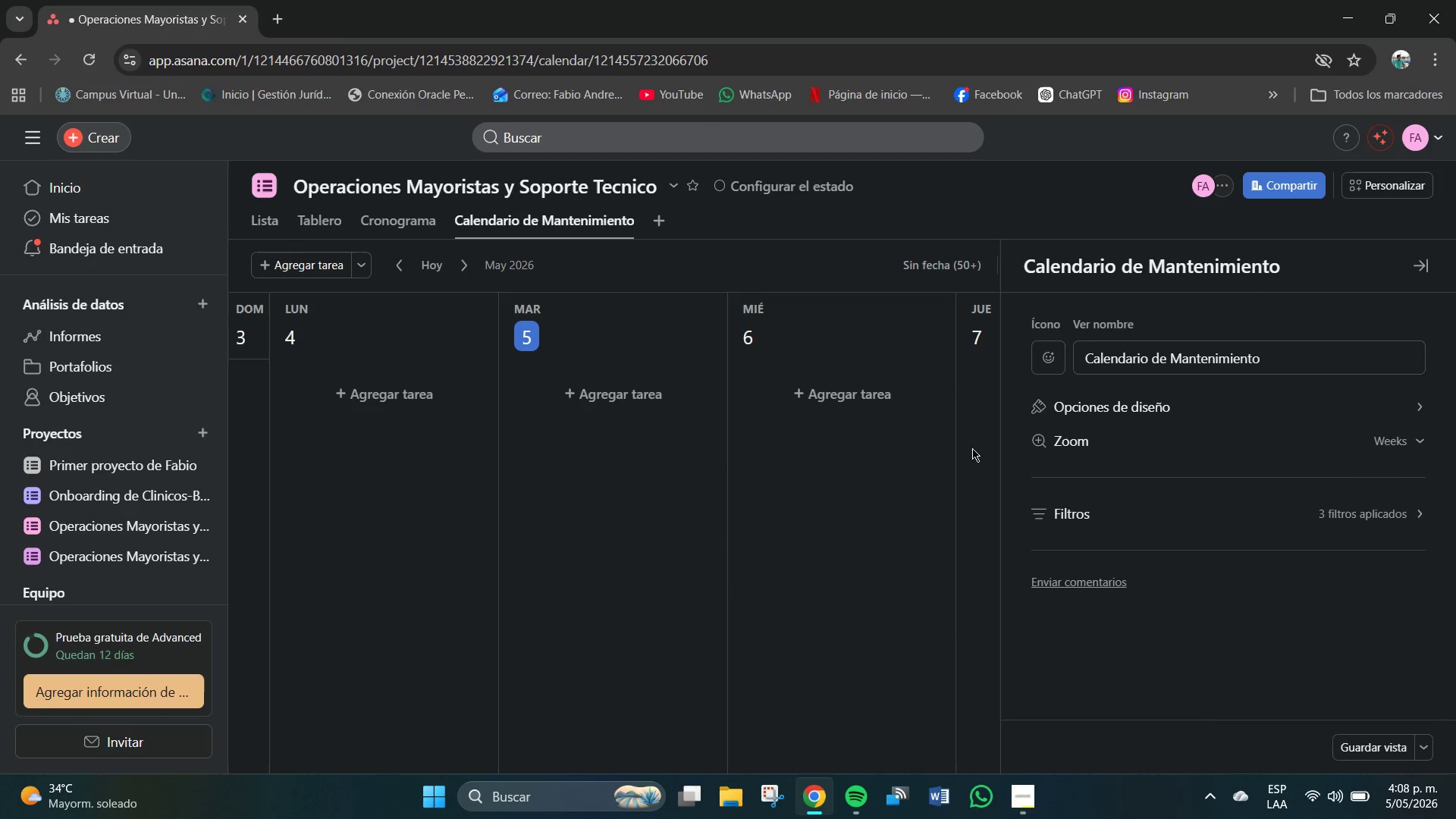 
left_click([899, 531])
 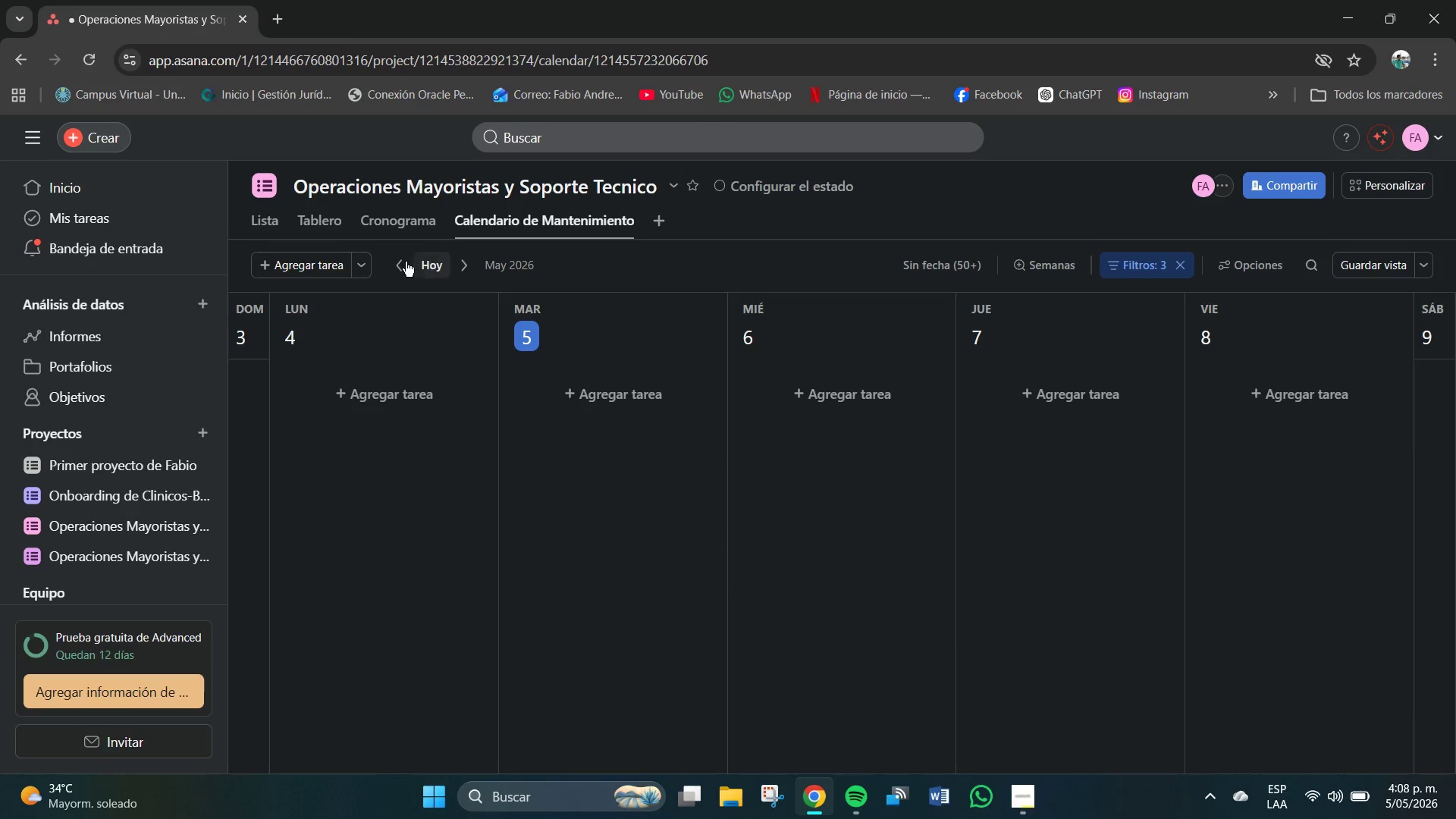 
double_click([394, 263])
 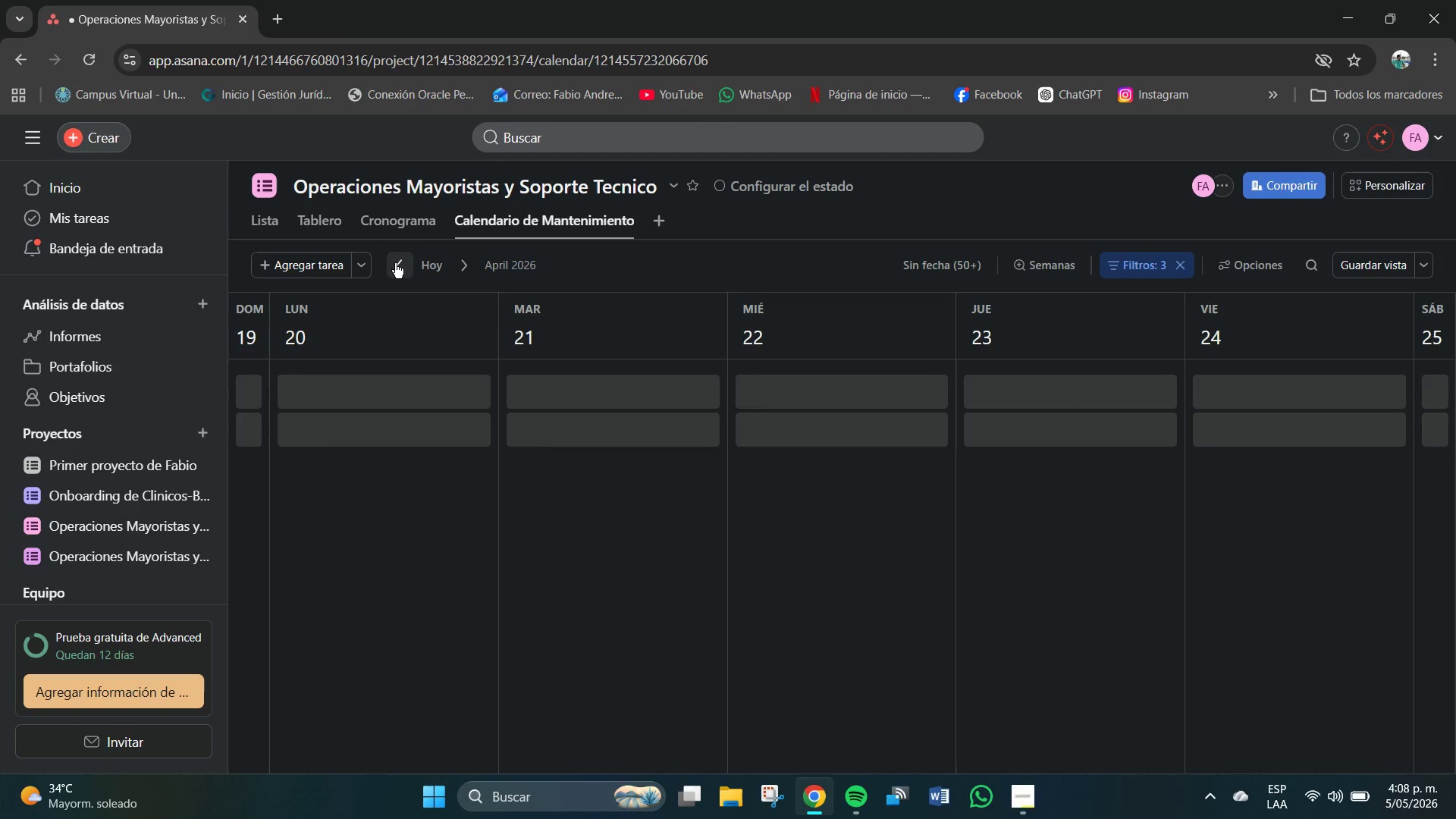 
triple_click([395, 263])
 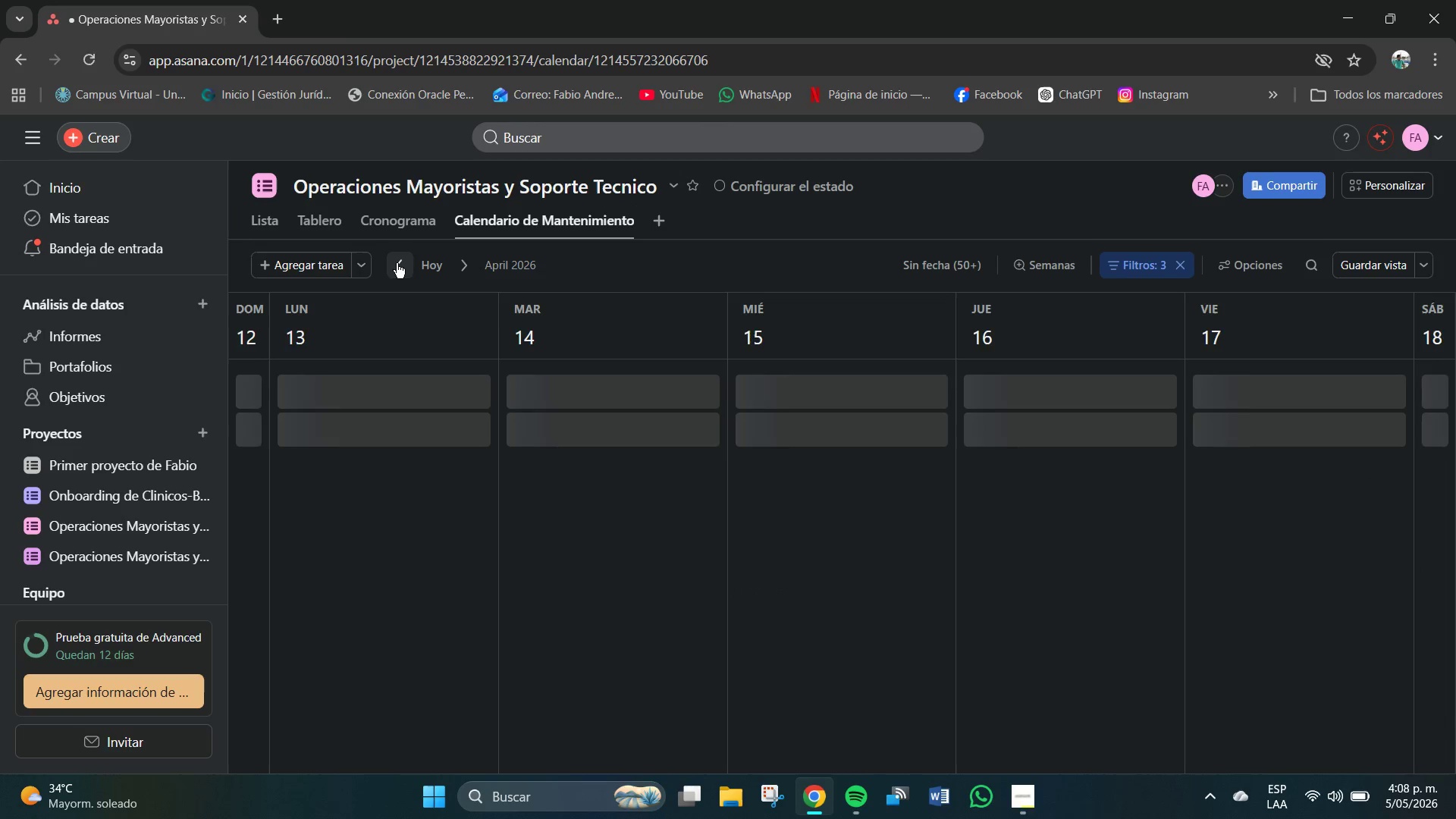 
triple_click([397, 263])
 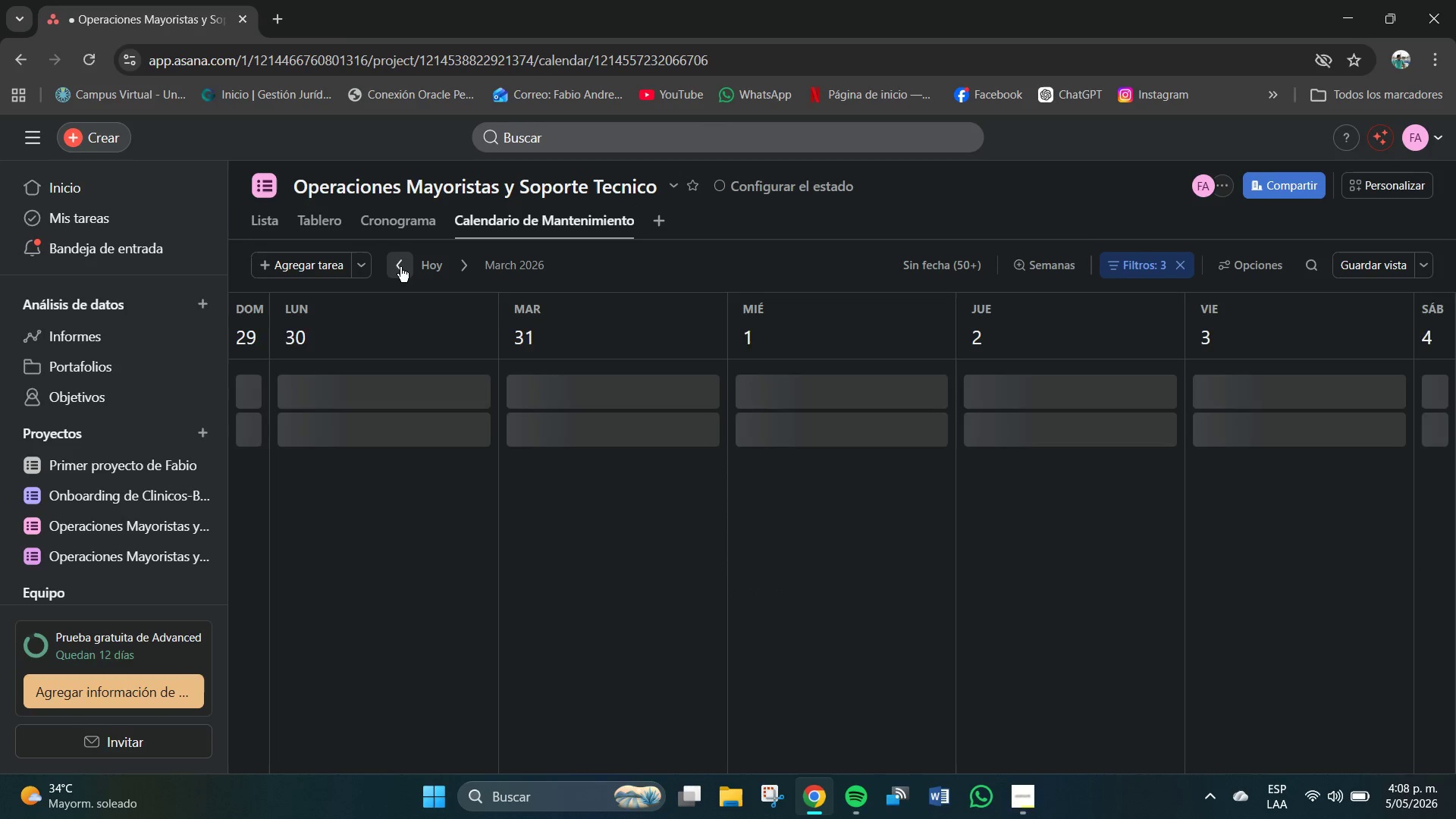 
triple_click([400, 267])
 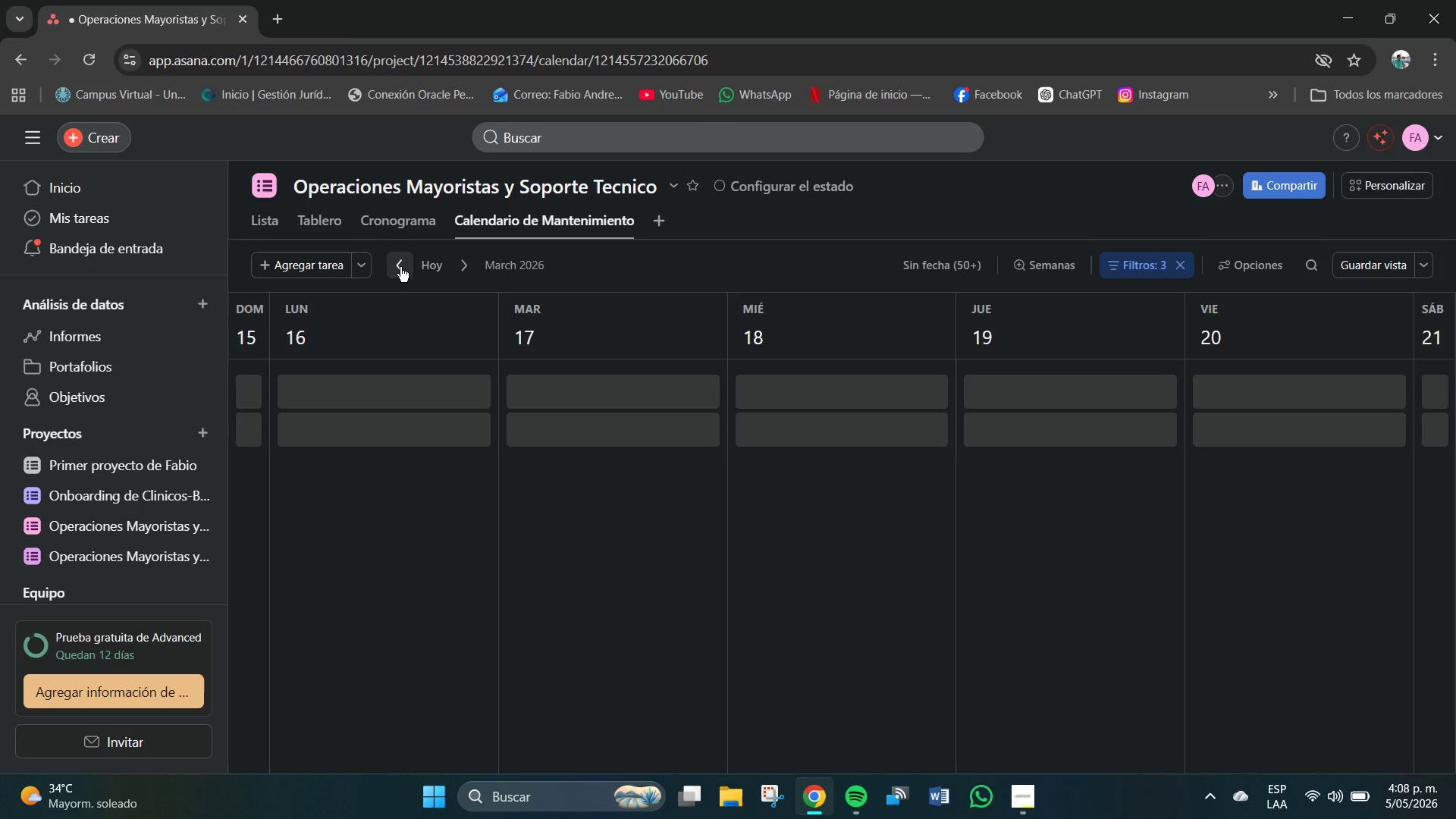 
triple_click([400, 267])
 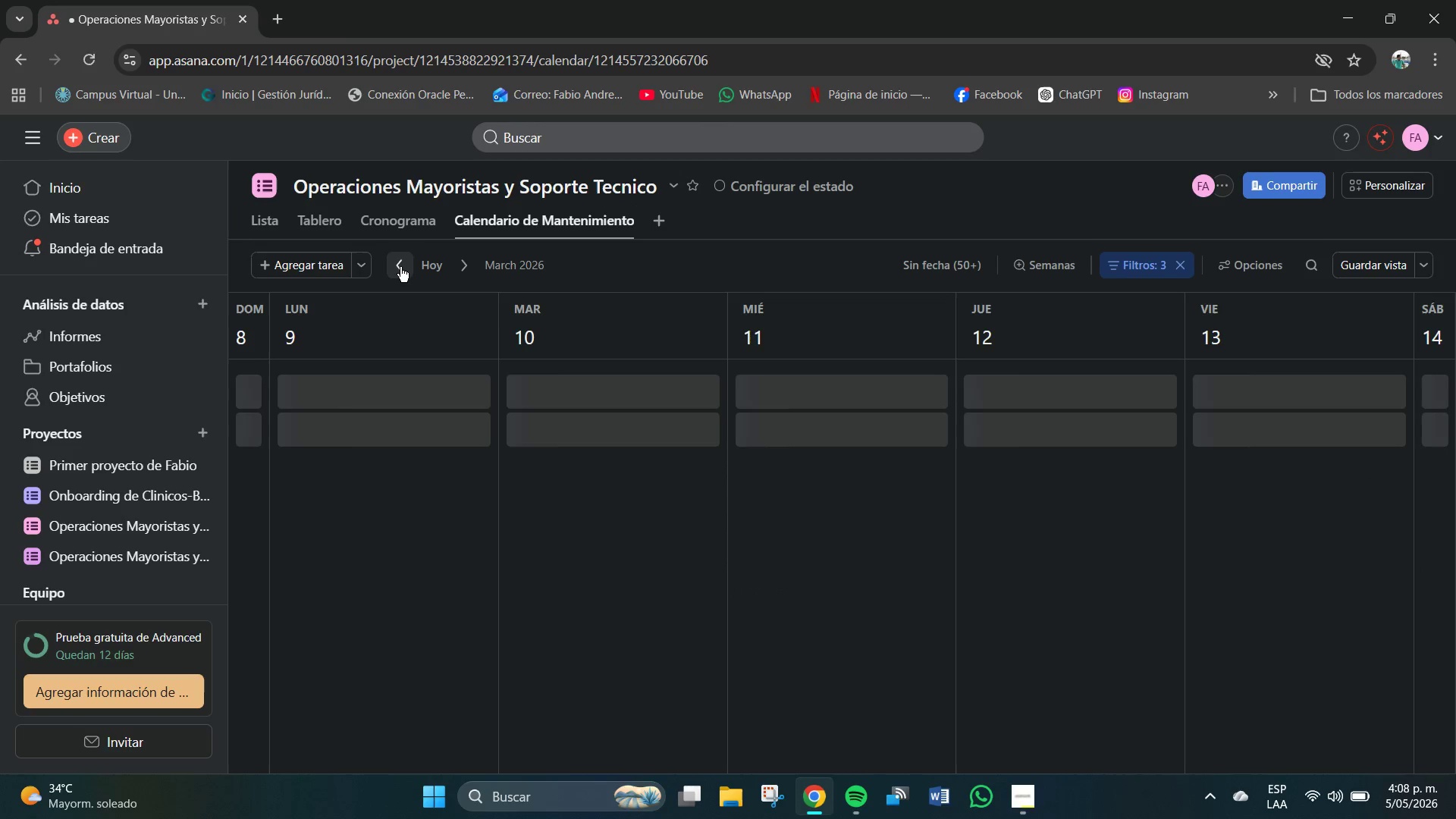 
triple_click([400, 267])
 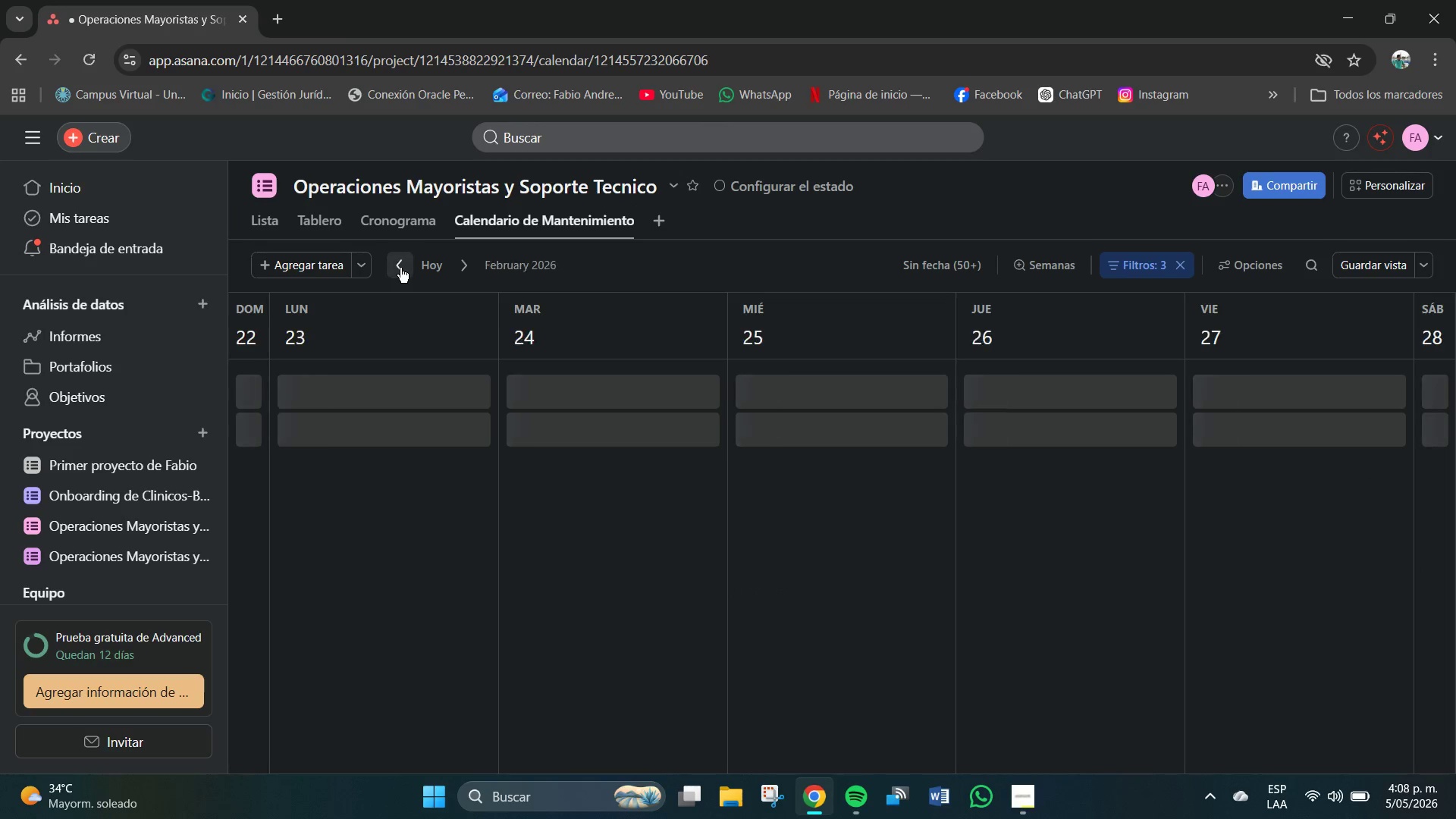 
triple_click([400, 268])
 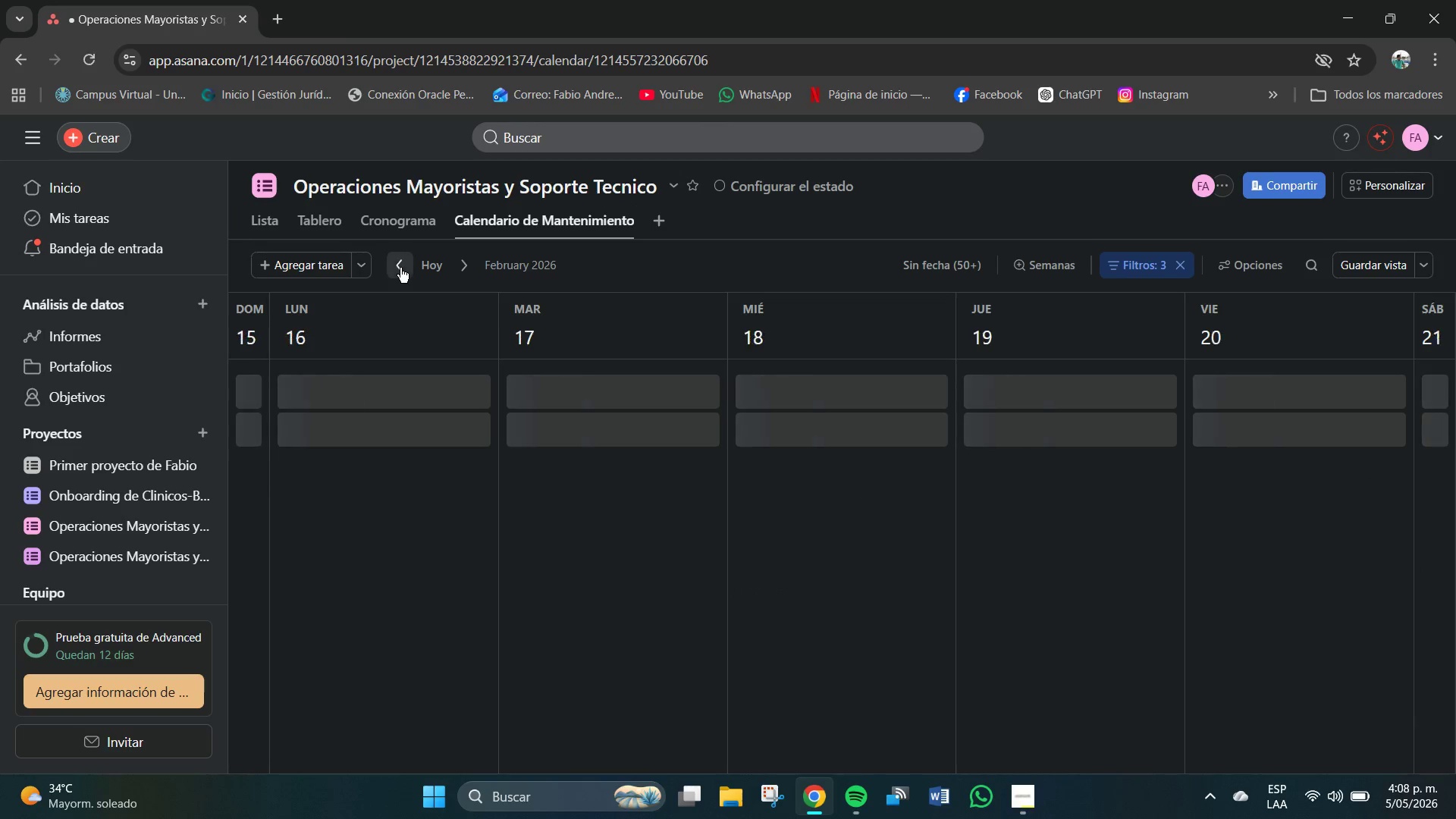 
triple_click([400, 268])
 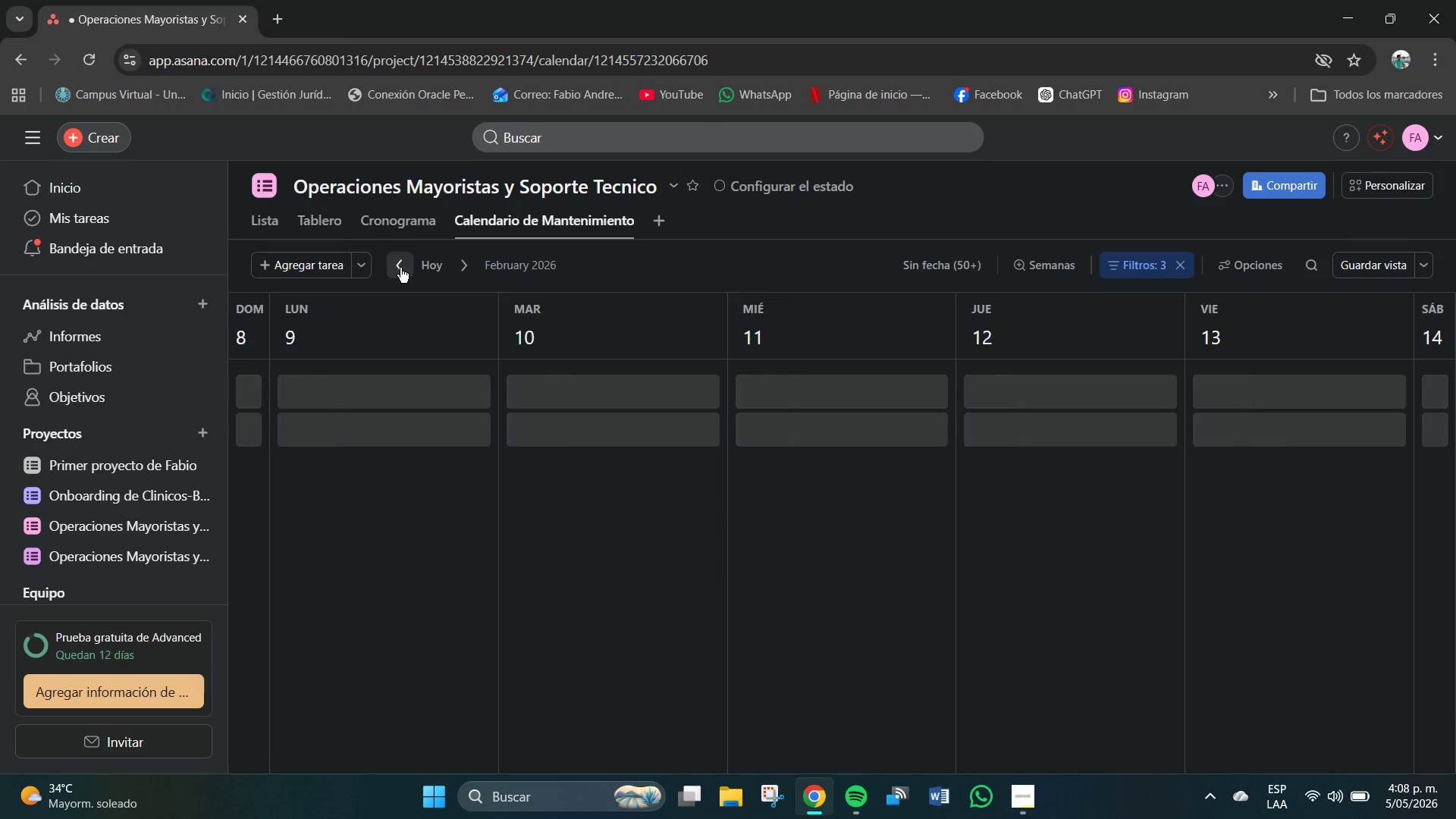 
triple_click([400, 268])
 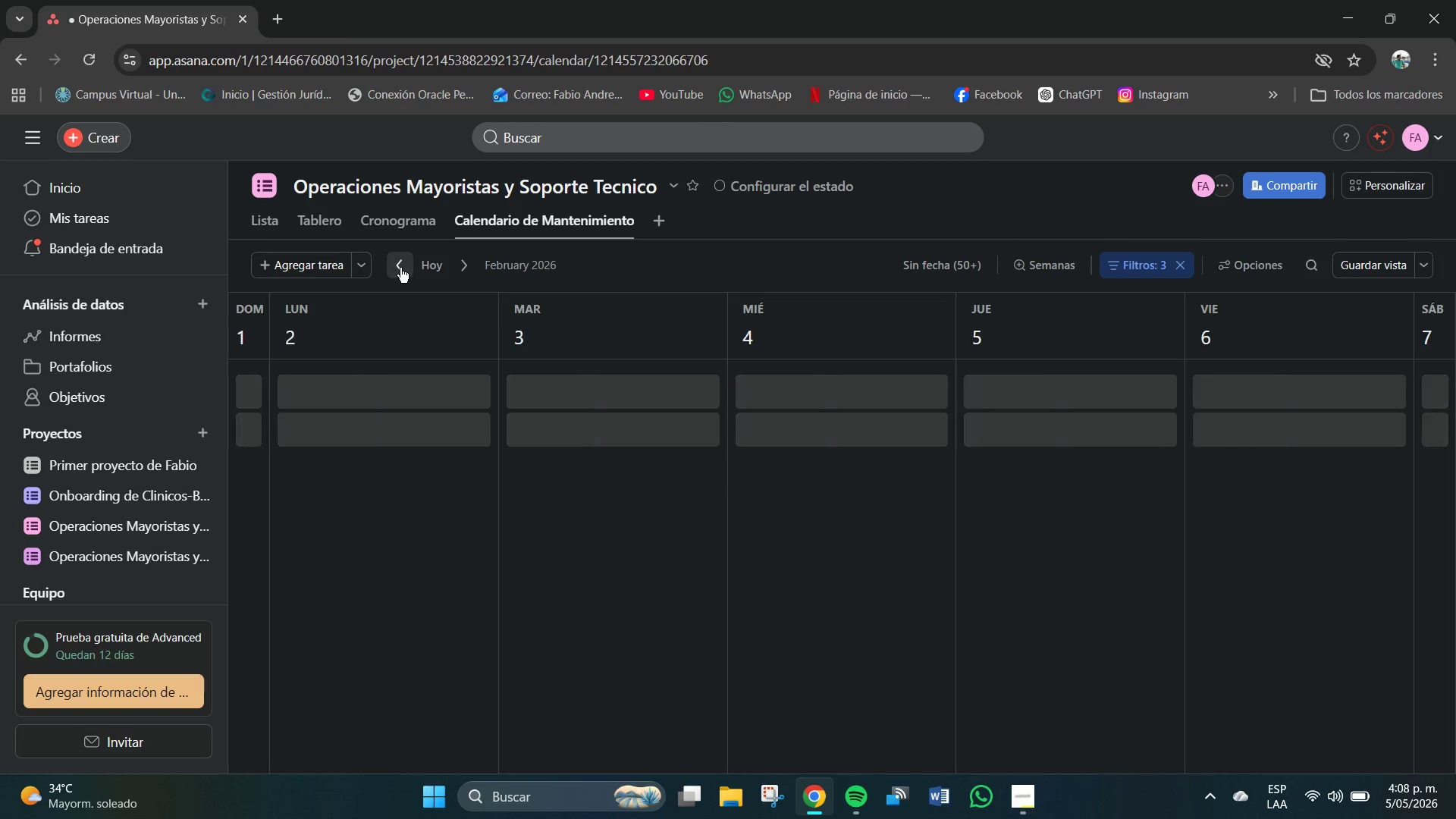 
triple_click([400, 268])
 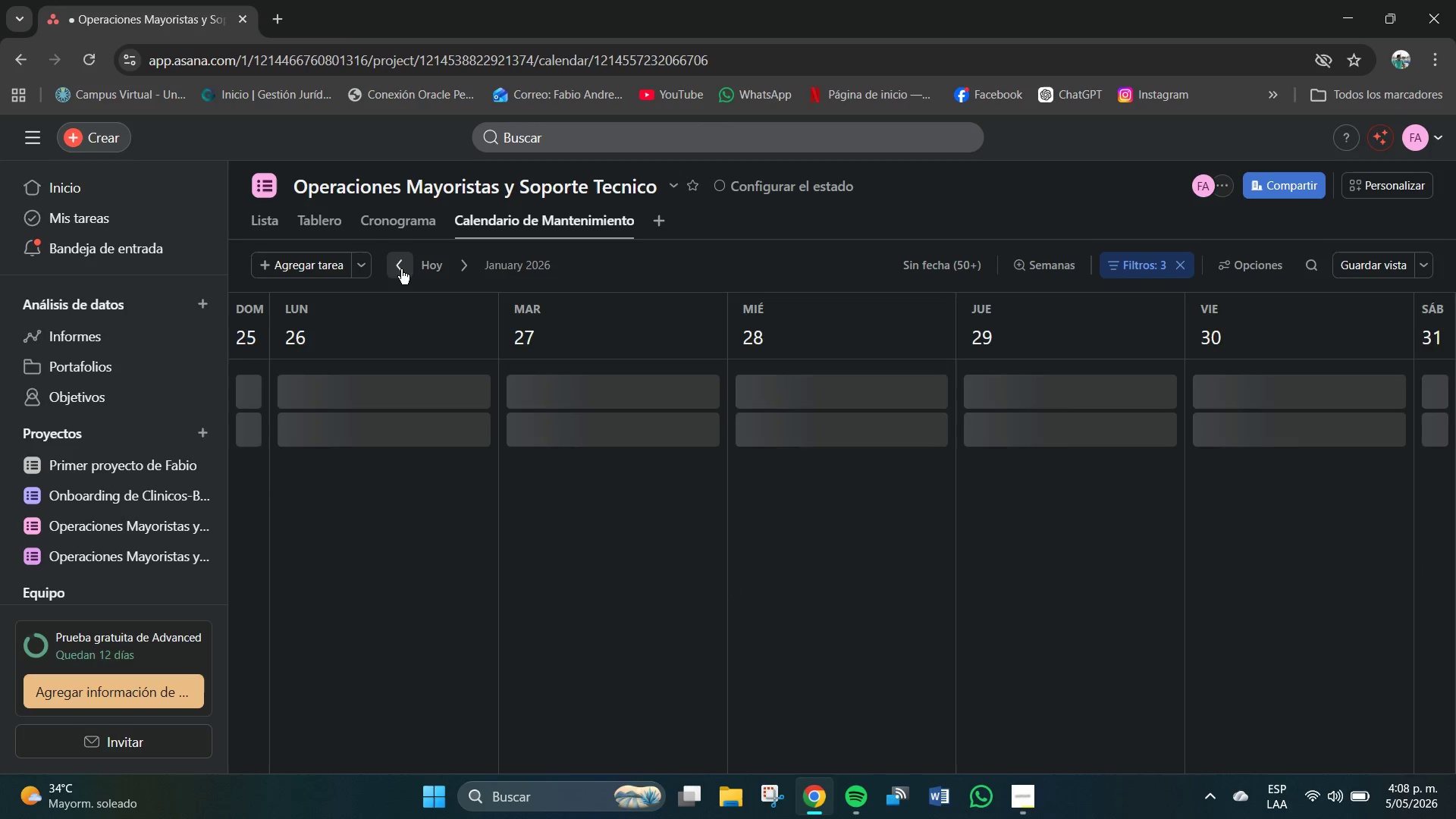 
triple_click([401, 269])
 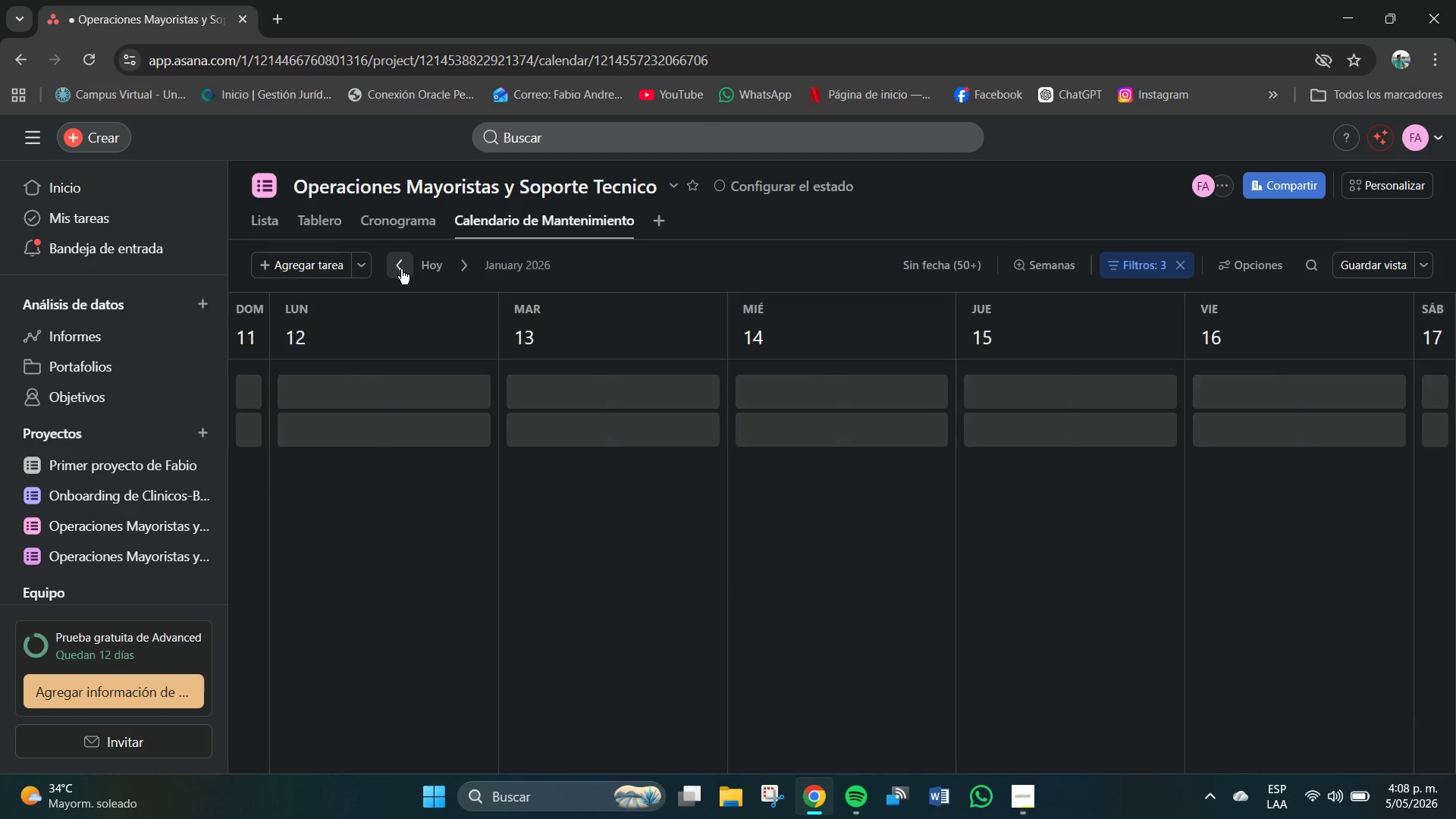 
triple_click([401, 269])
 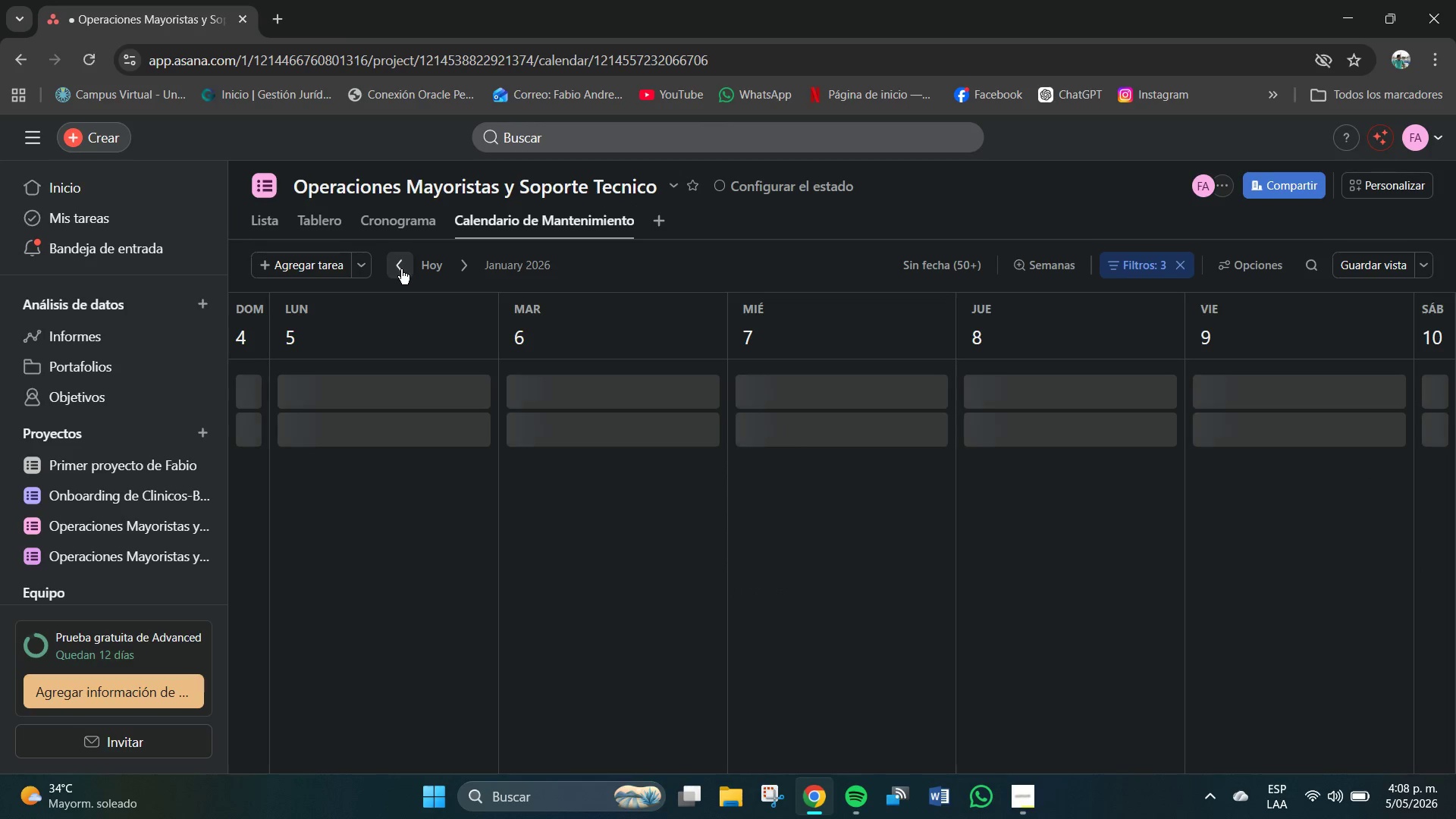 
triple_click([401, 269])
 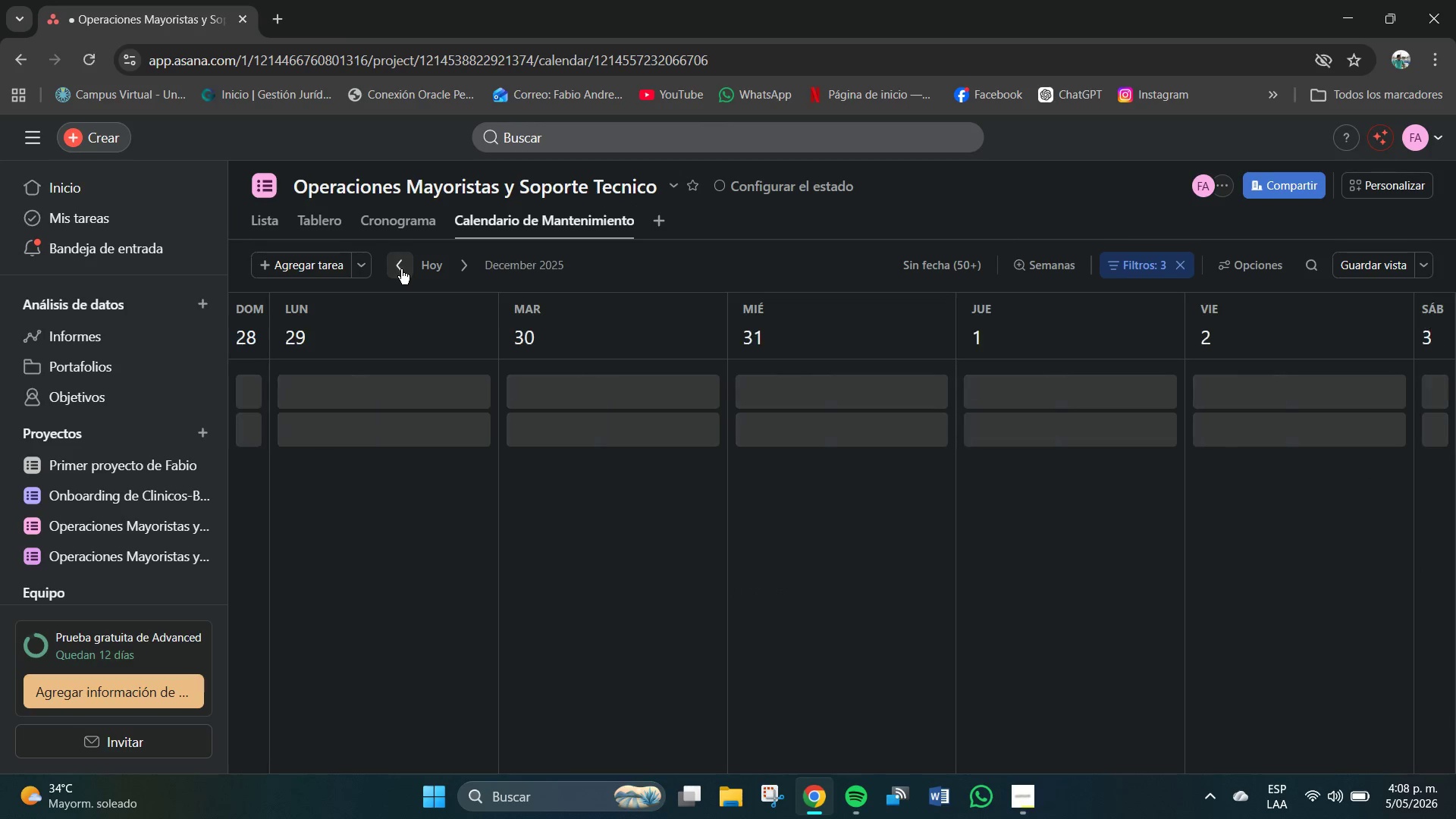 
triple_click([401, 269])
 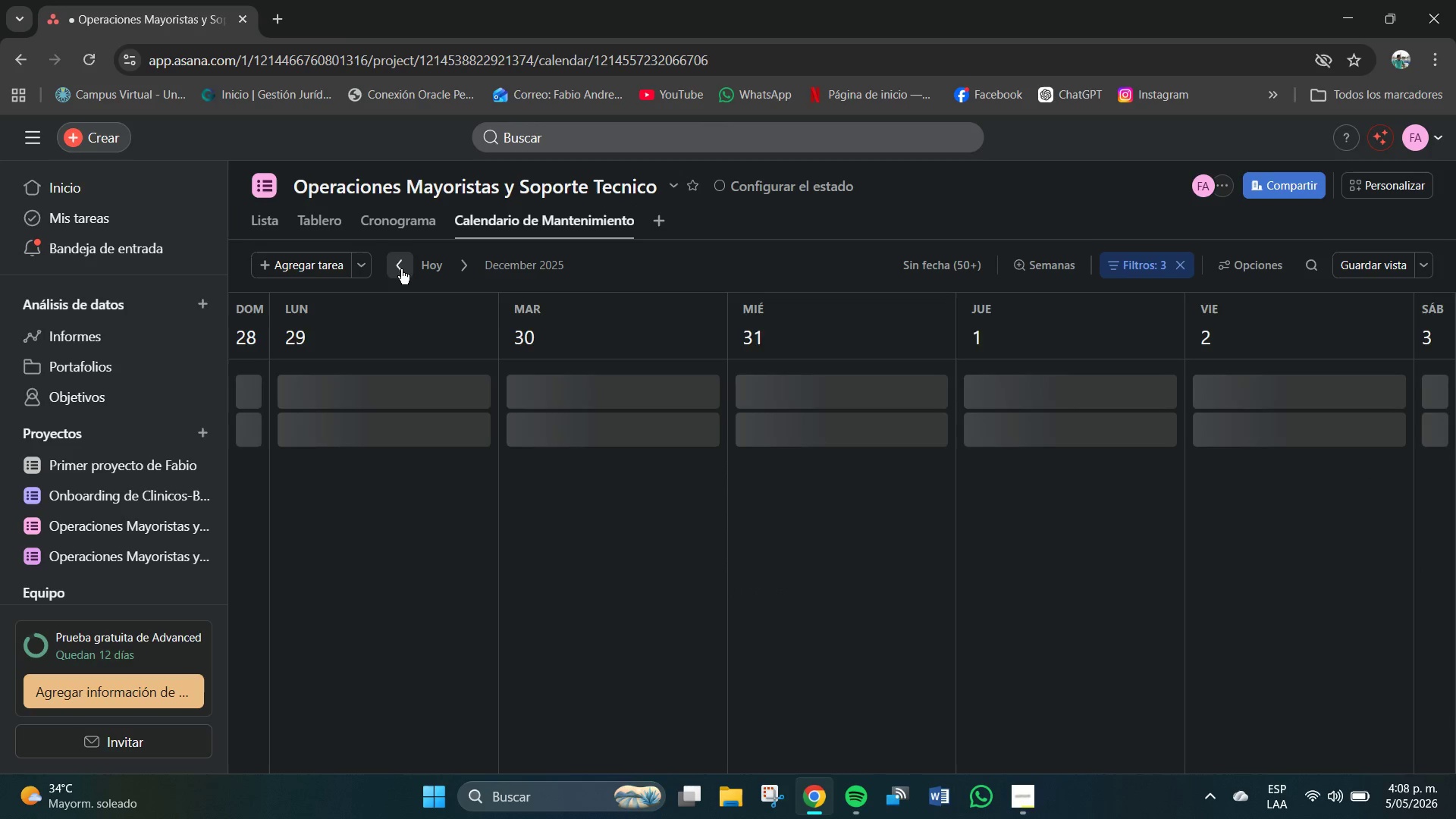 
triple_click([401, 269])
 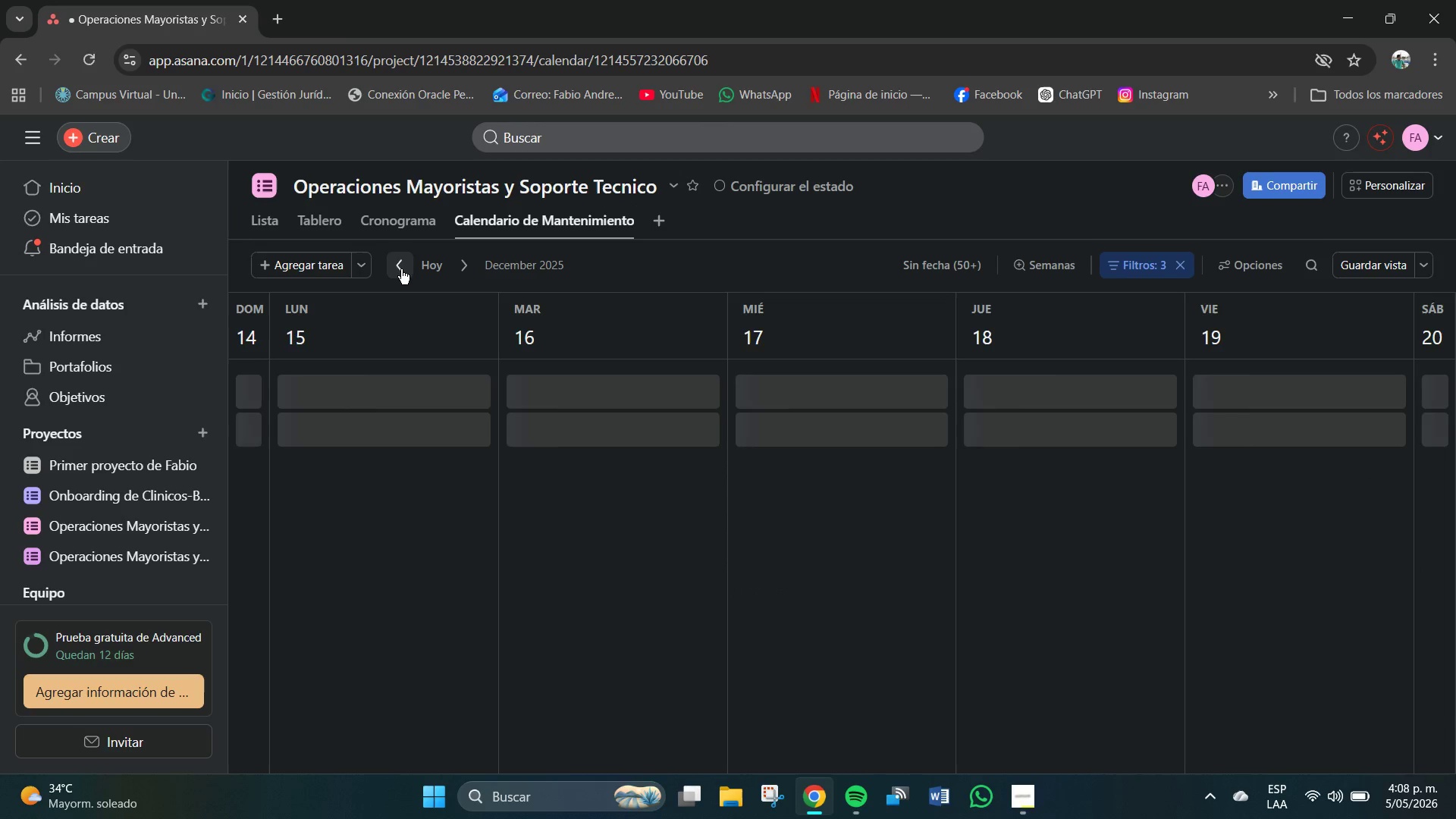 
triple_click([401, 269])
 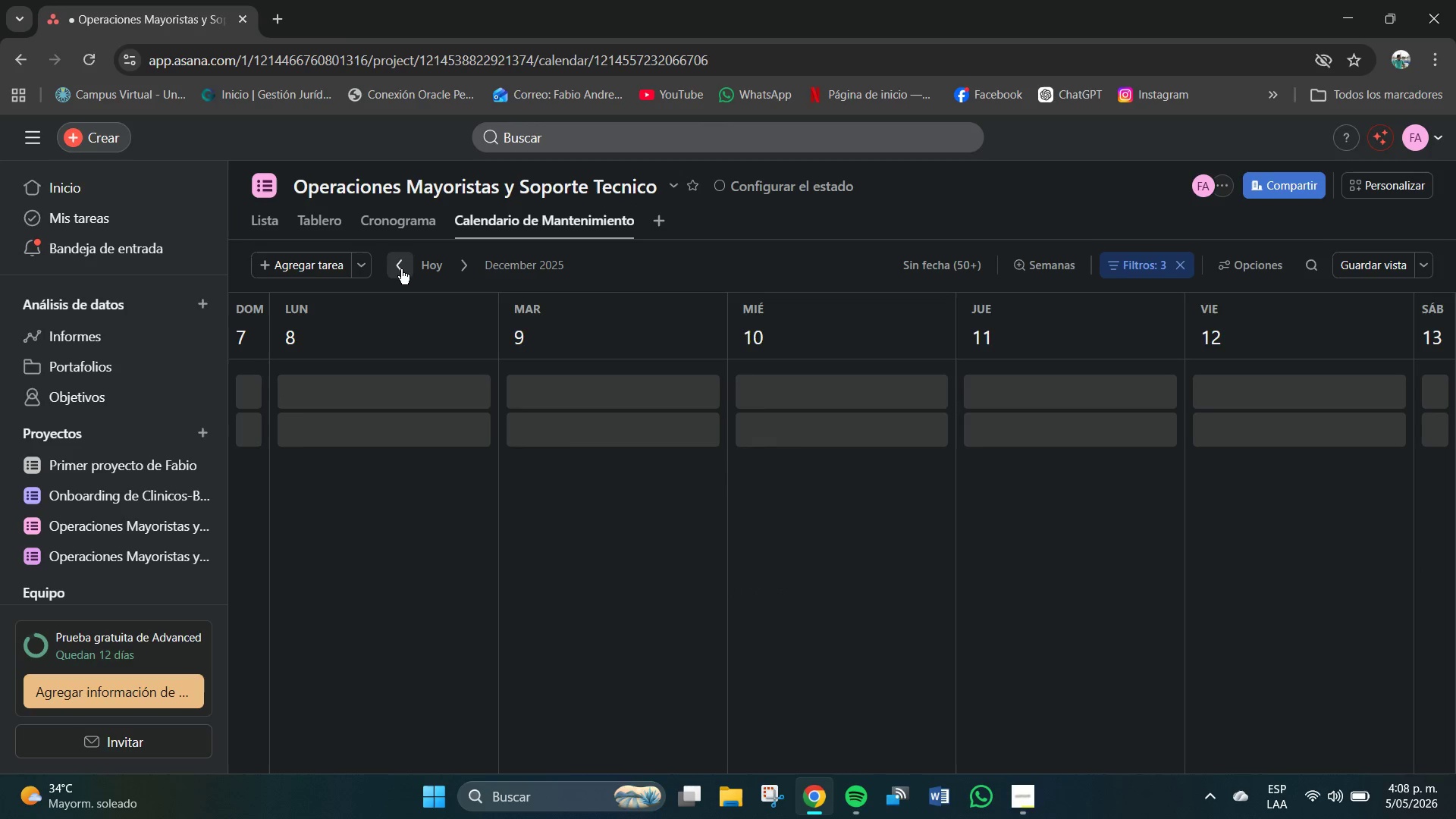 
triple_click([401, 269])
 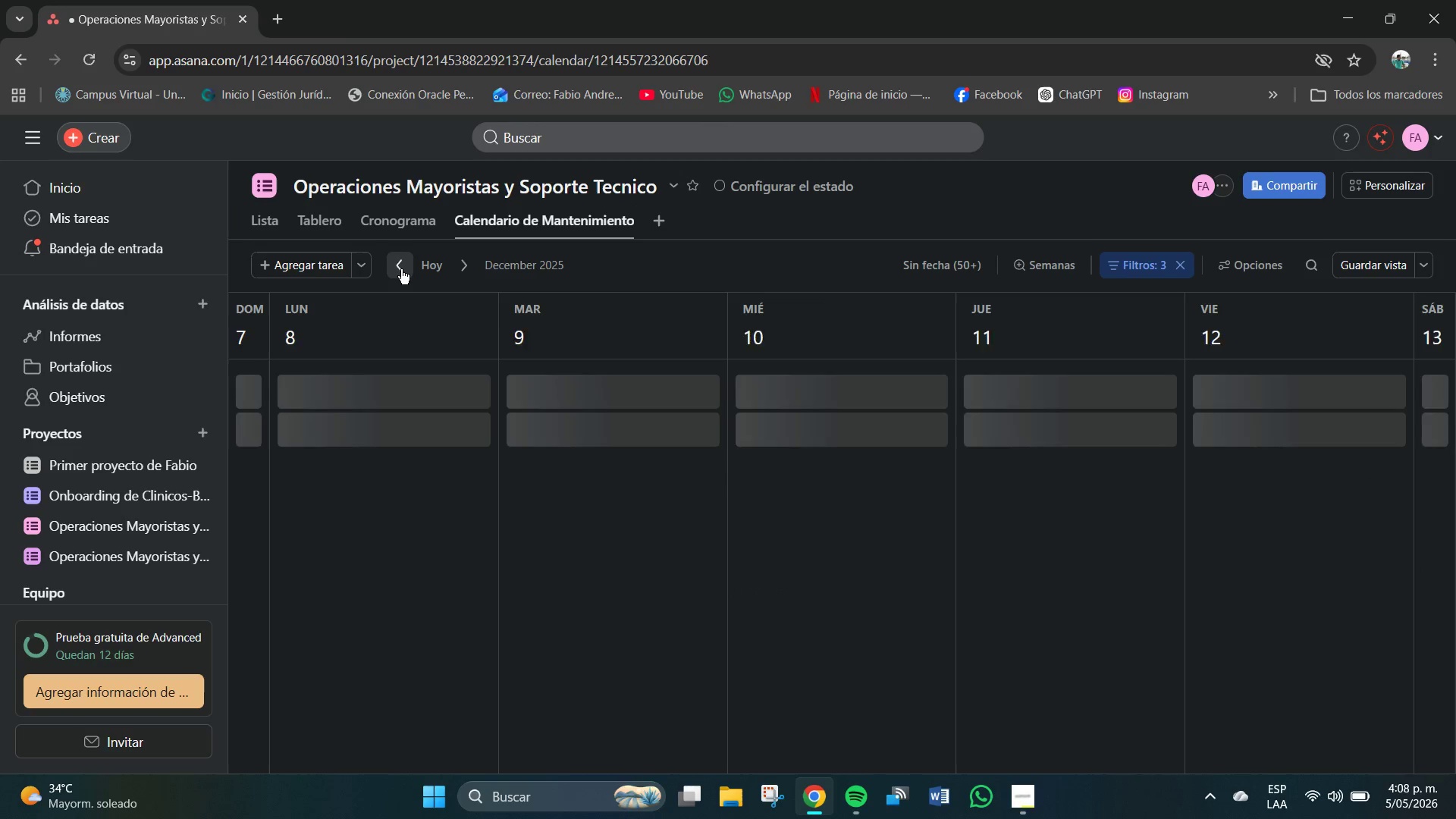 
triple_click([401, 269])
 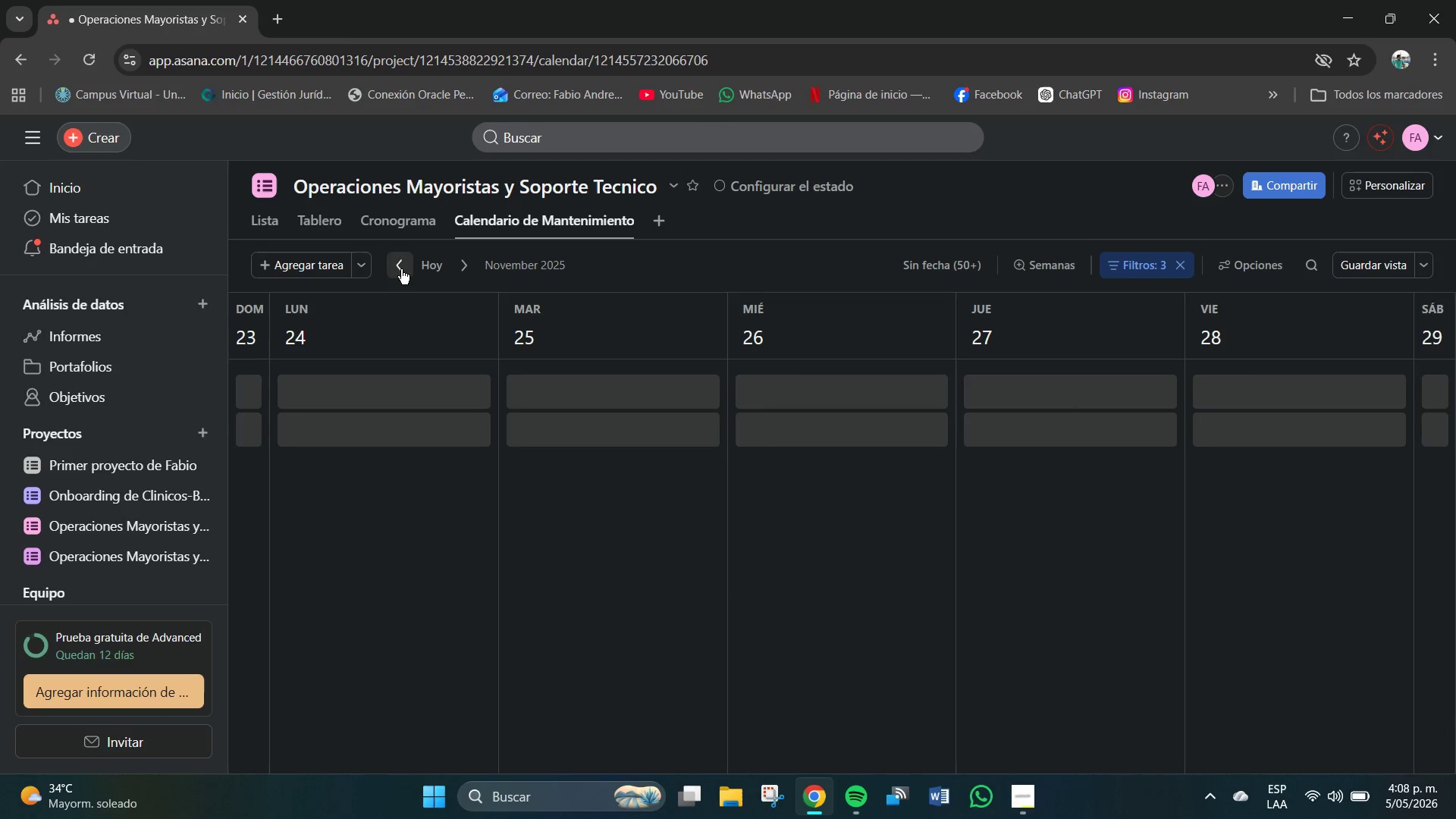 
triple_click([401, 269])
 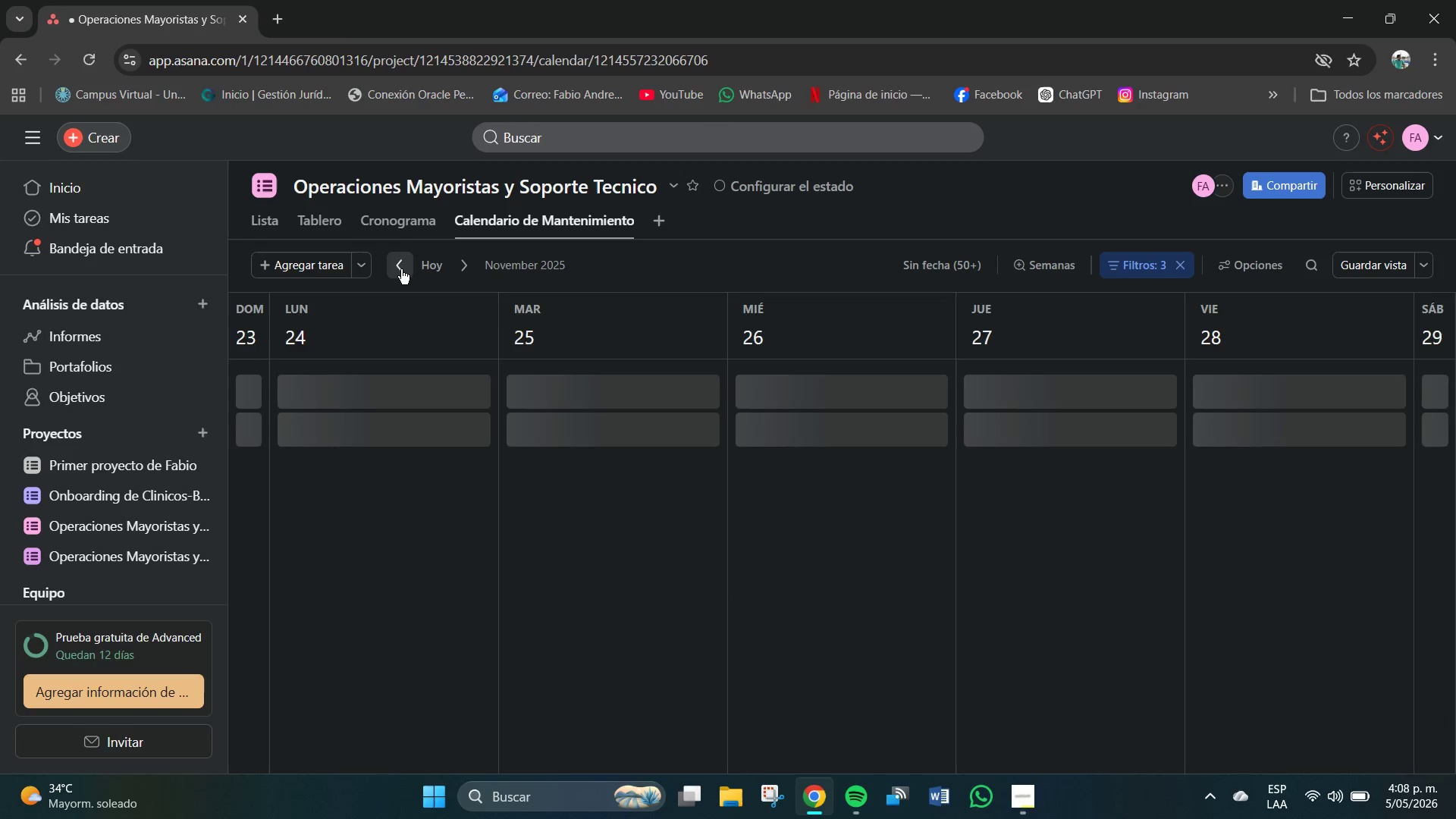 
triple_click([401, 269])
 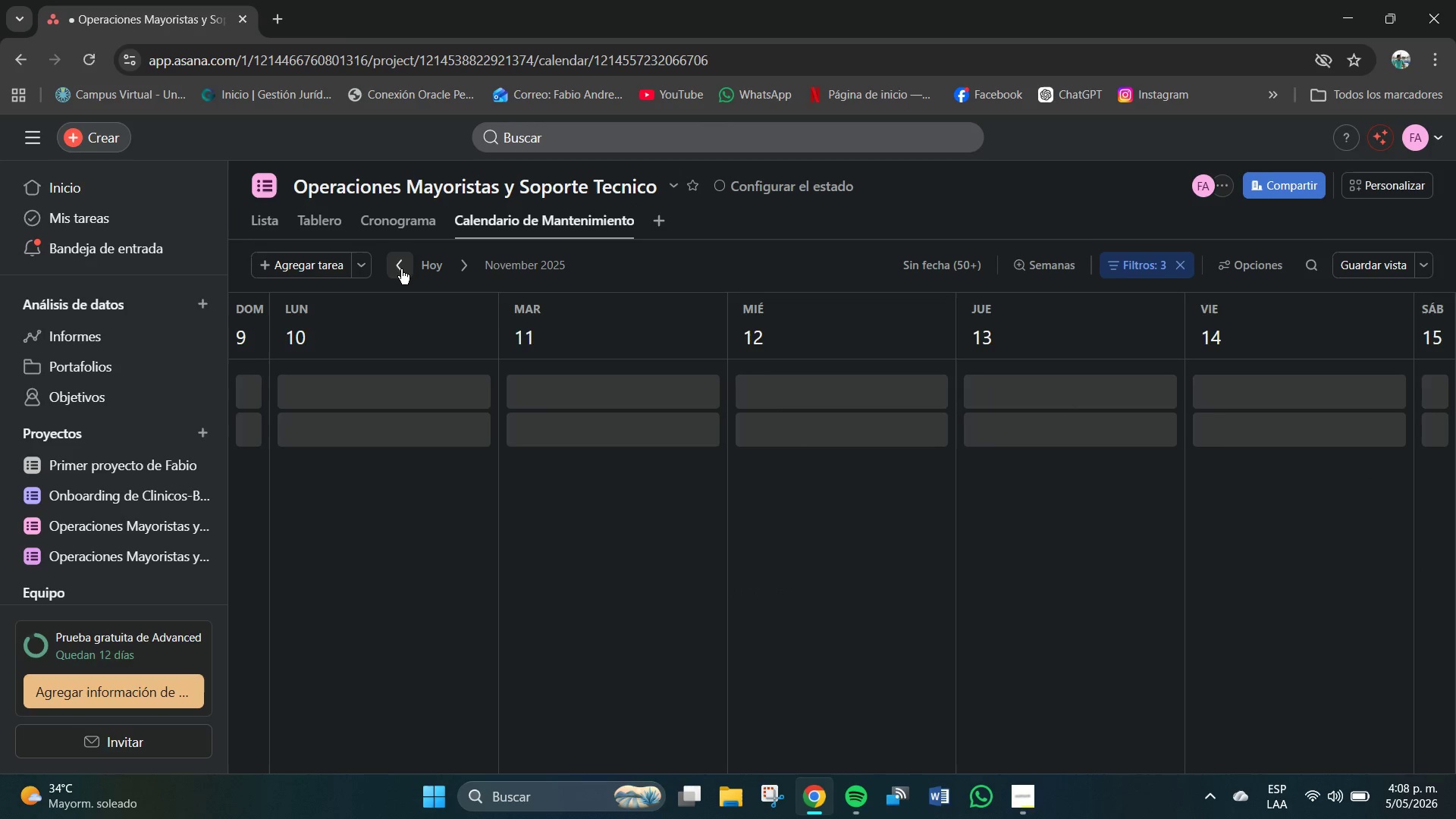 
triple_click([401, 269])
 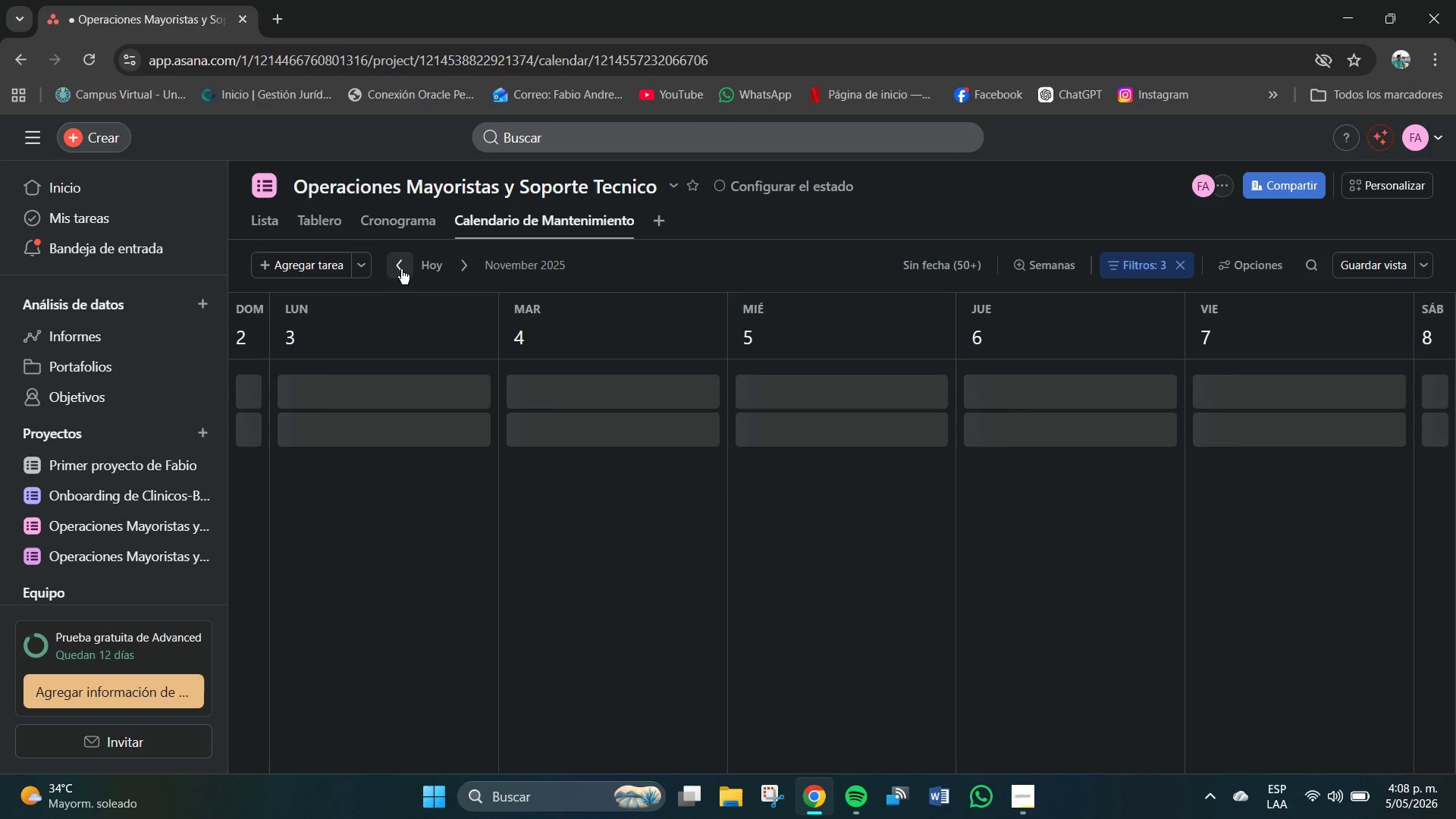 
triple_click([401, 269])
 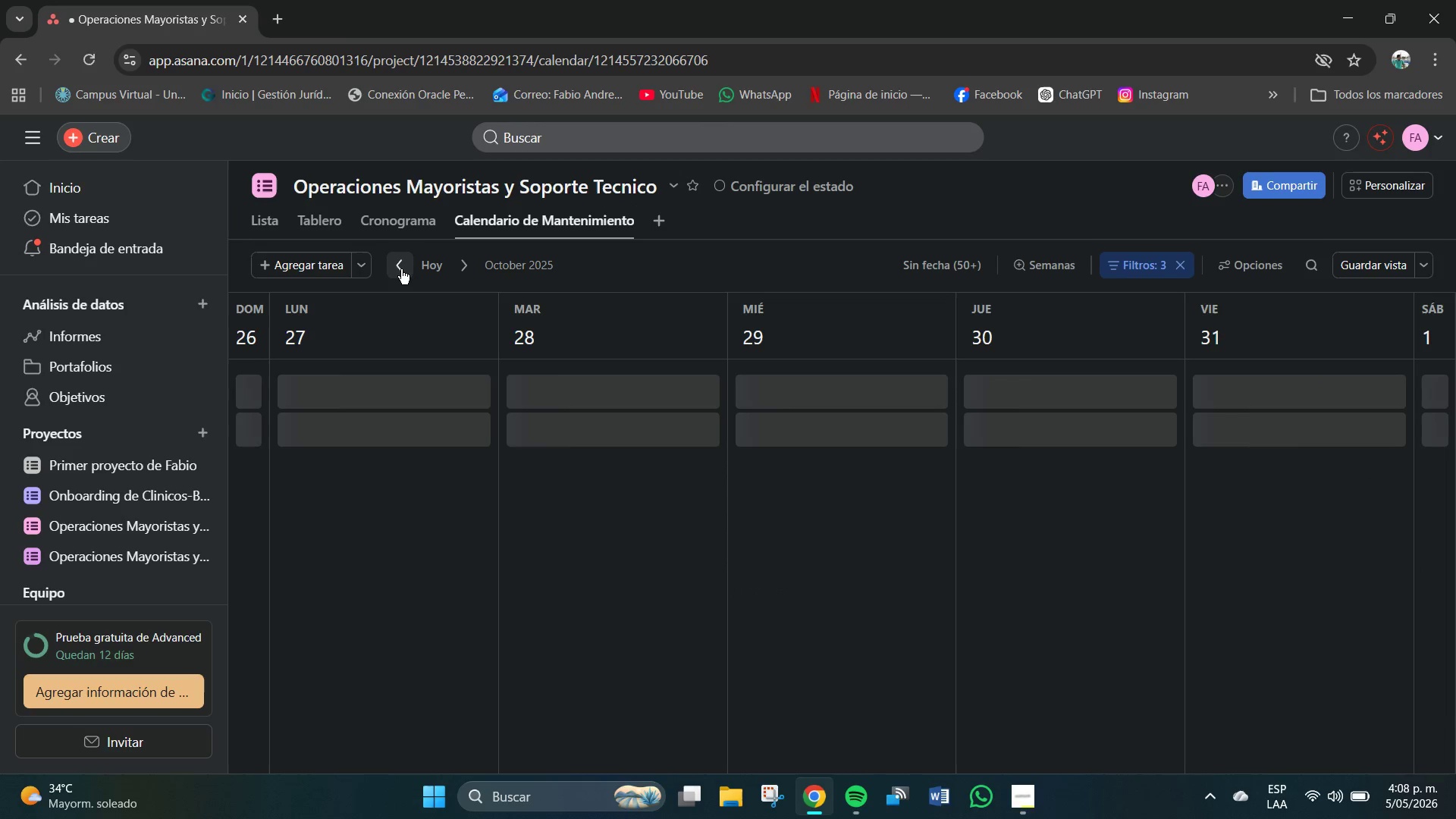 
triple_click([401, 269])
 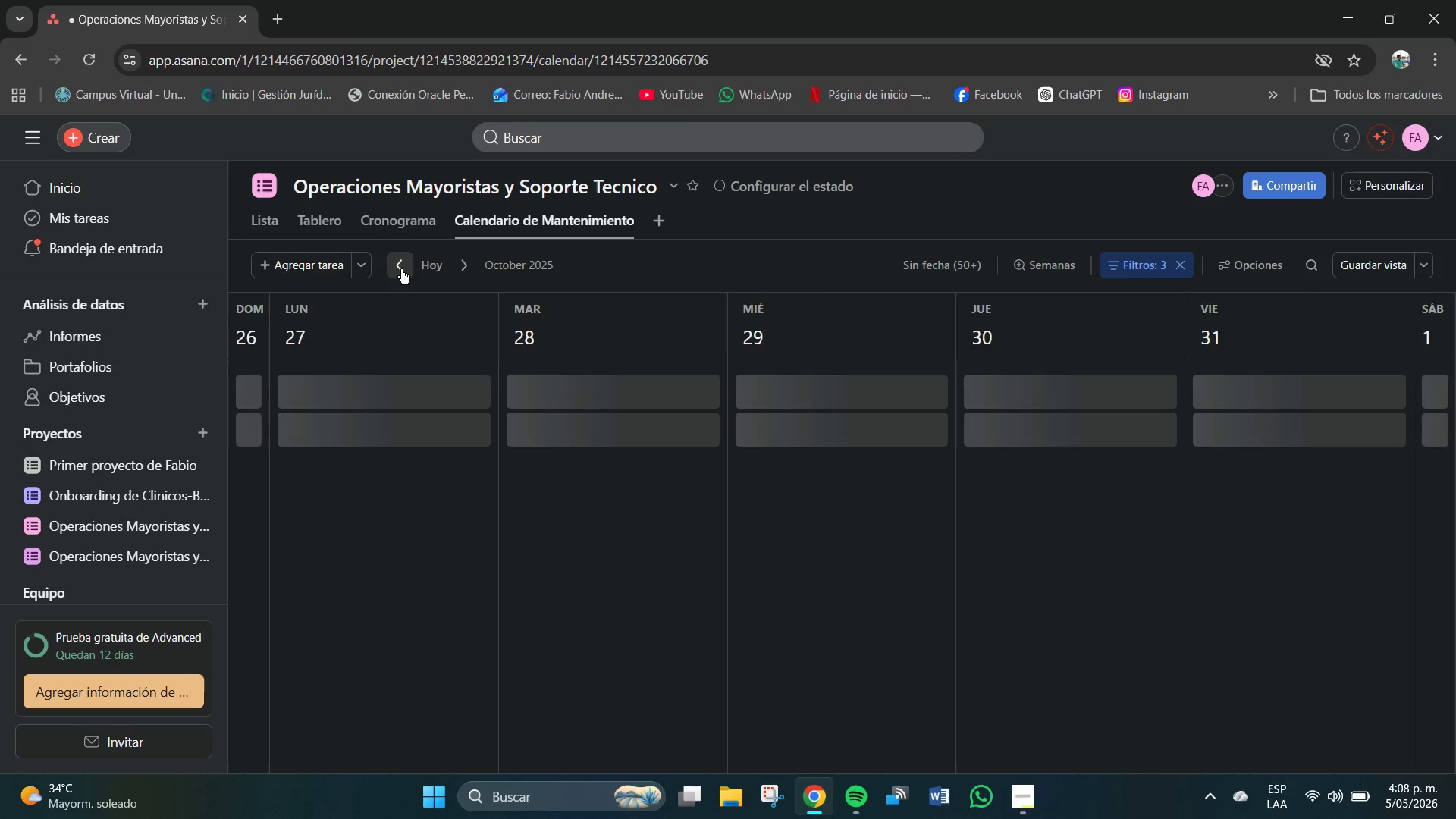 
triple_click([401, 269])
 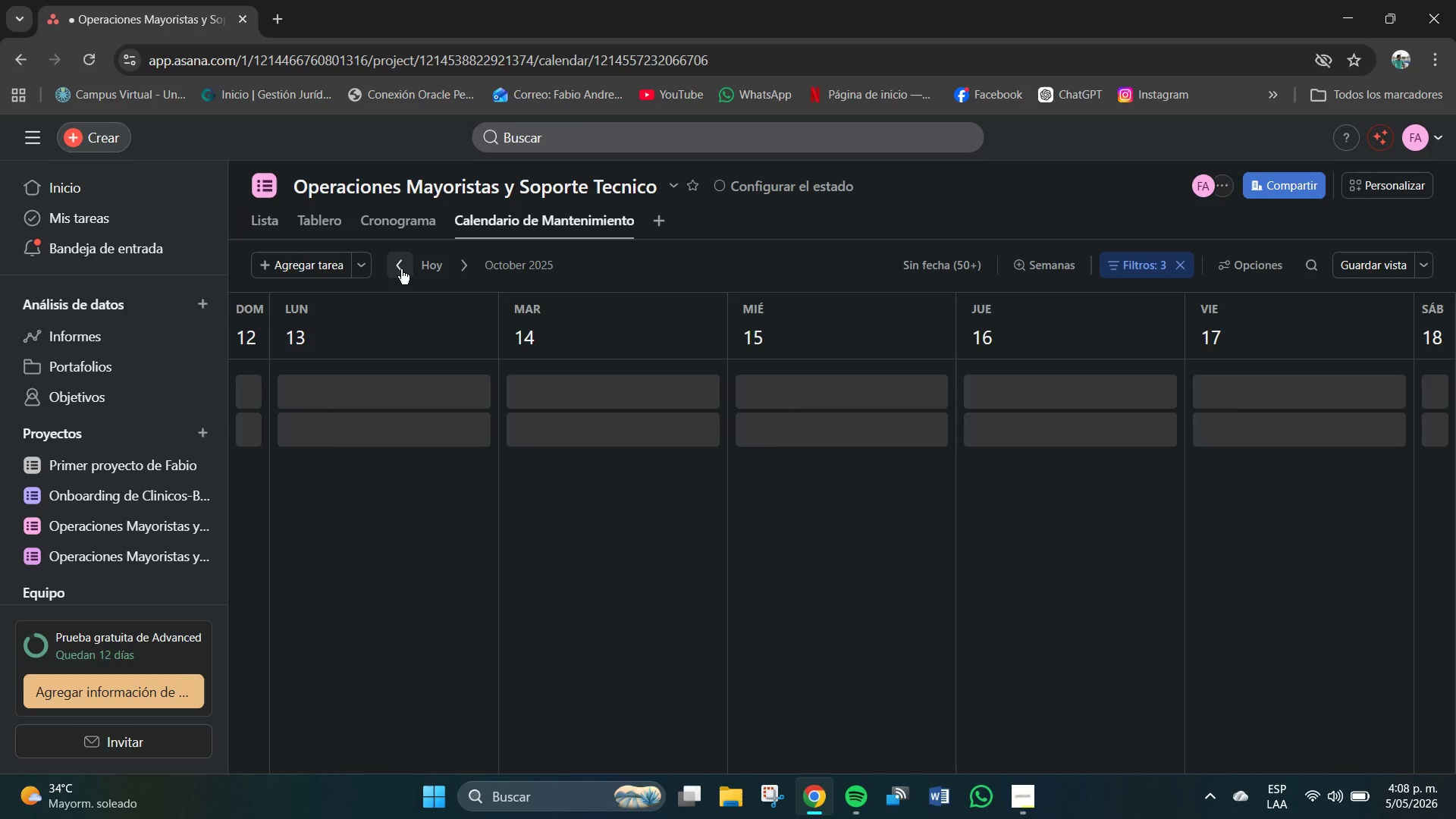 
triple_click([401, 269])
 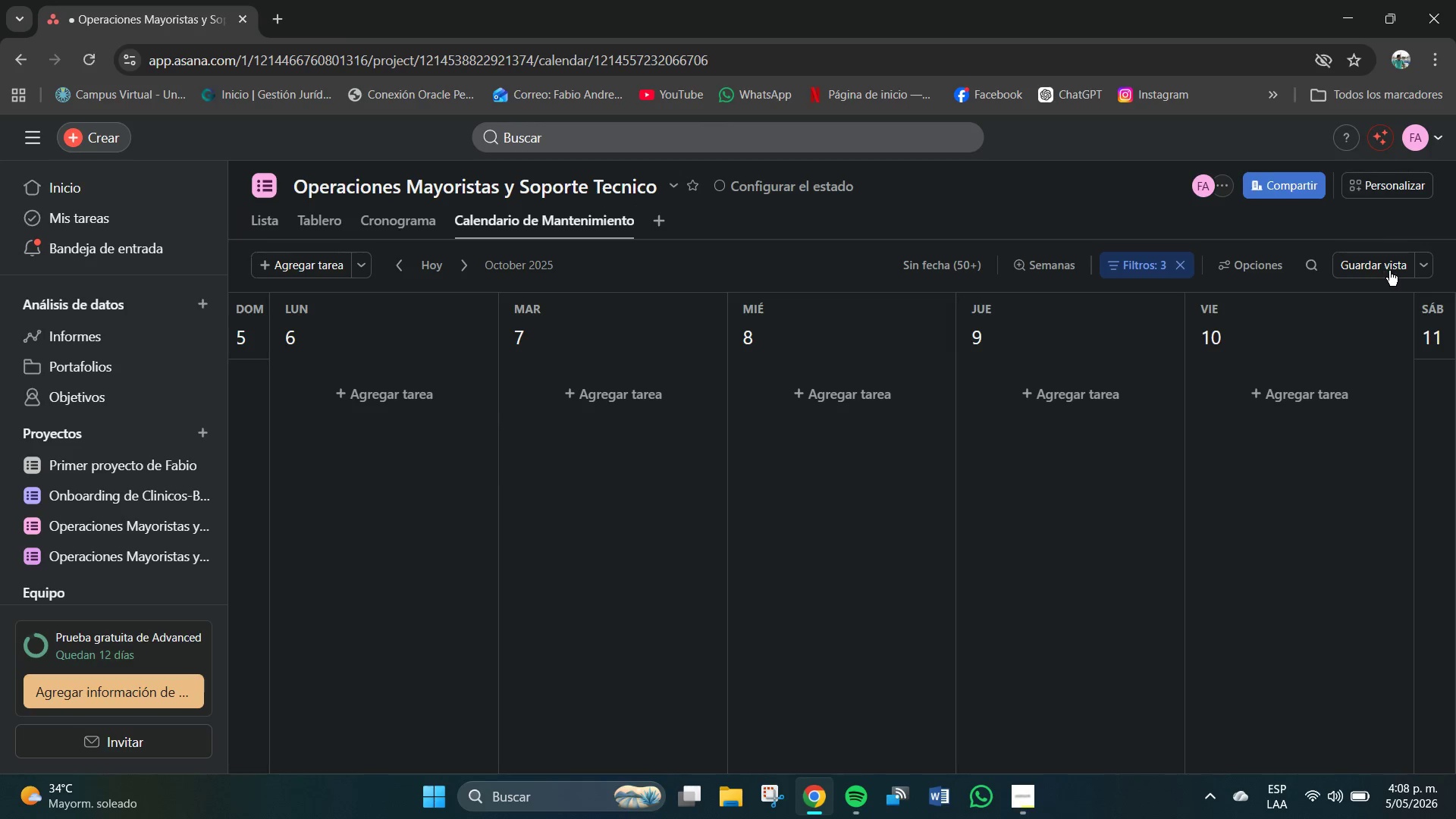 
left_click([1380, 269])
 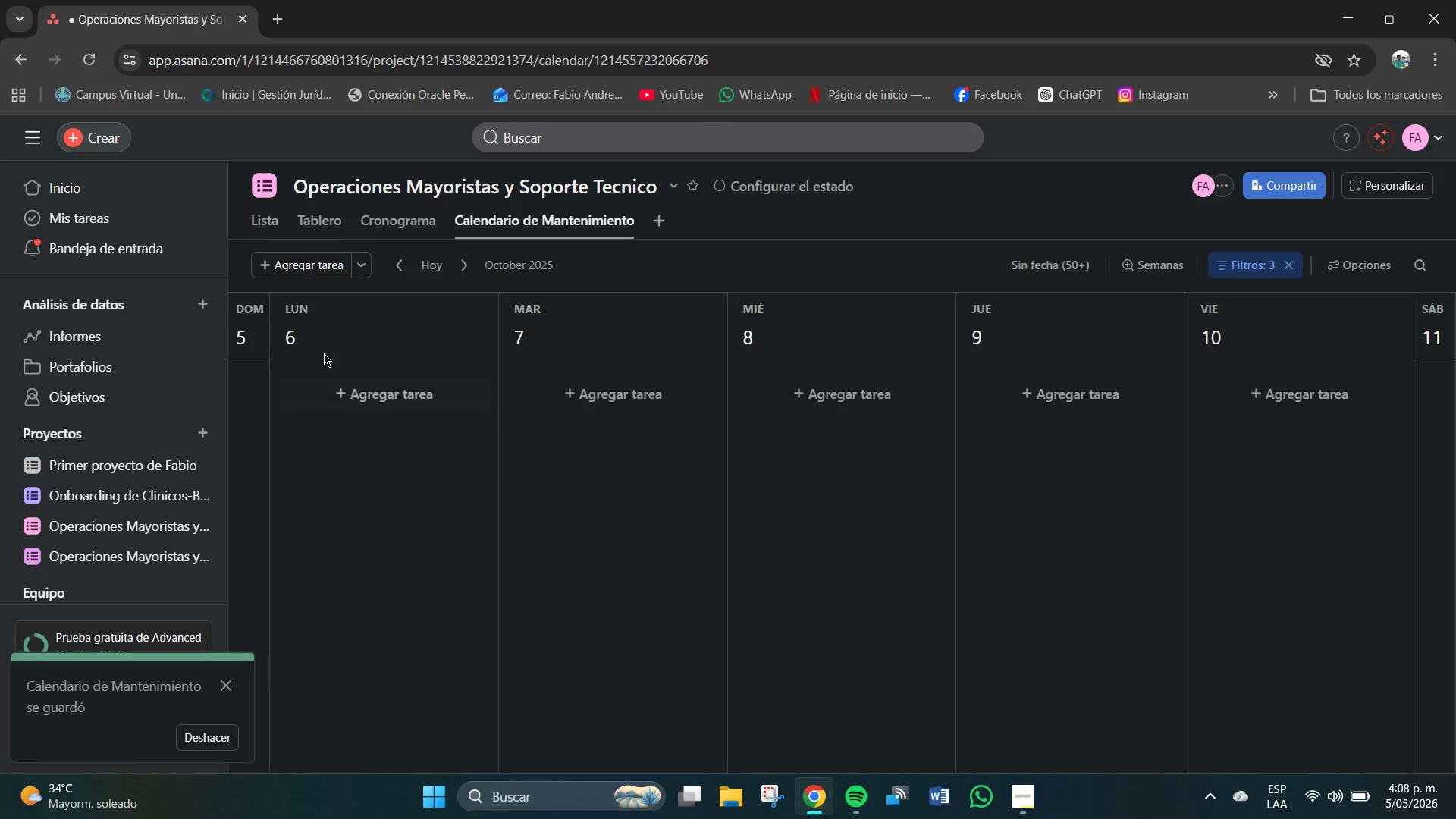 
left_click([534, 259])
 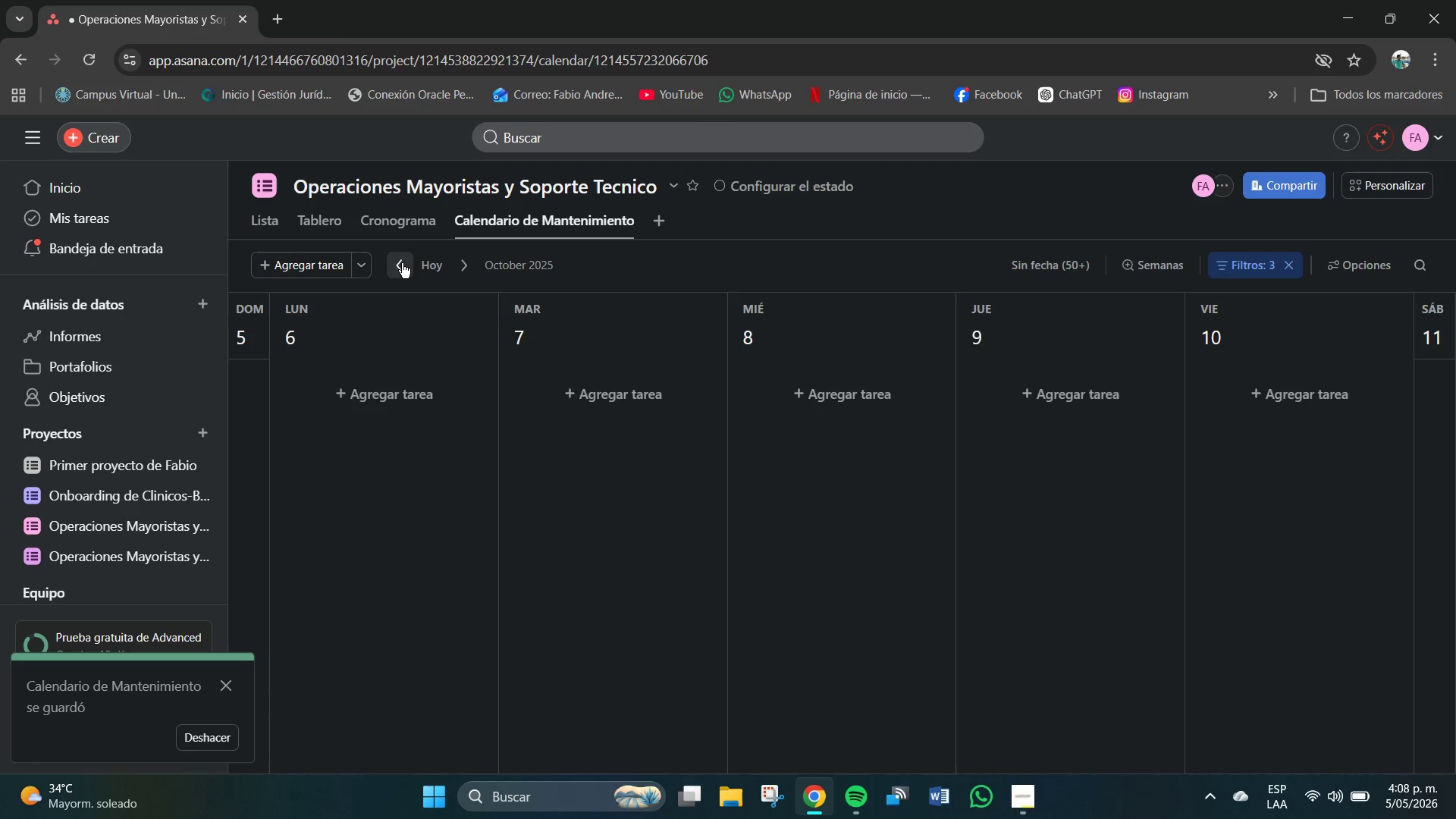 
double_click([402, 265])
 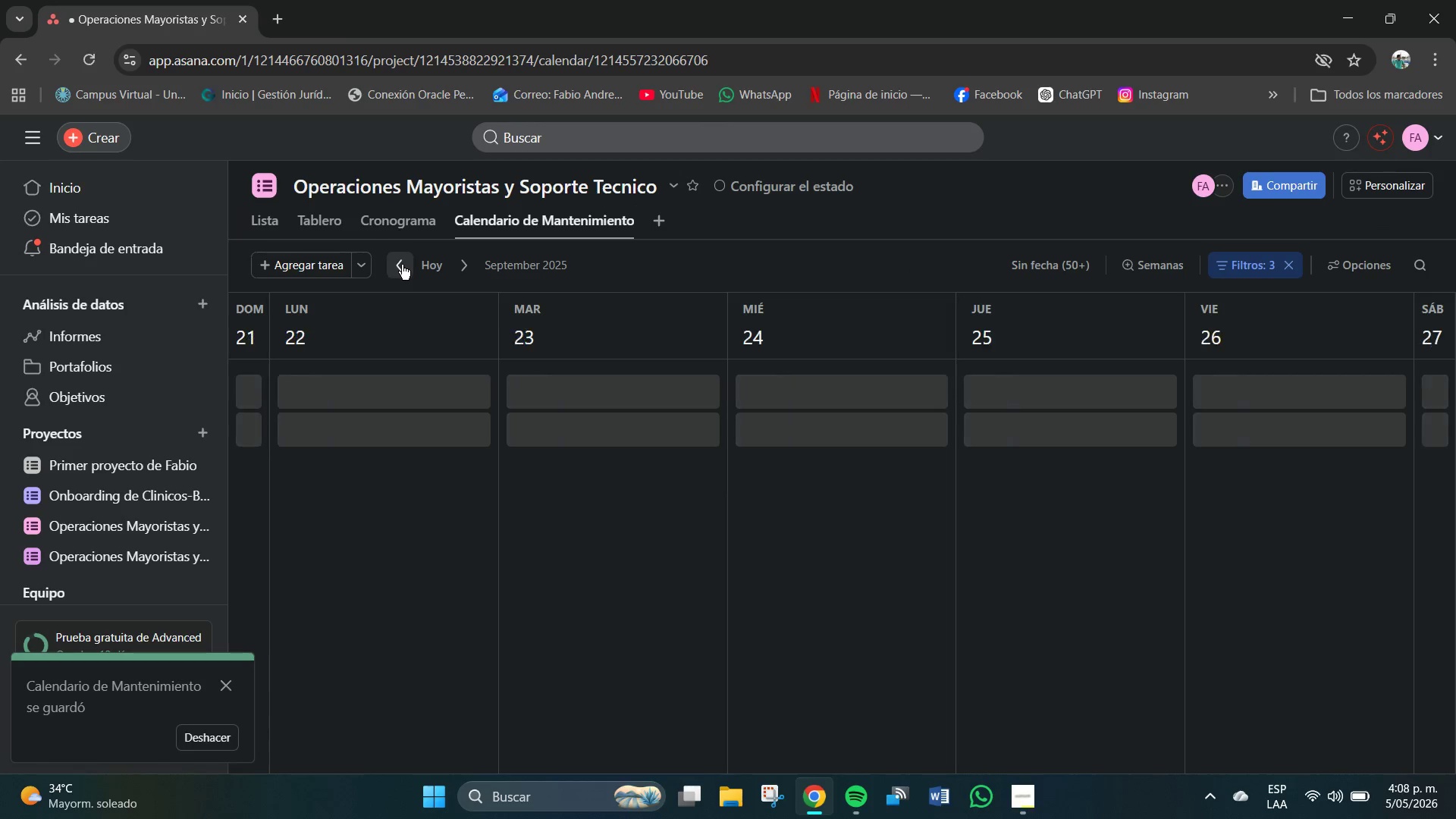 
triple_click([402, 265])
 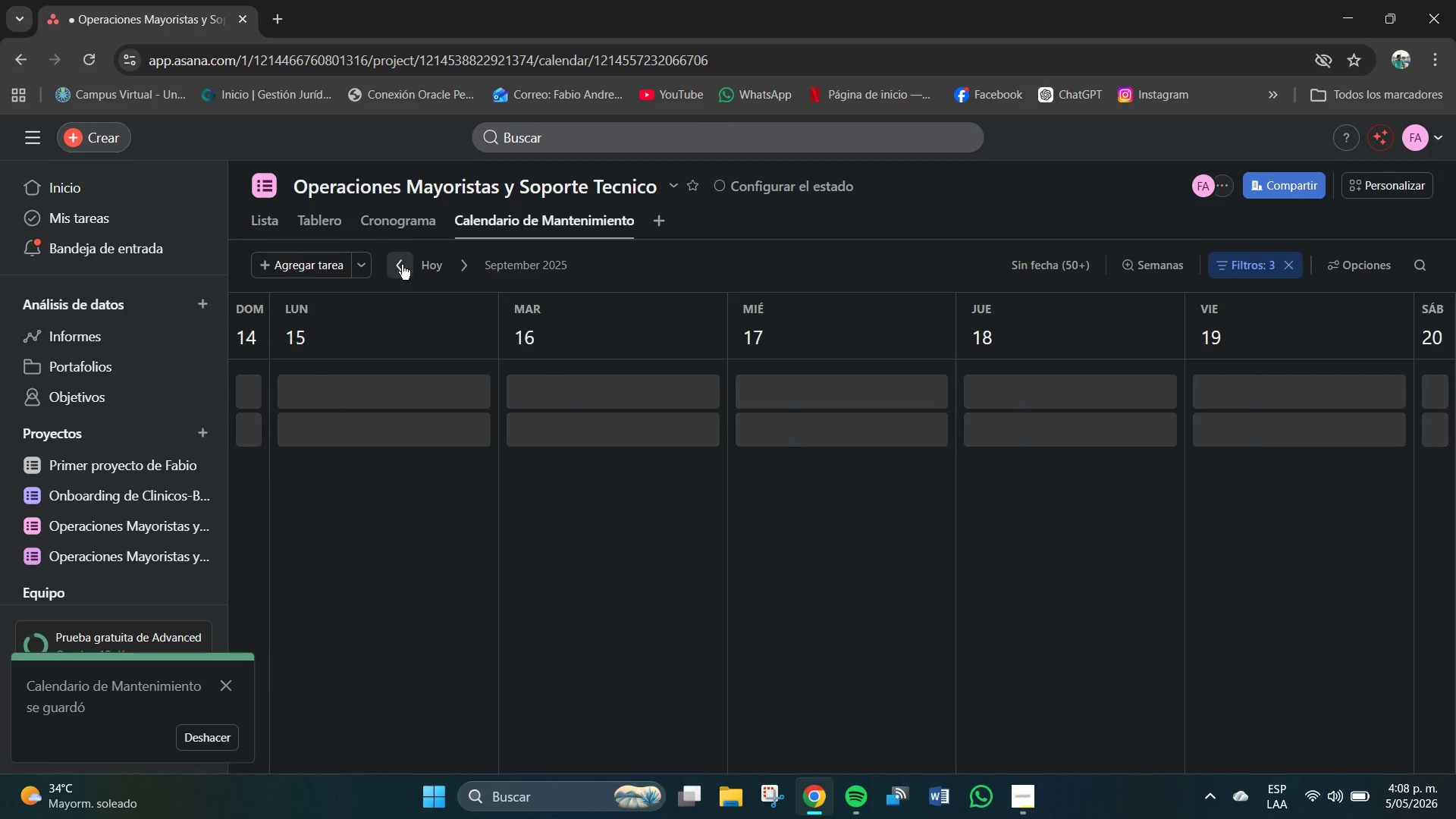 
triple_click([402, 265])
 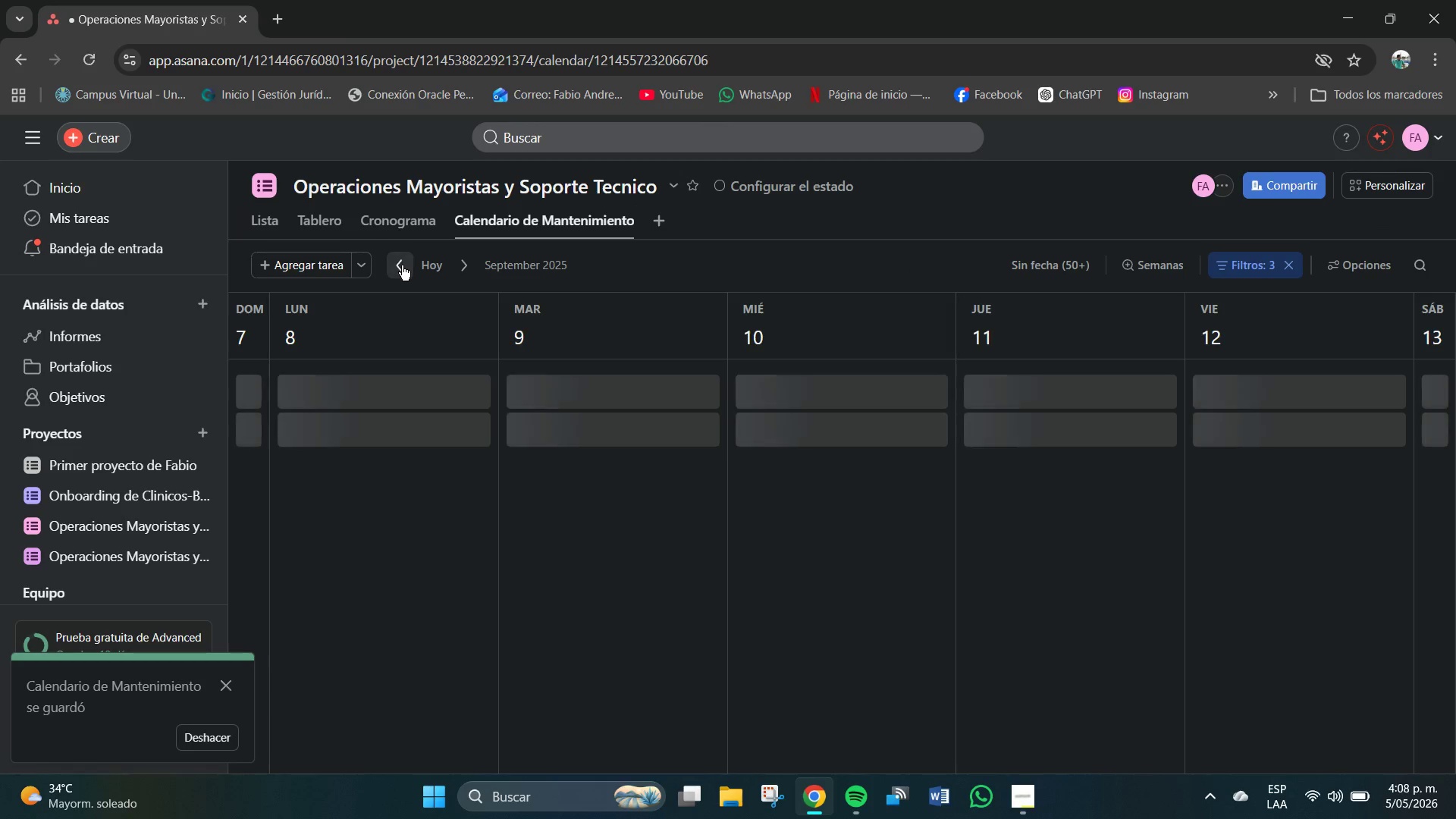 
triple_click([402, 265])
 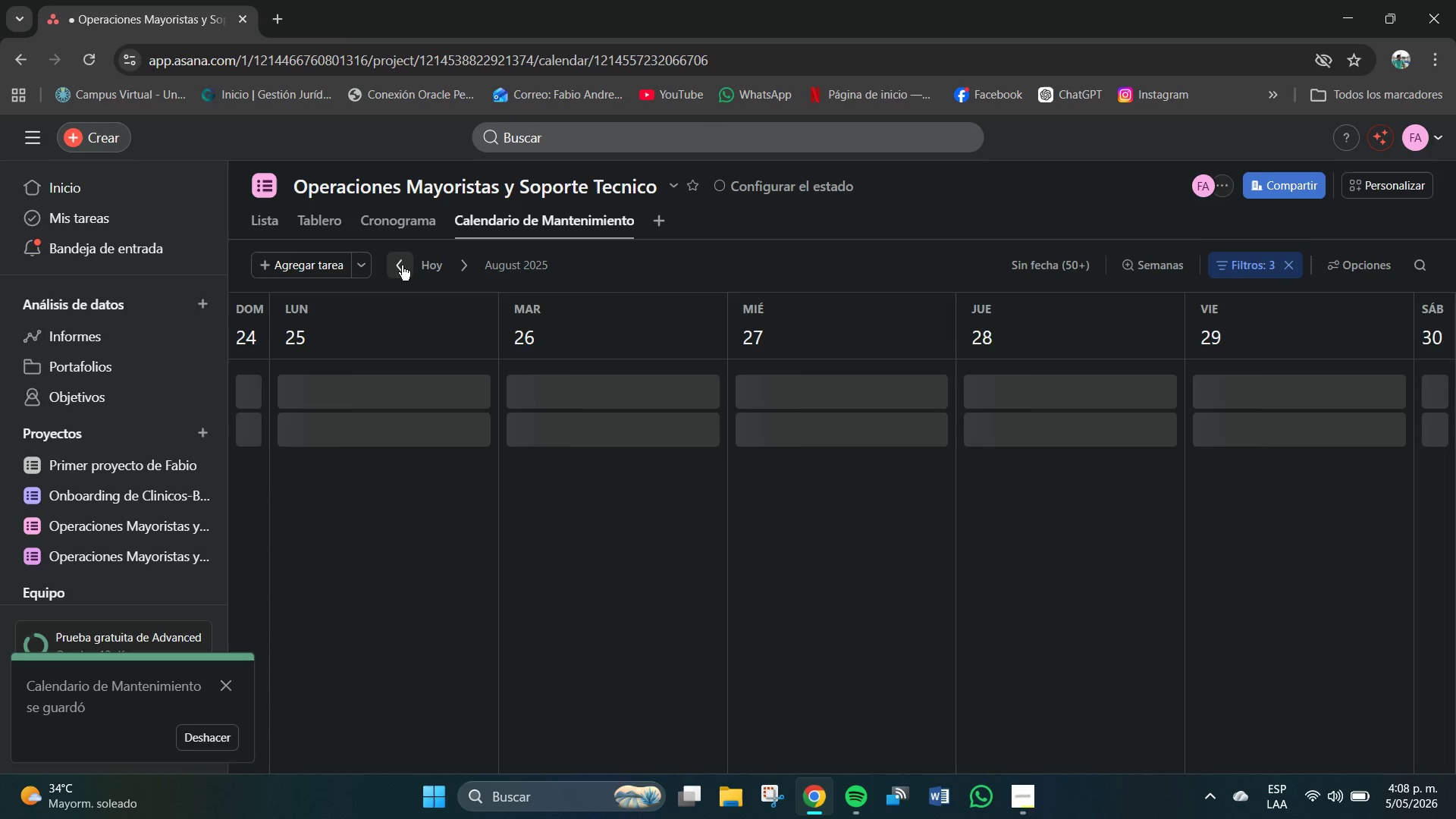 
triple_click([402, 265])
 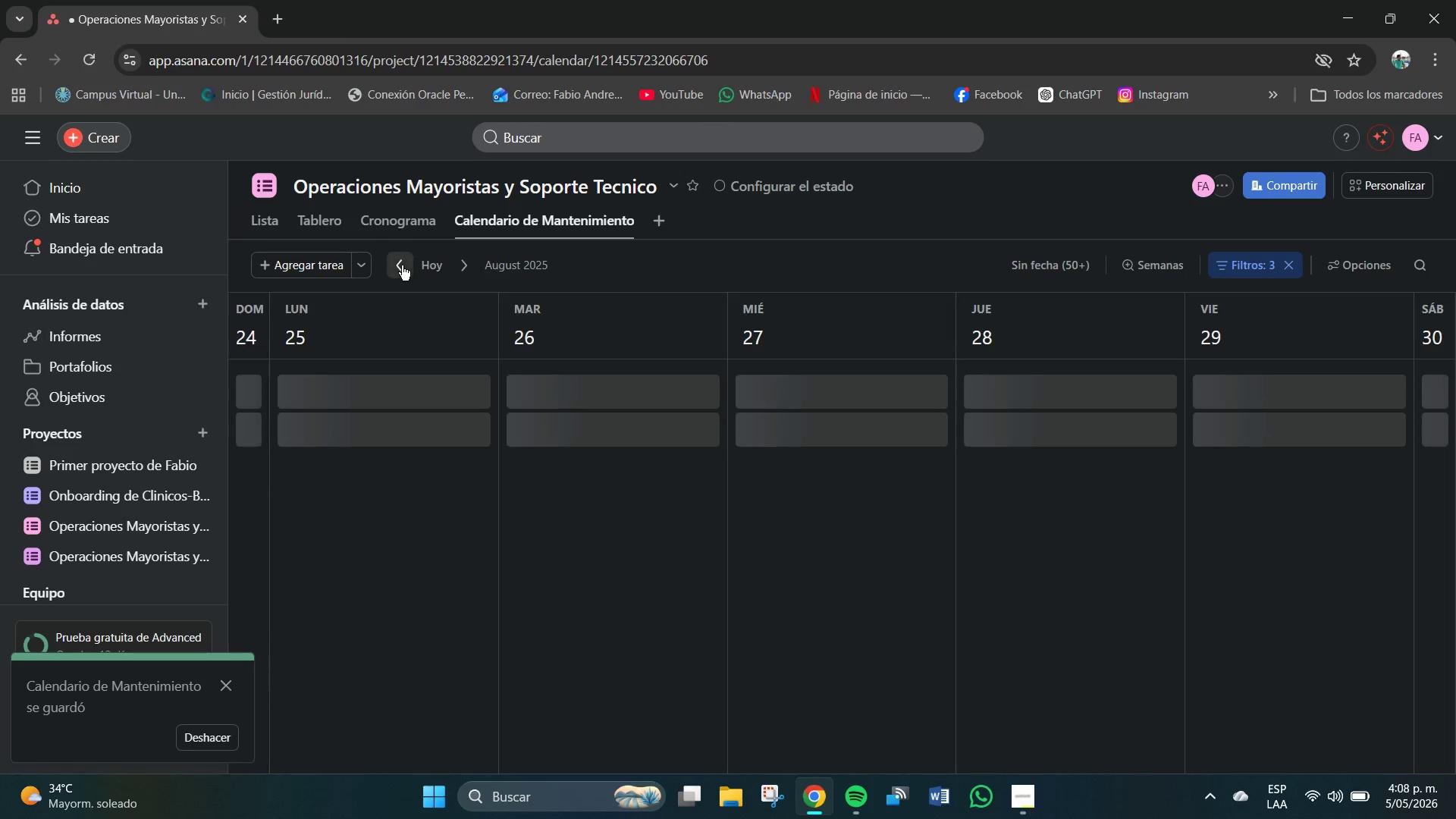 
triple_click([402, 265])
 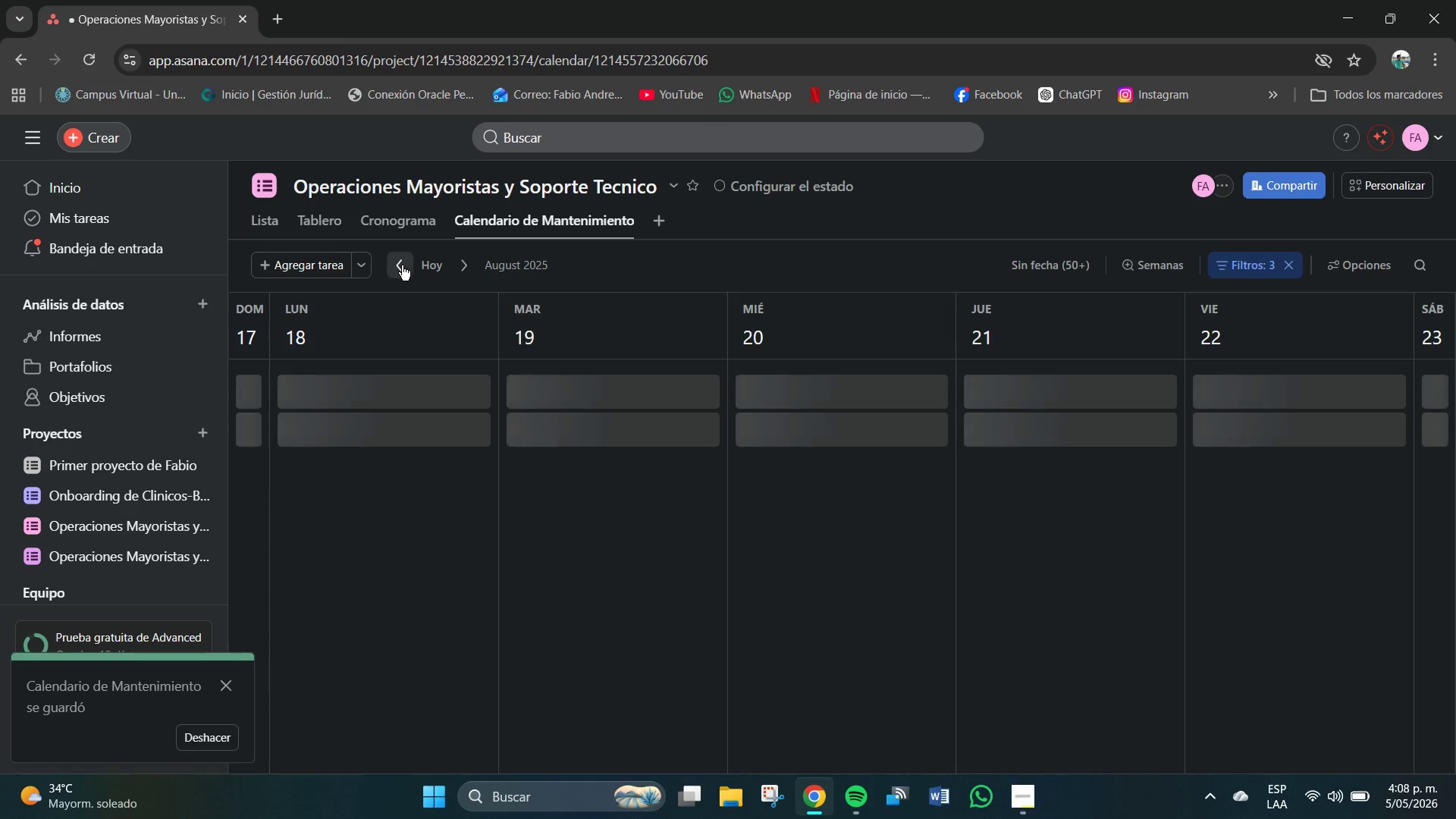 
triple_click([402, 265])
 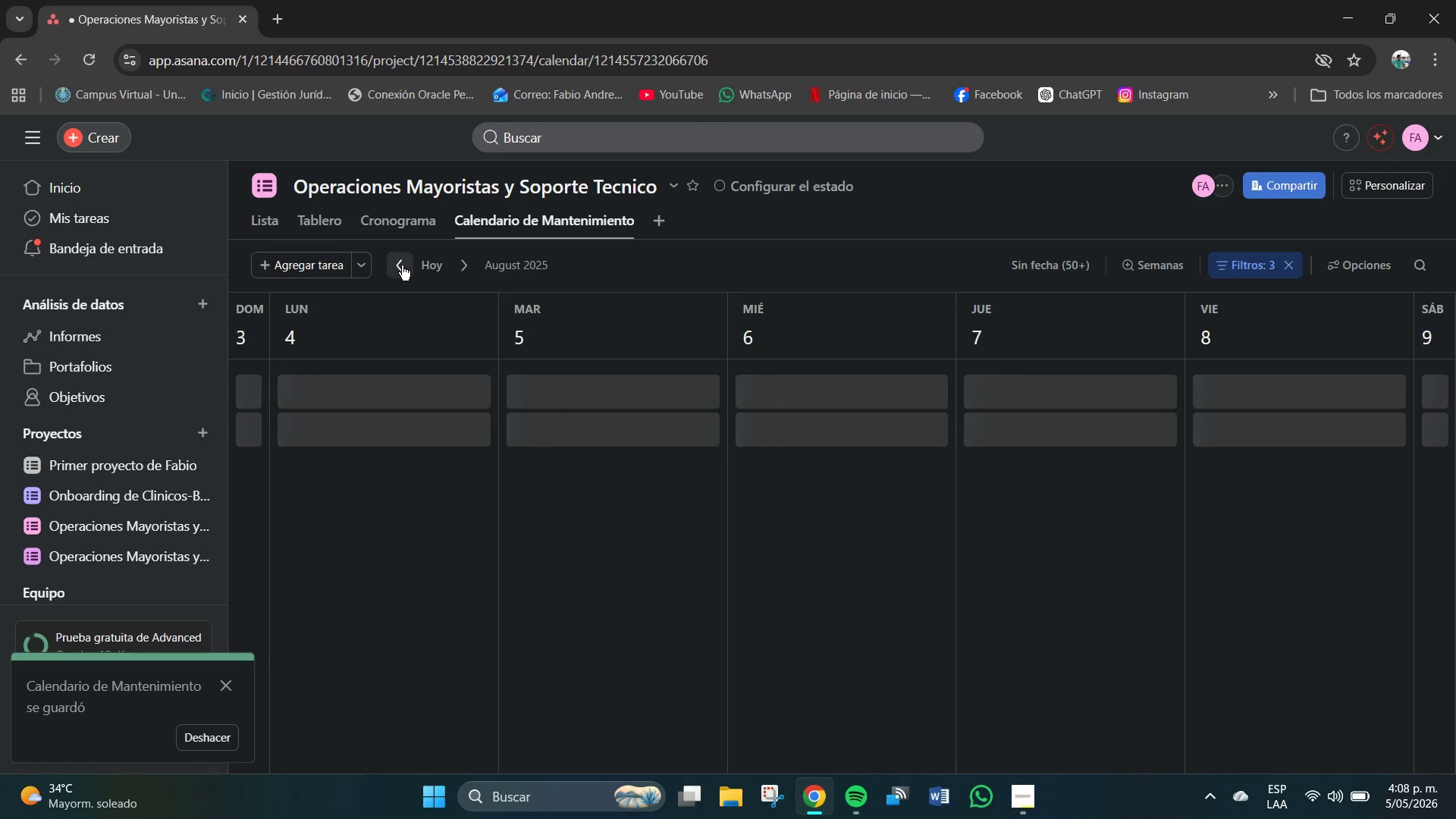 
triple_click([402, 265])
 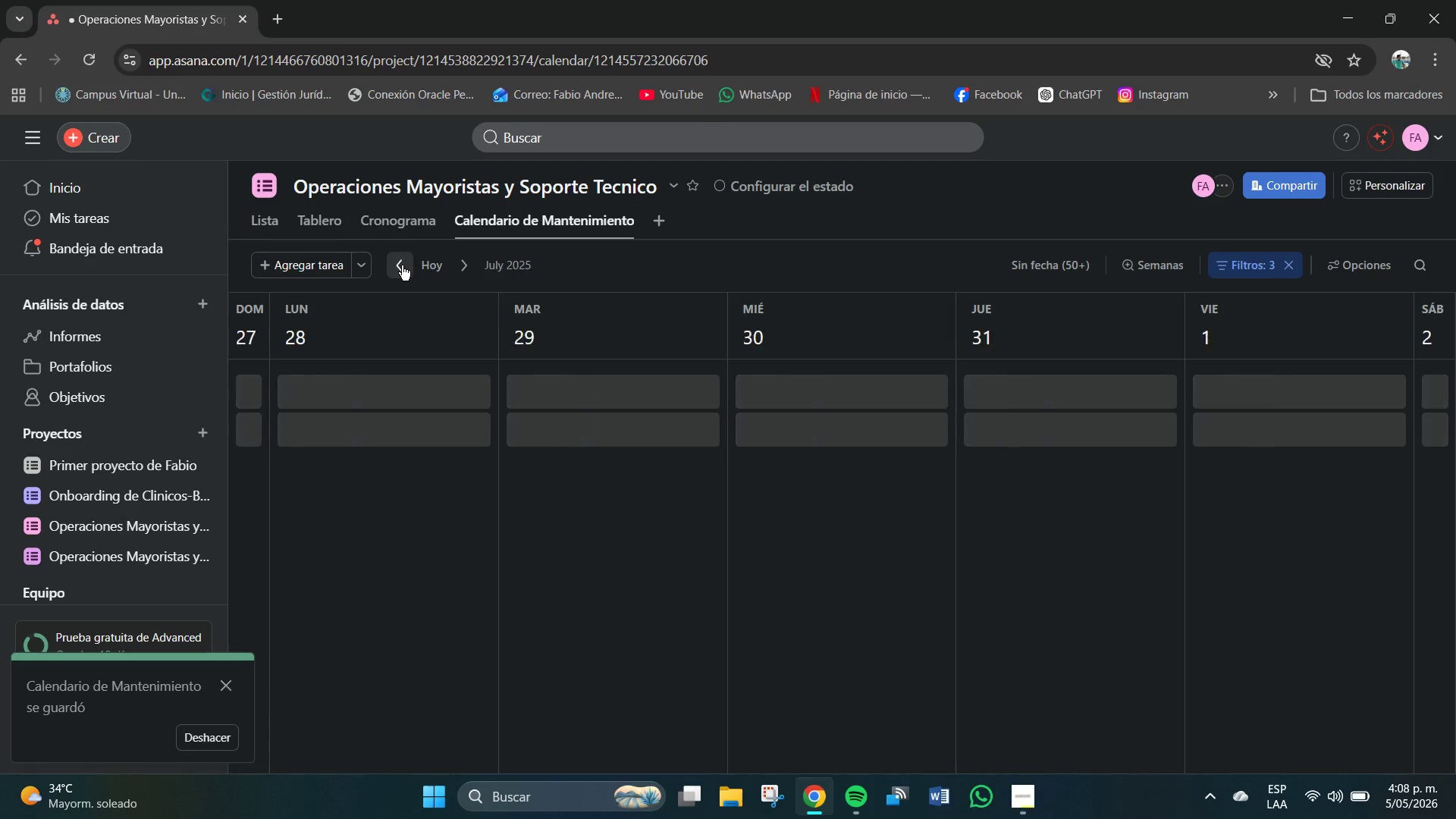 
triple_click([402, 265])
 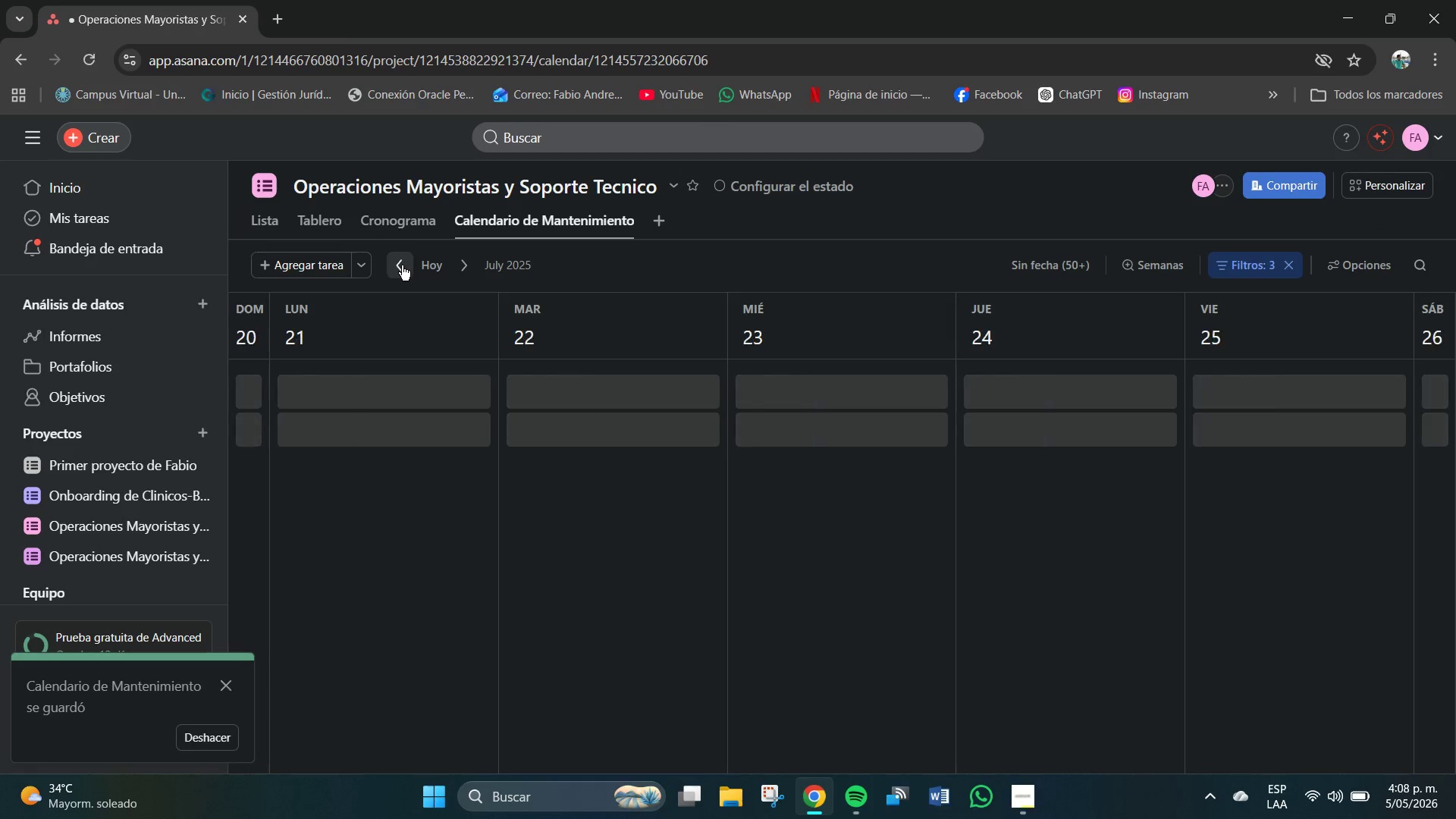 
triple_click([402, 265])
 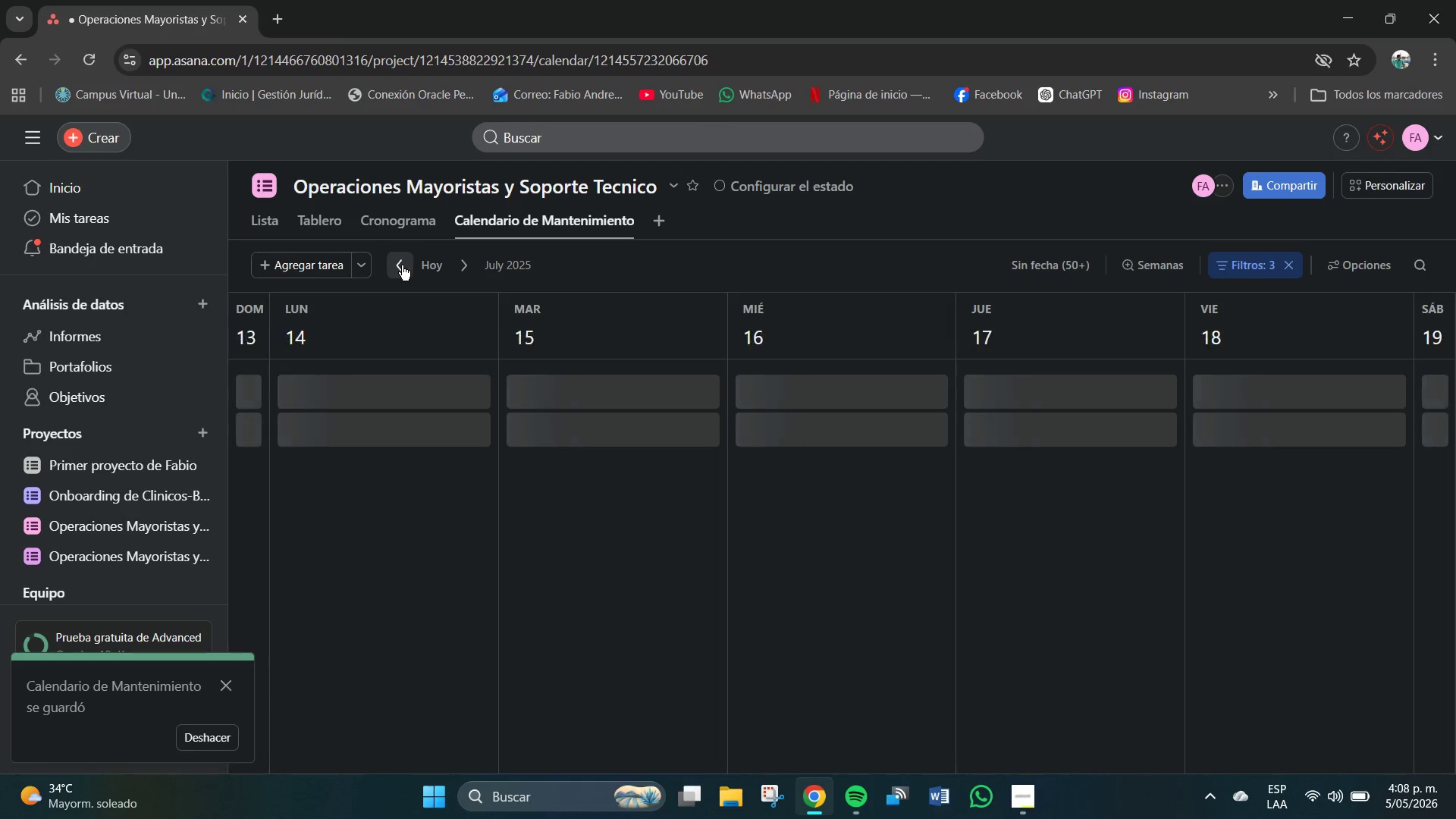 
triple_click([402, 265])
 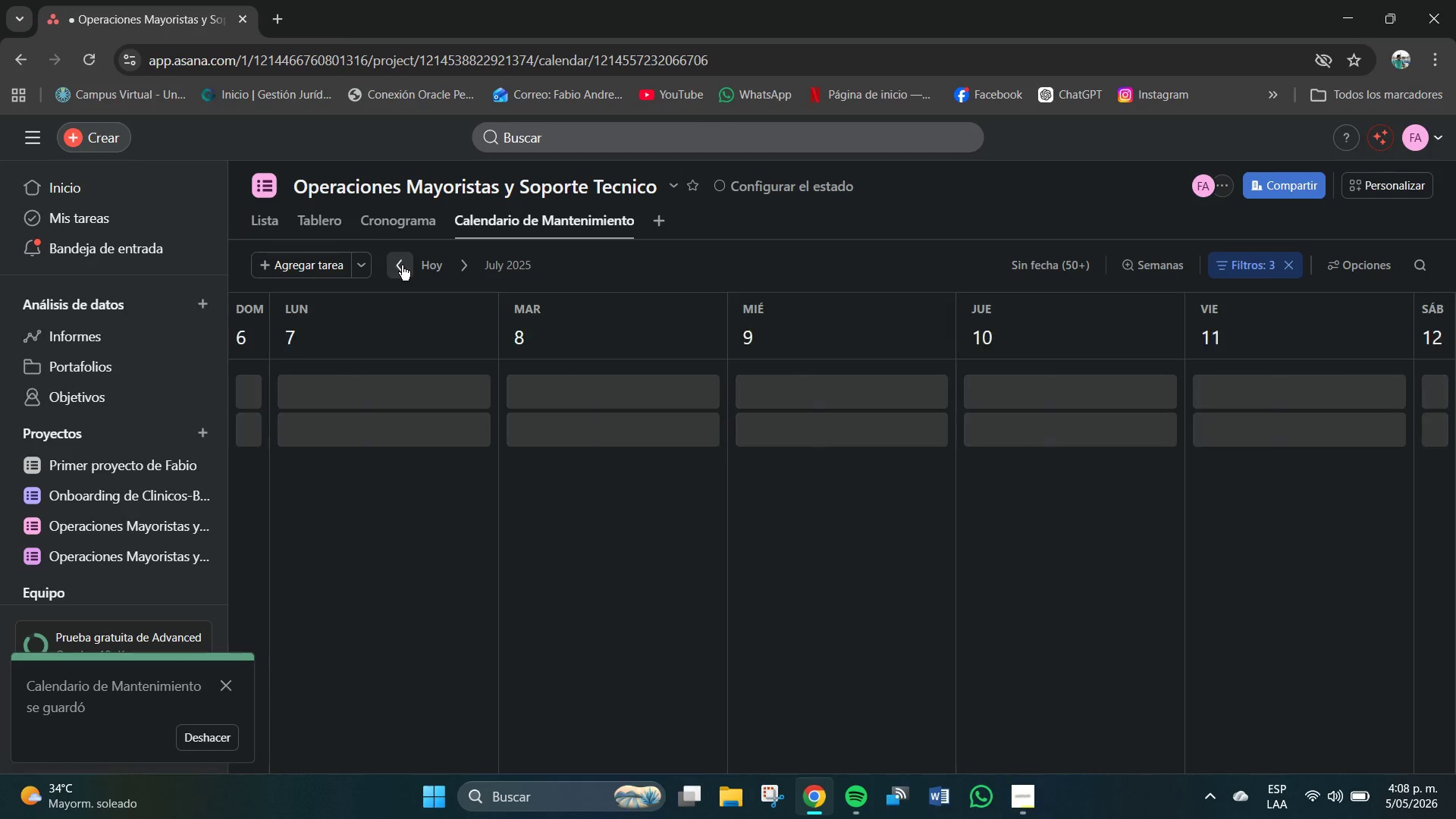 
triple_click([402, 265])
 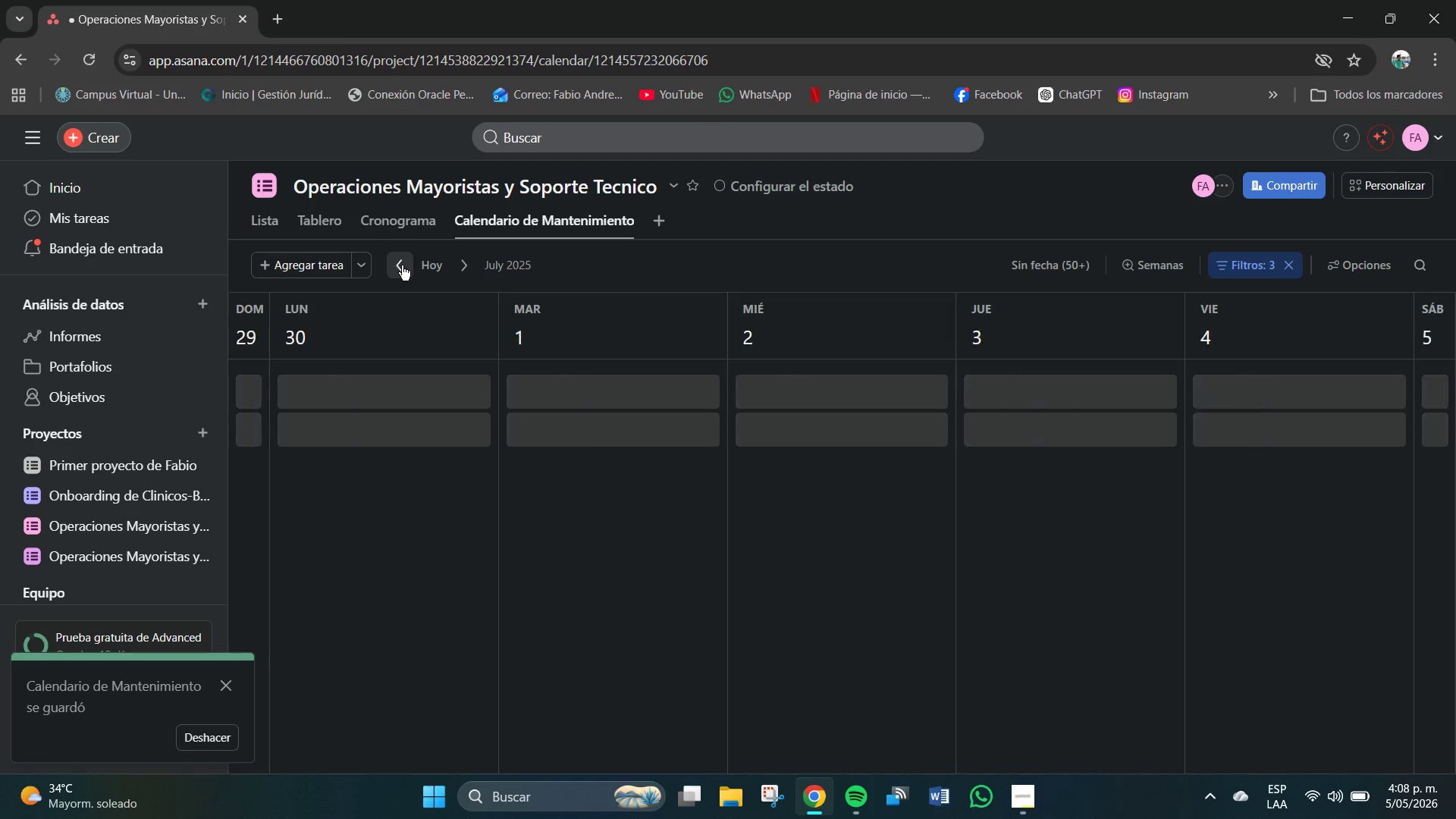 
triple_click([402, 265])
 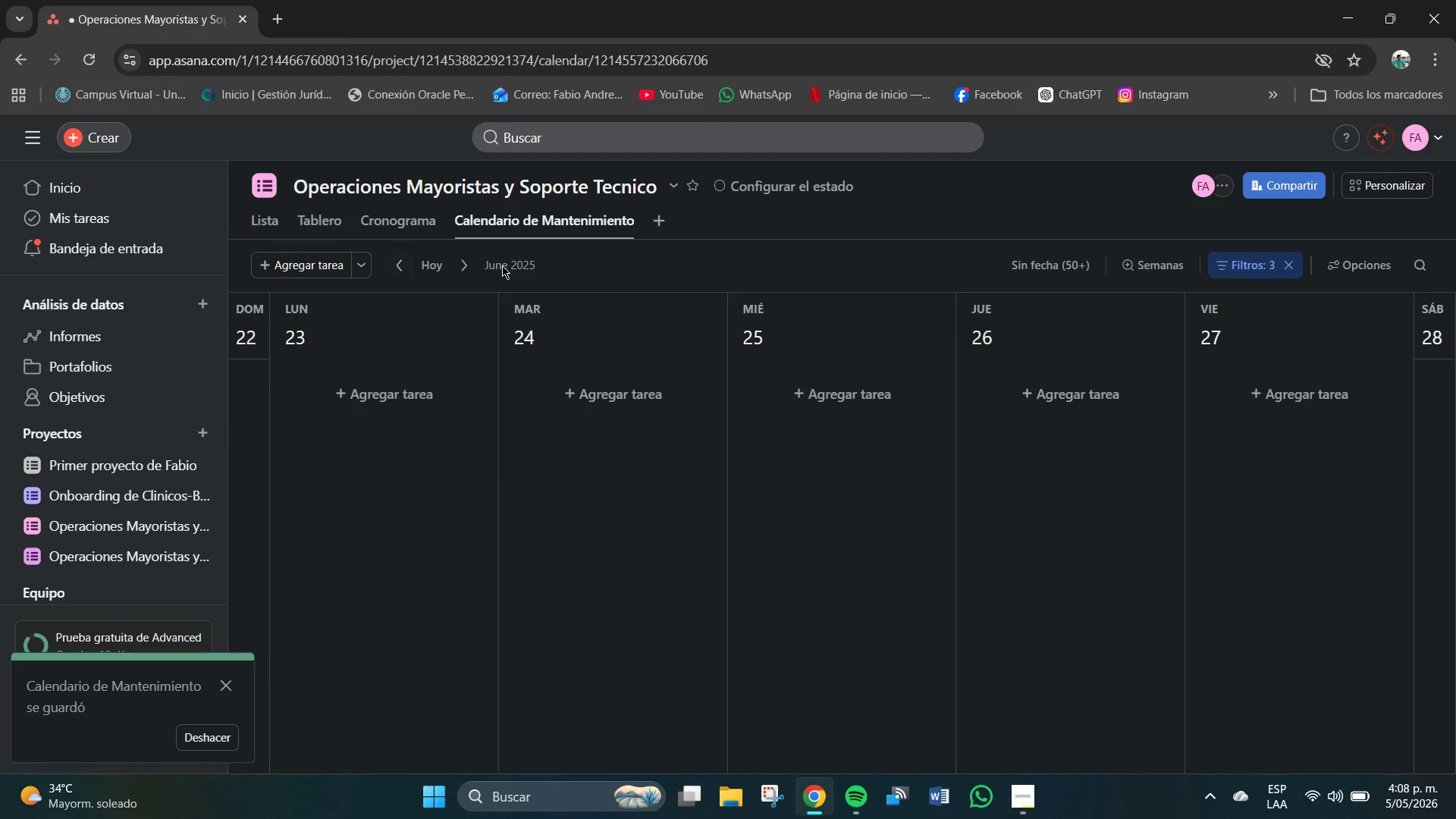 
left_click([502, 265])
 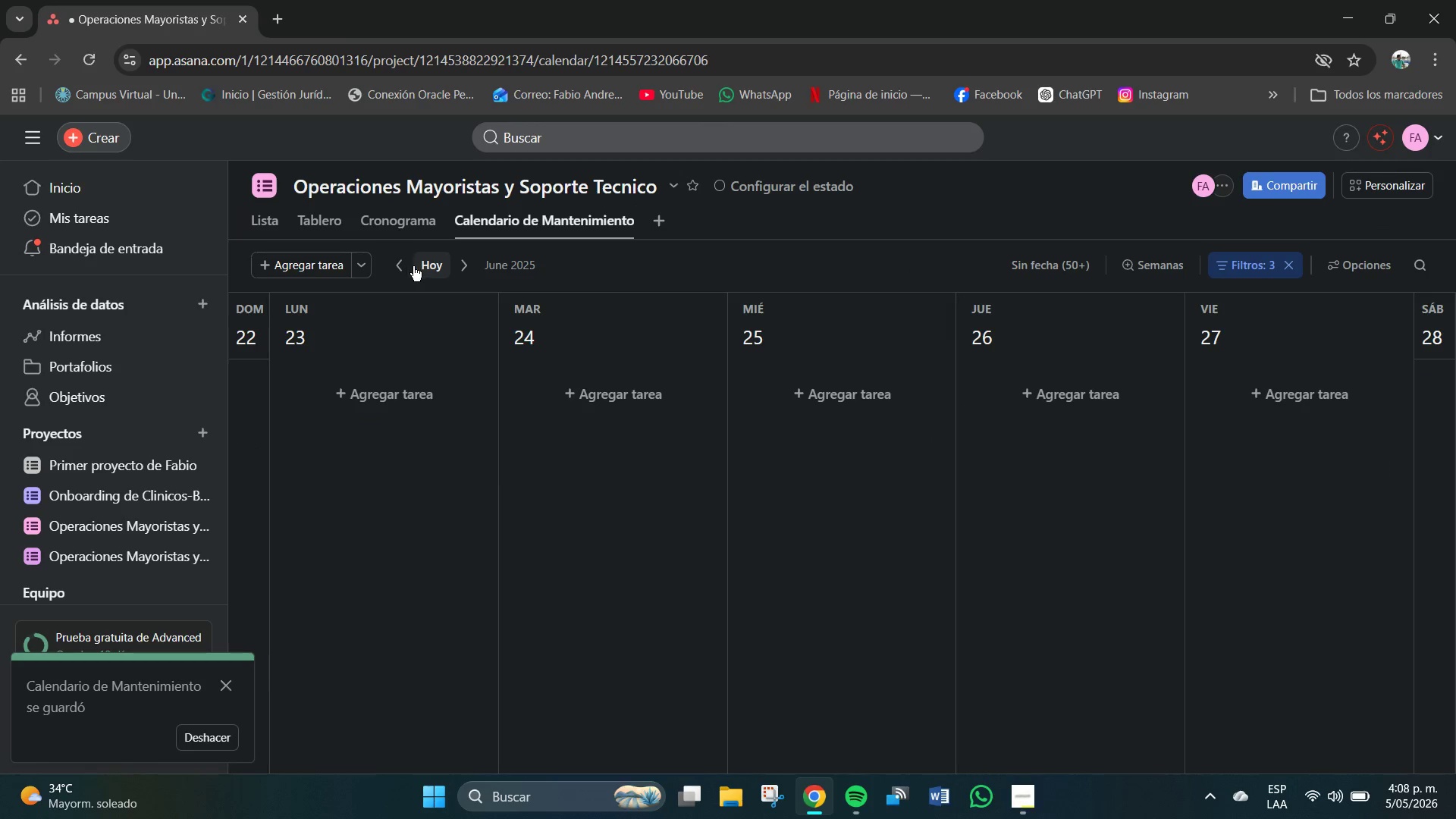 
double_click([413, 266])
 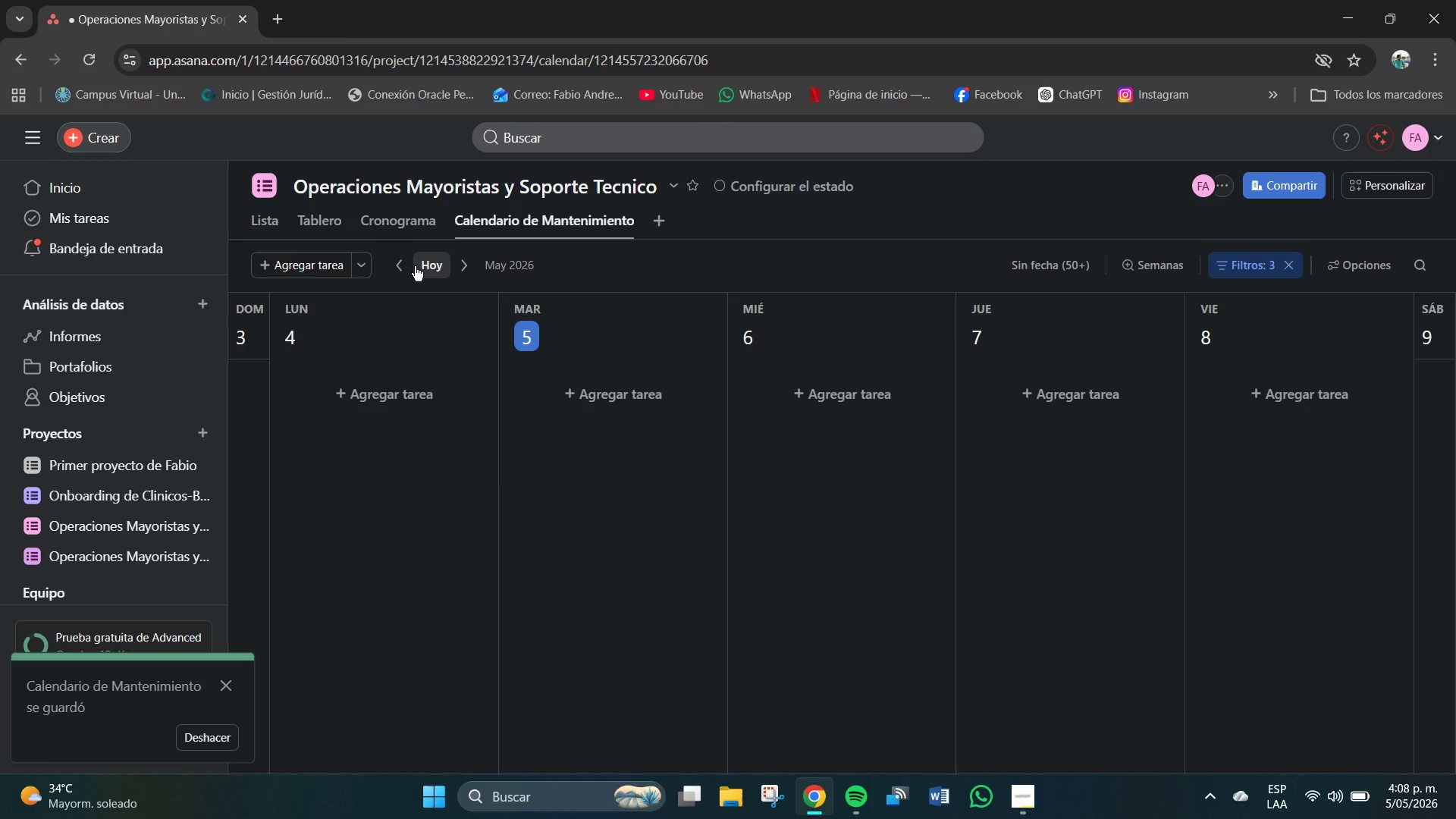 
triple_click([415, 266])
 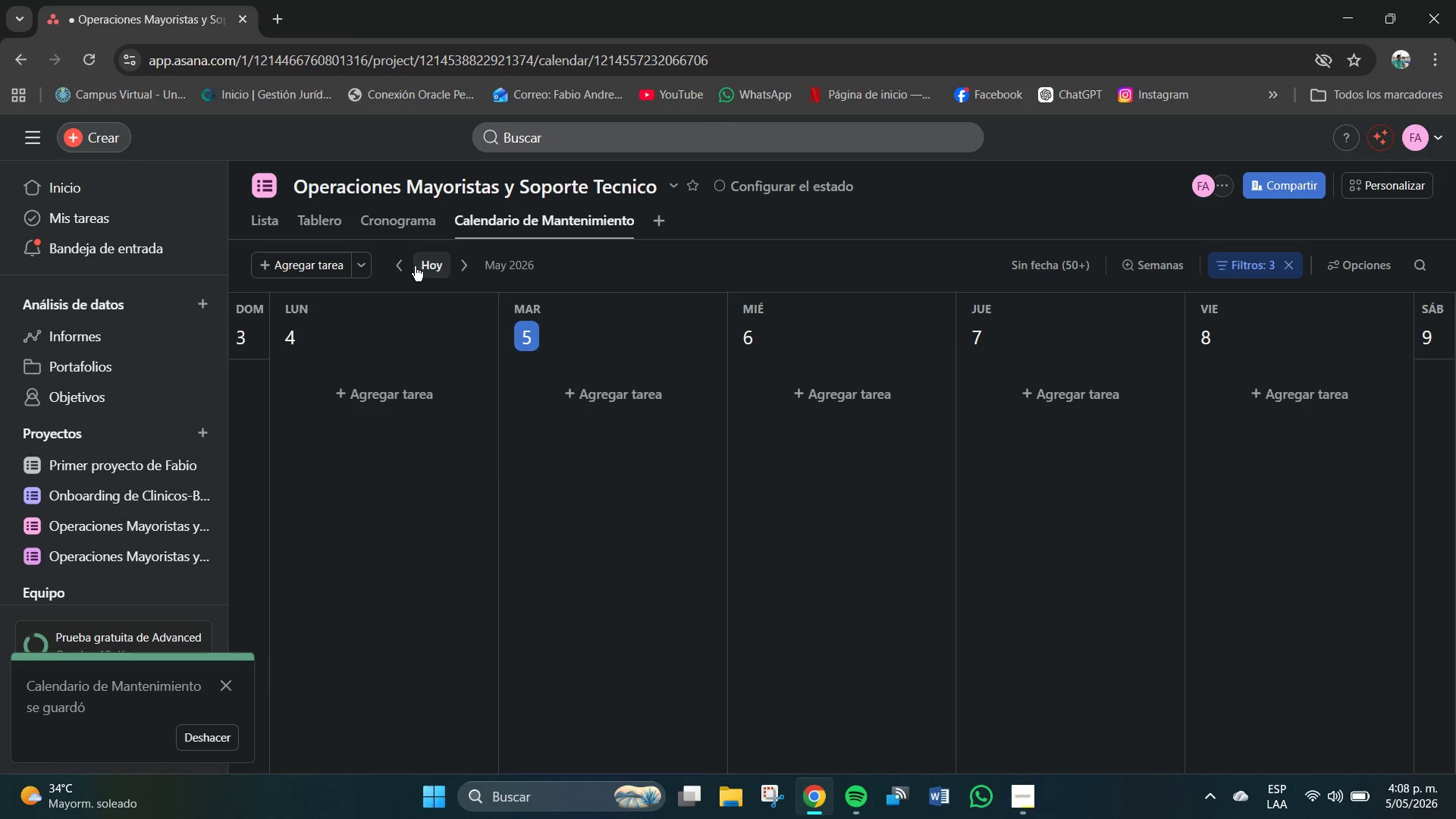 
triple_click([415, 266])
 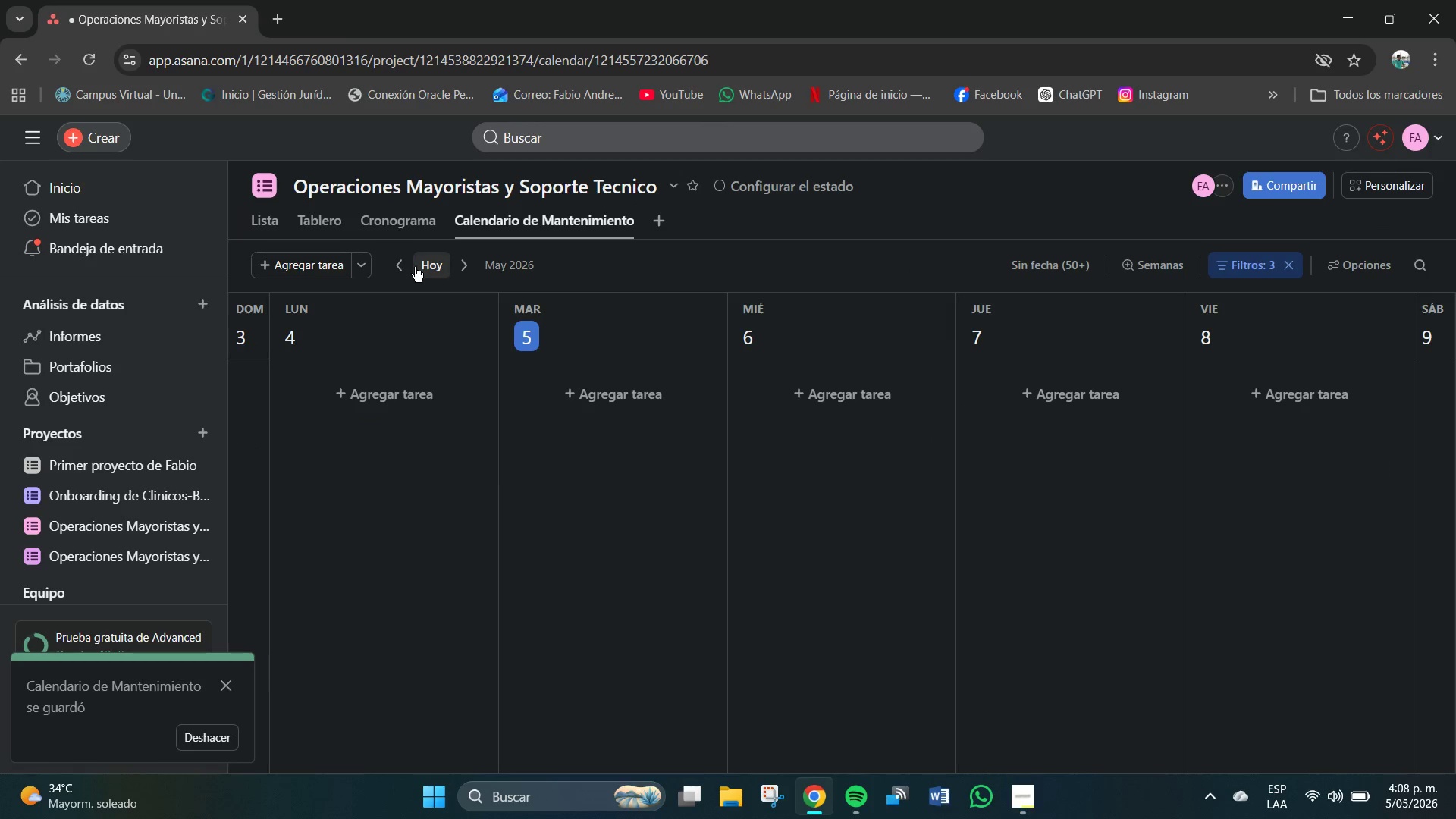 
triple_click([415, 267])
 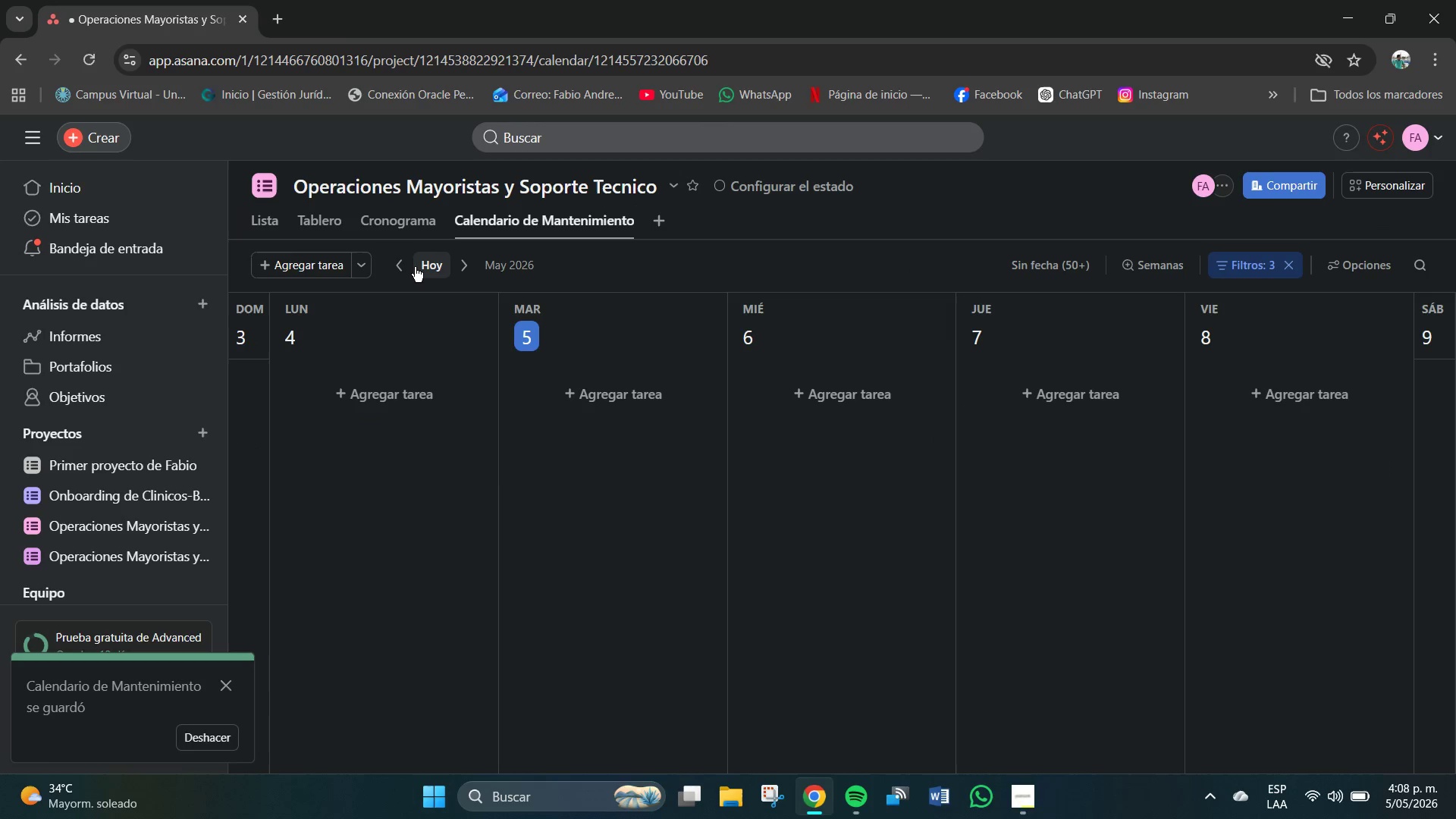 
triple_click([415, 267])
 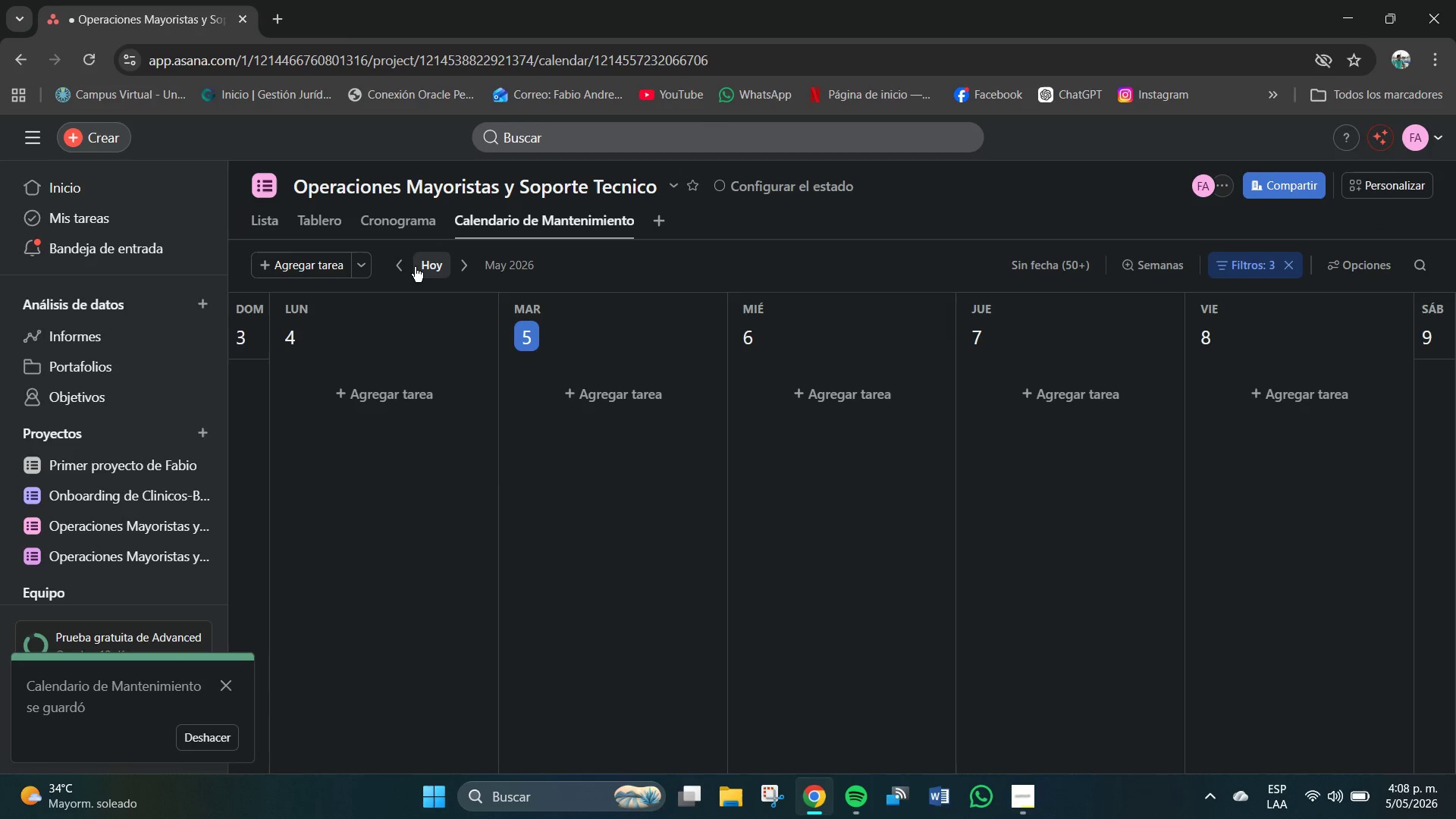 
triple_click([415, 267])
 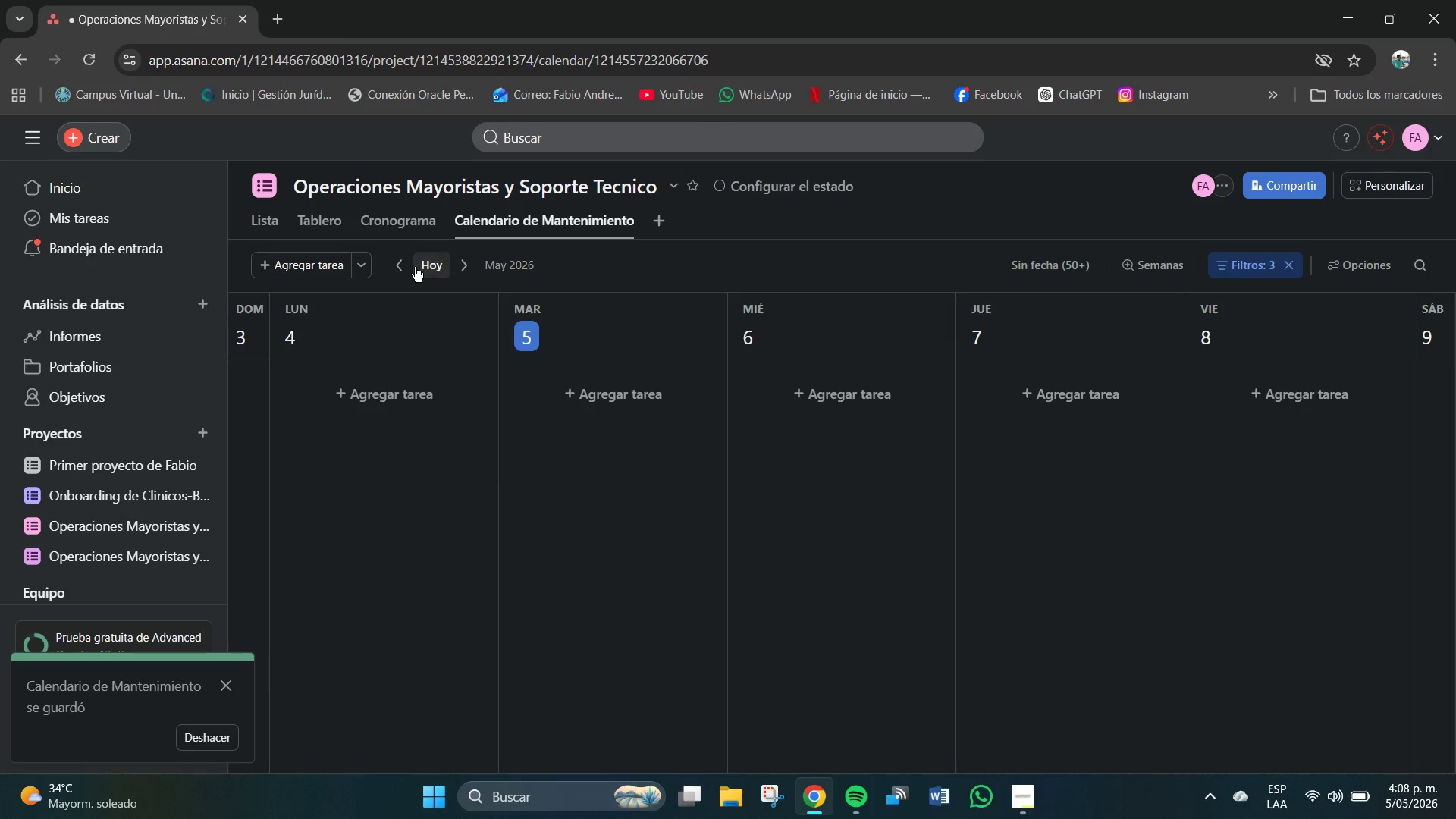 
triple_click([415, 267])
 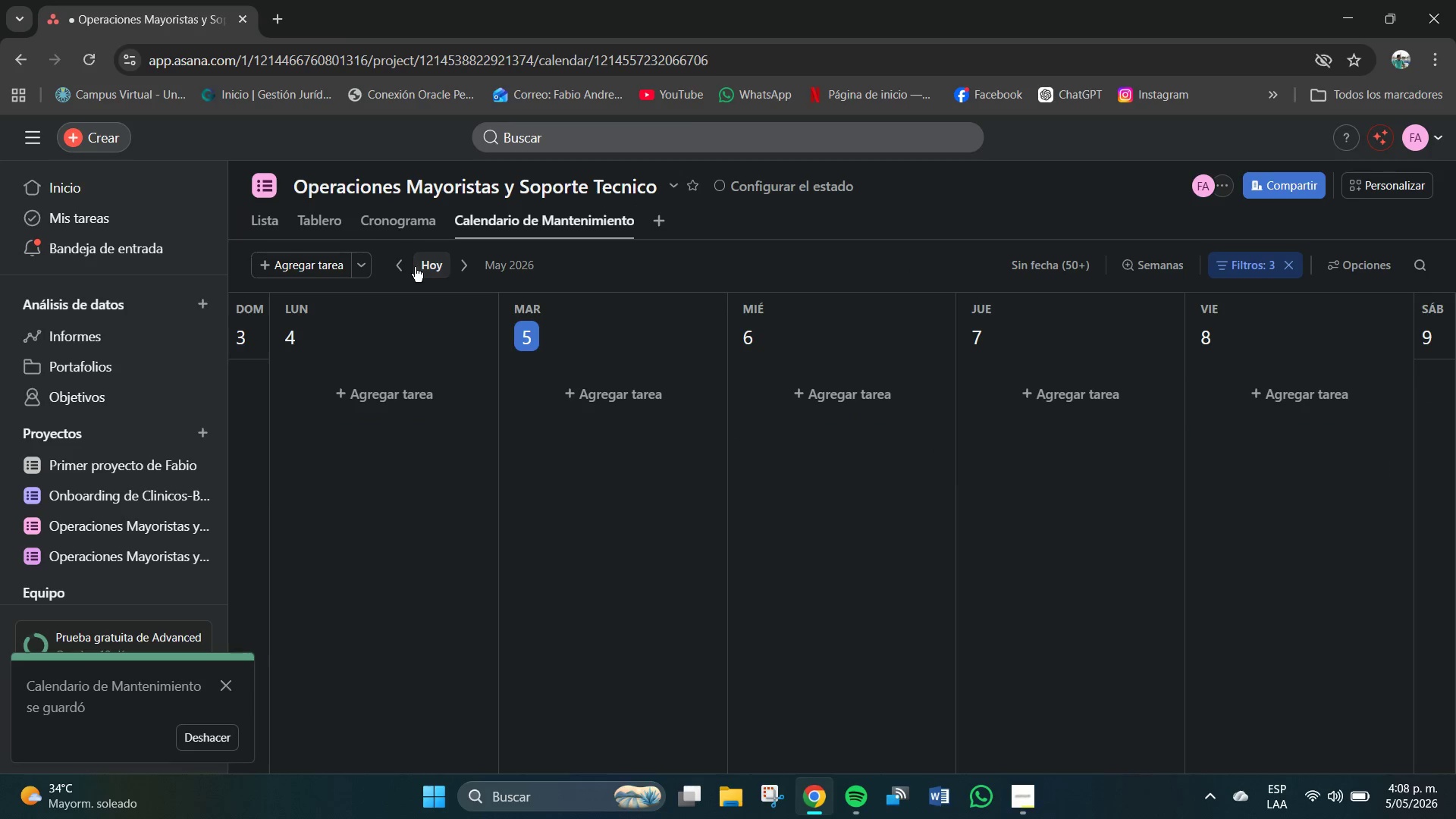 
triple_click([415, 267])
 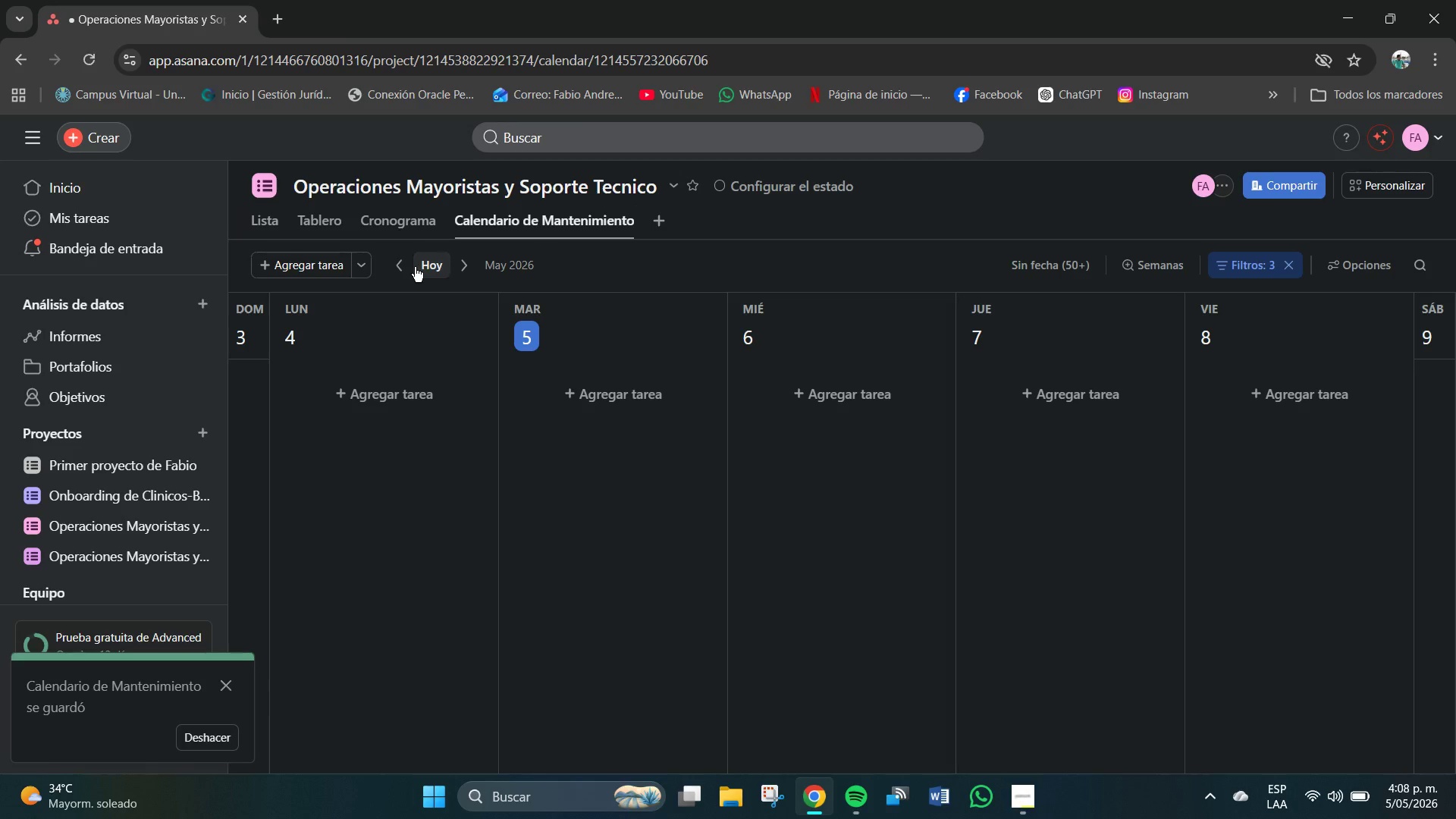 
triple_click([415, 267])
 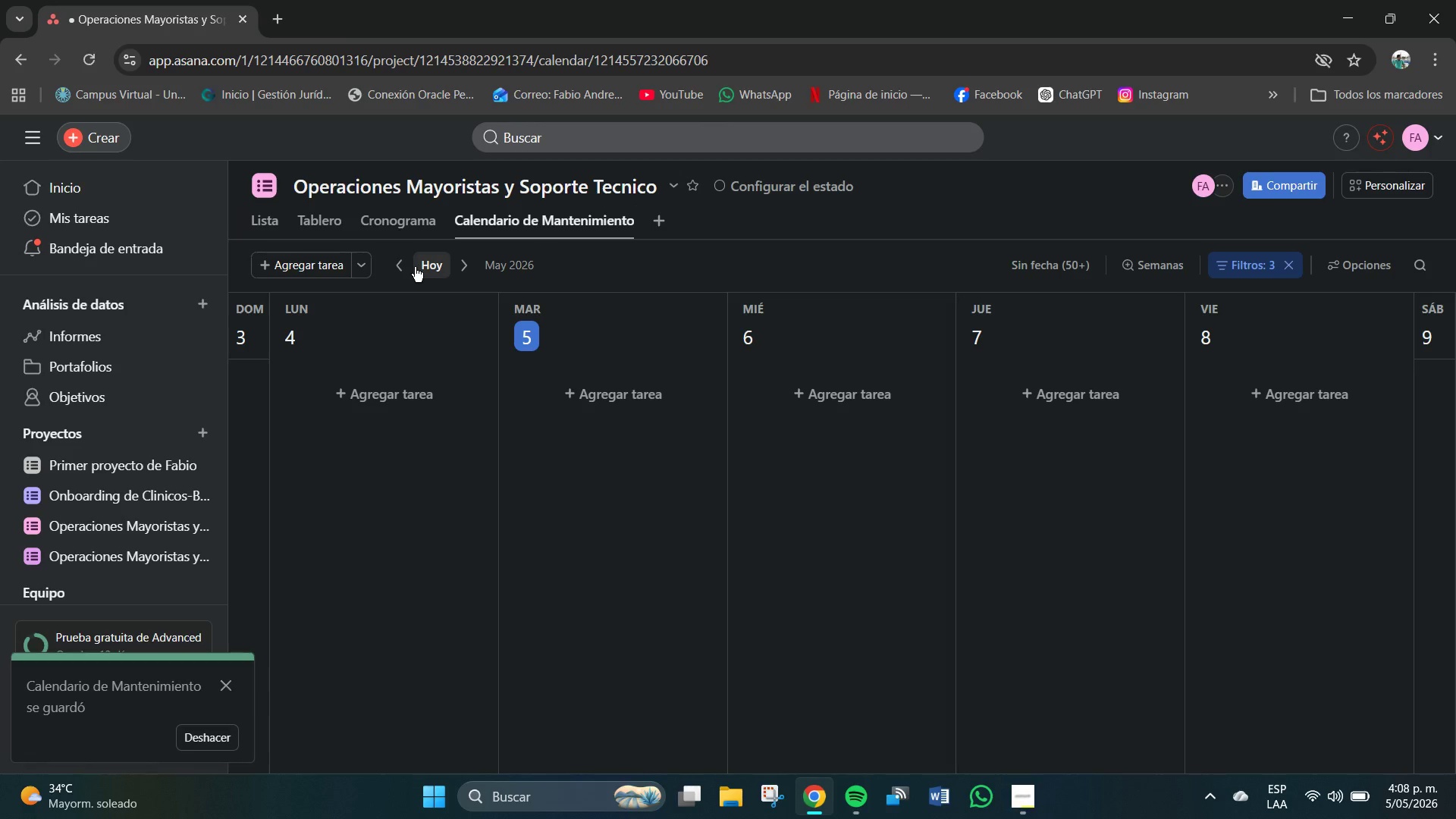 
triple_click([415, 267])
 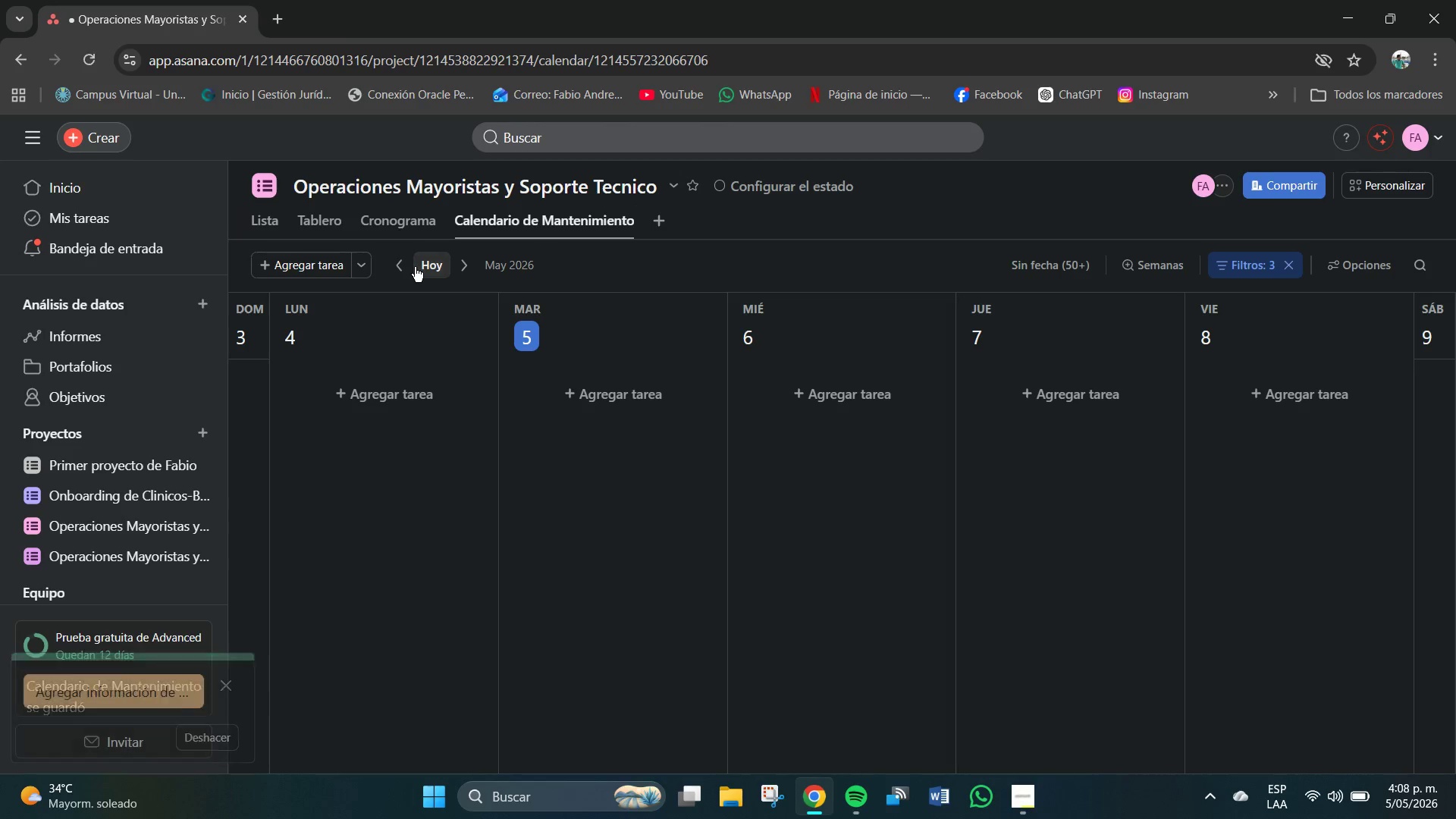 
triple_click([415, 267])
 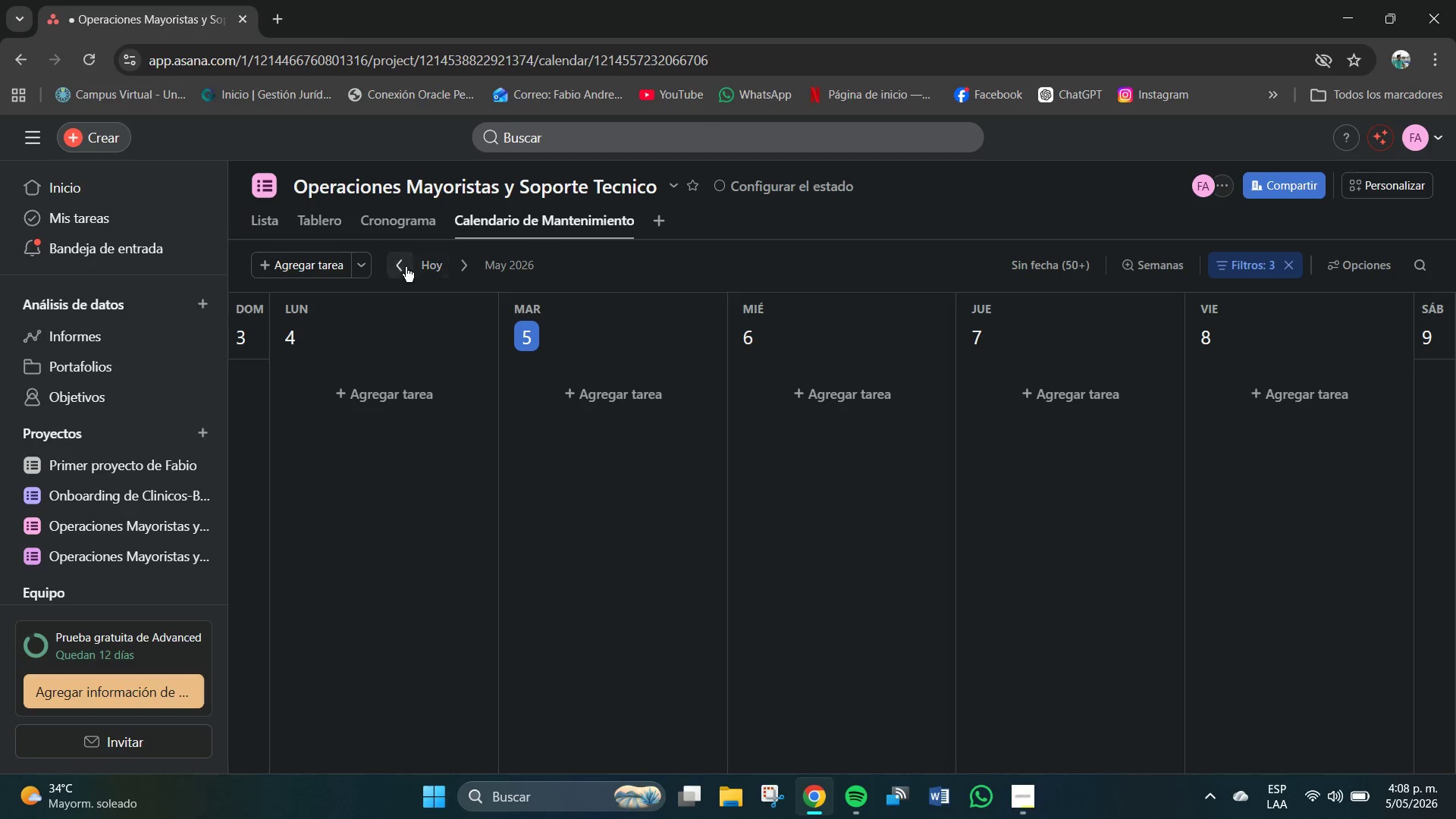 
double_click([406, 267])
 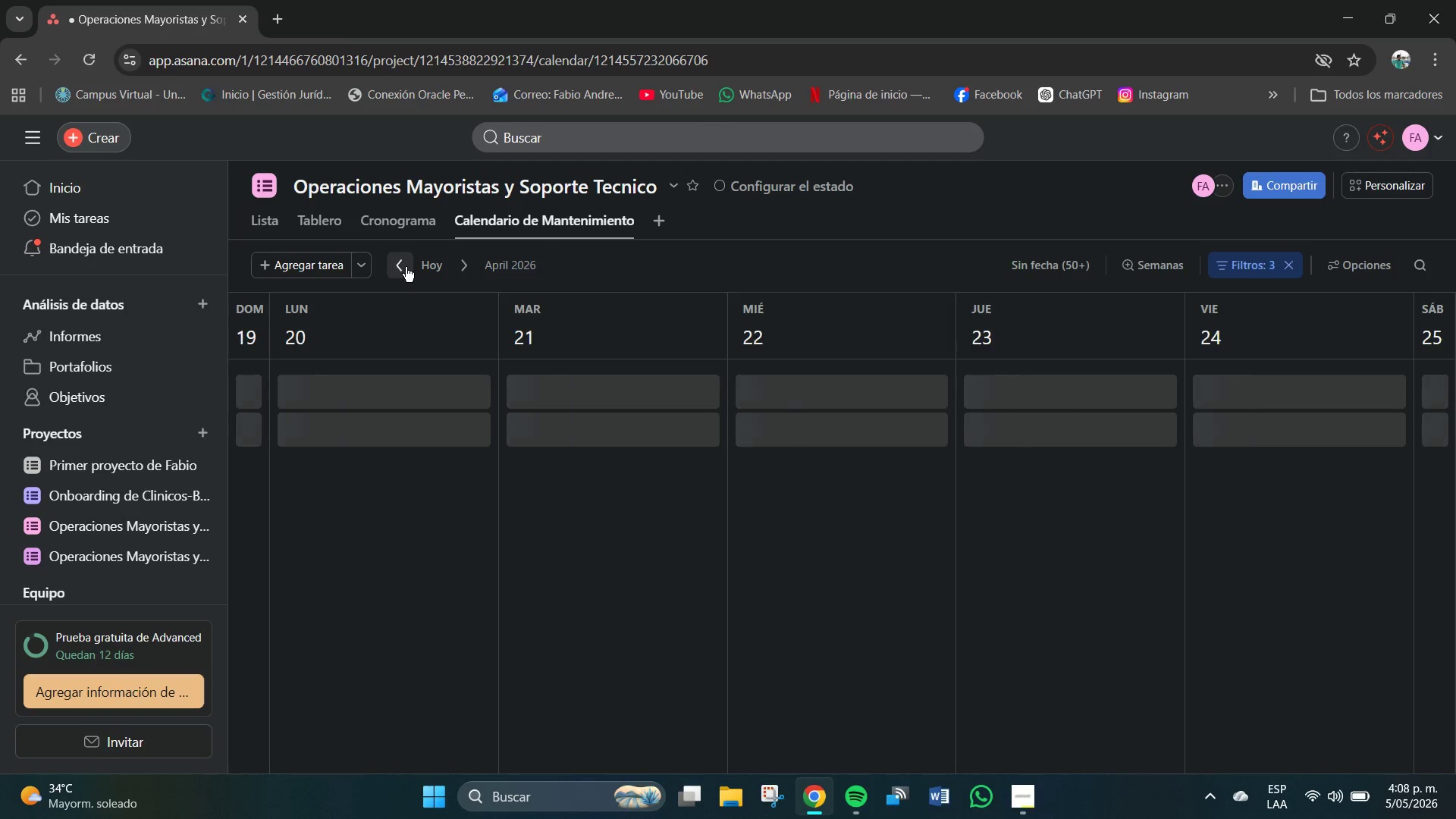 
triple_click([406, 267])
 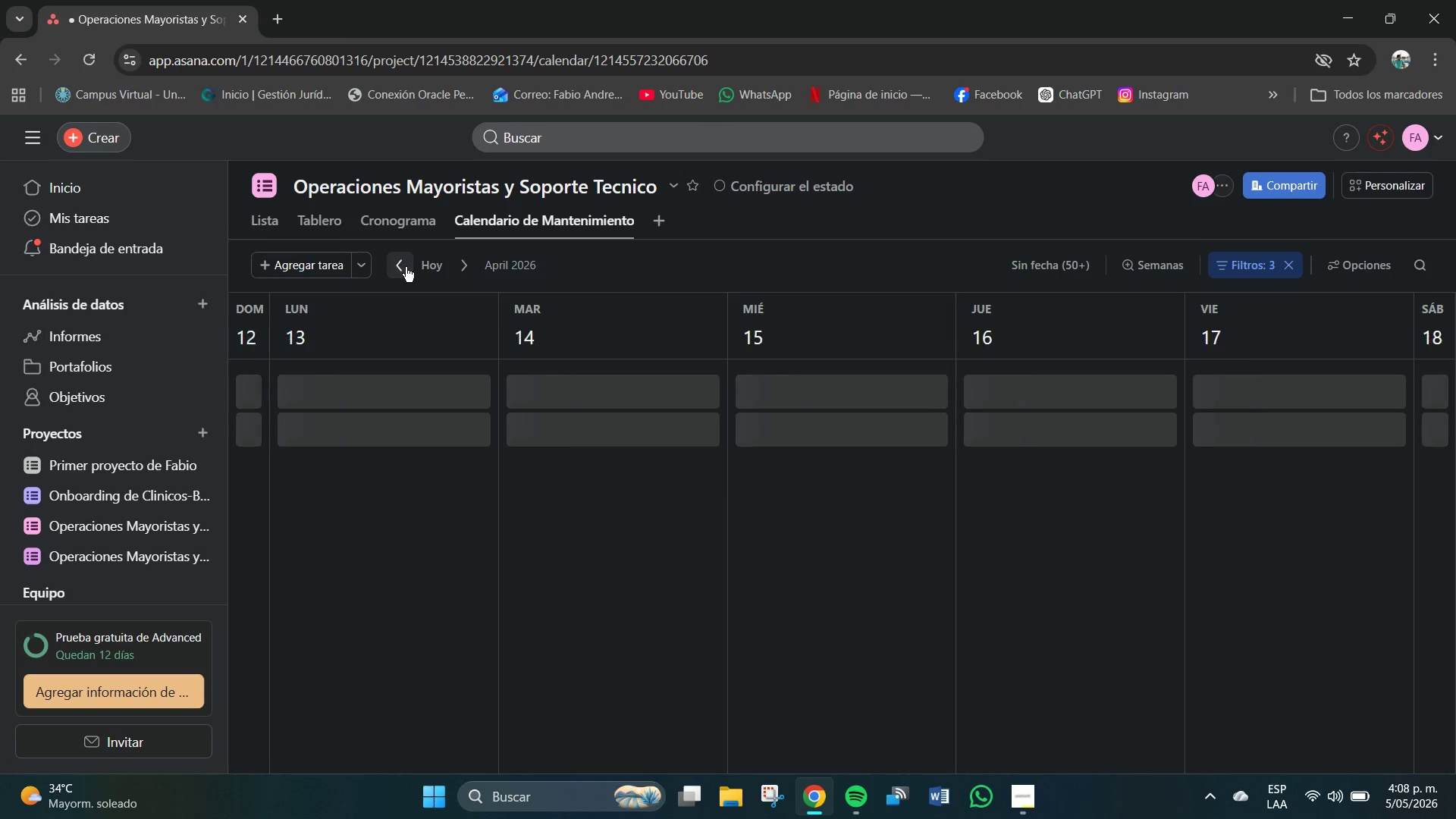 
triple_click([406, 267])
 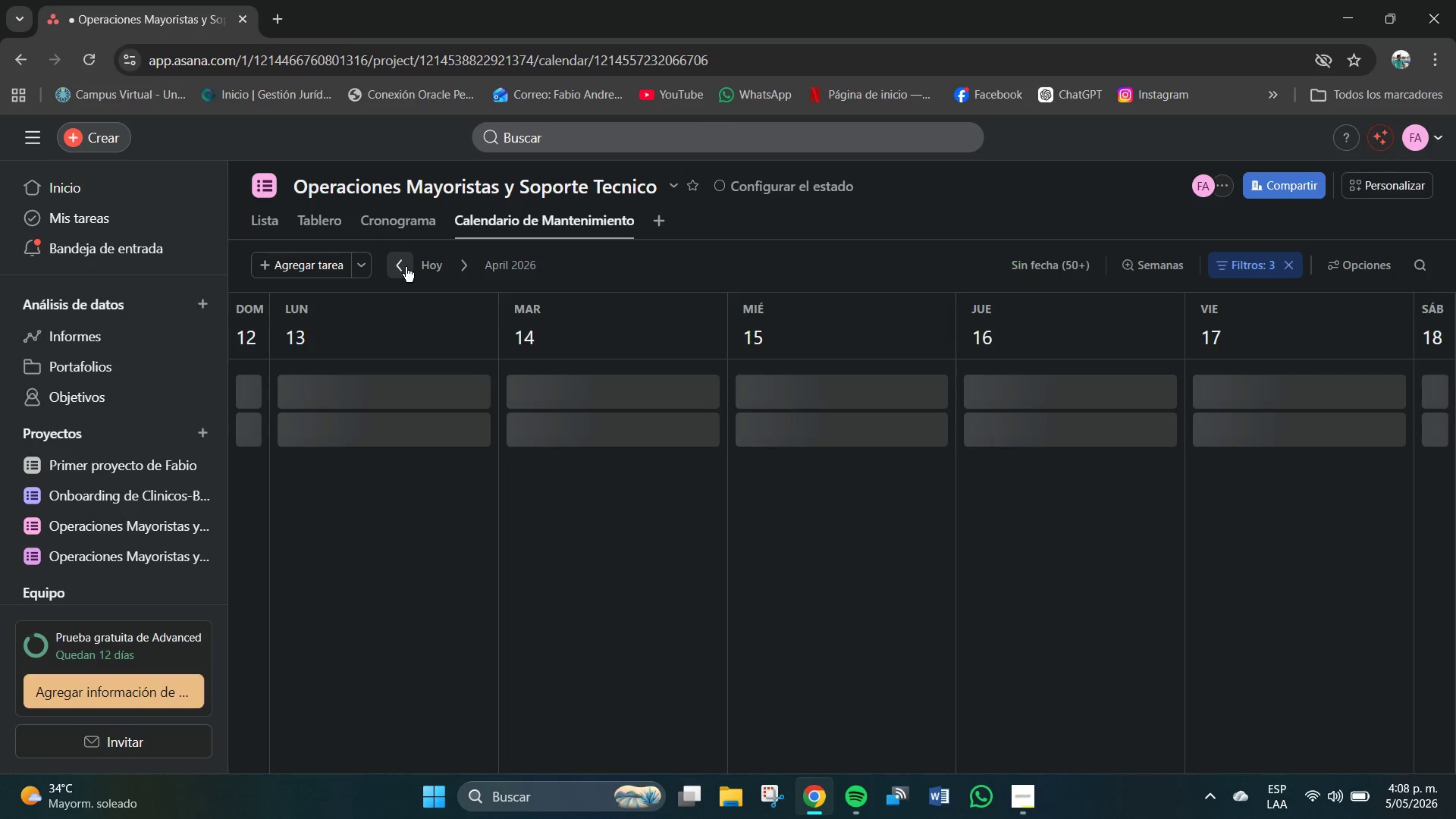 
triple_click([406, 267])
 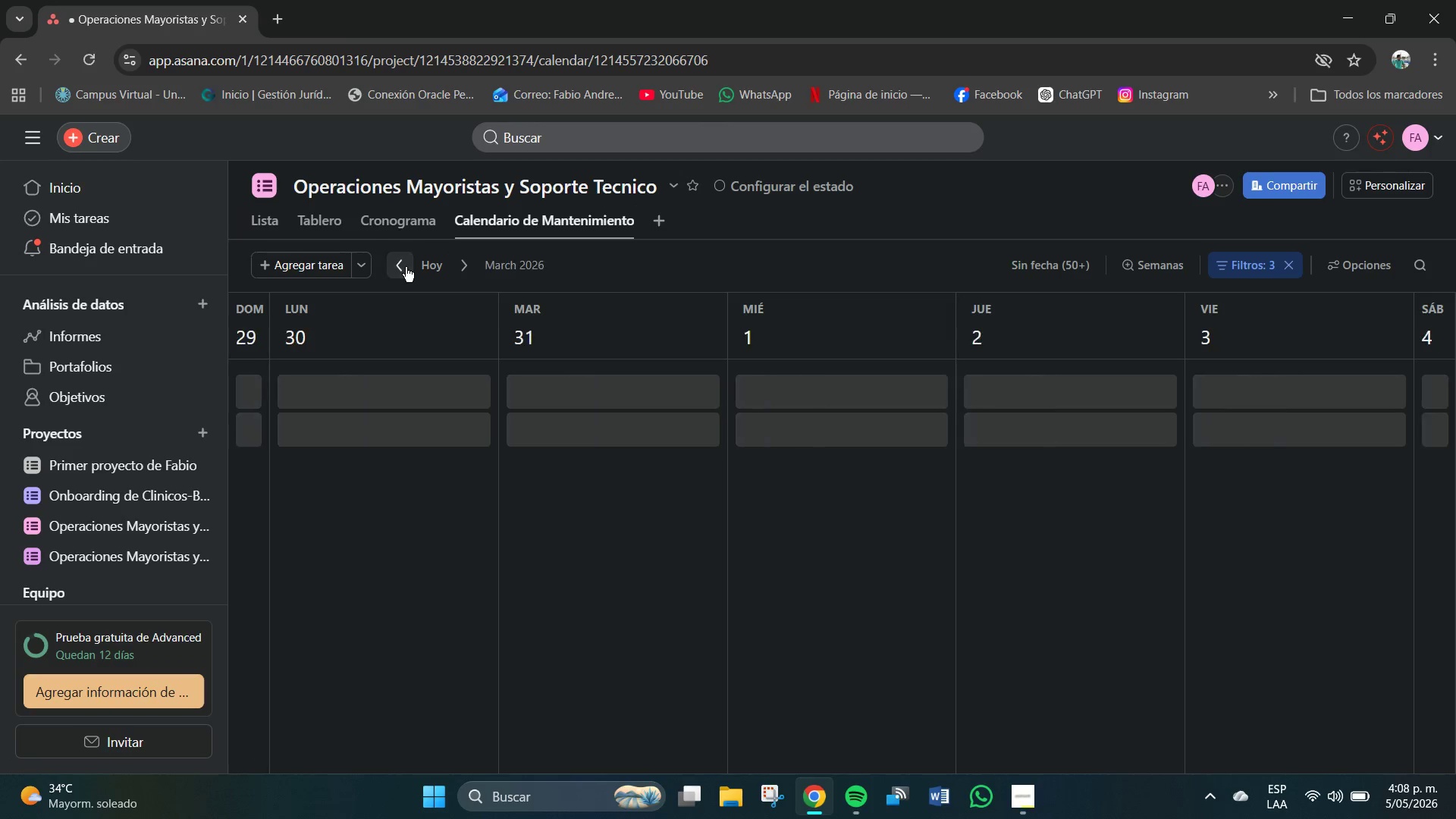 
triple_click([406, 267])
 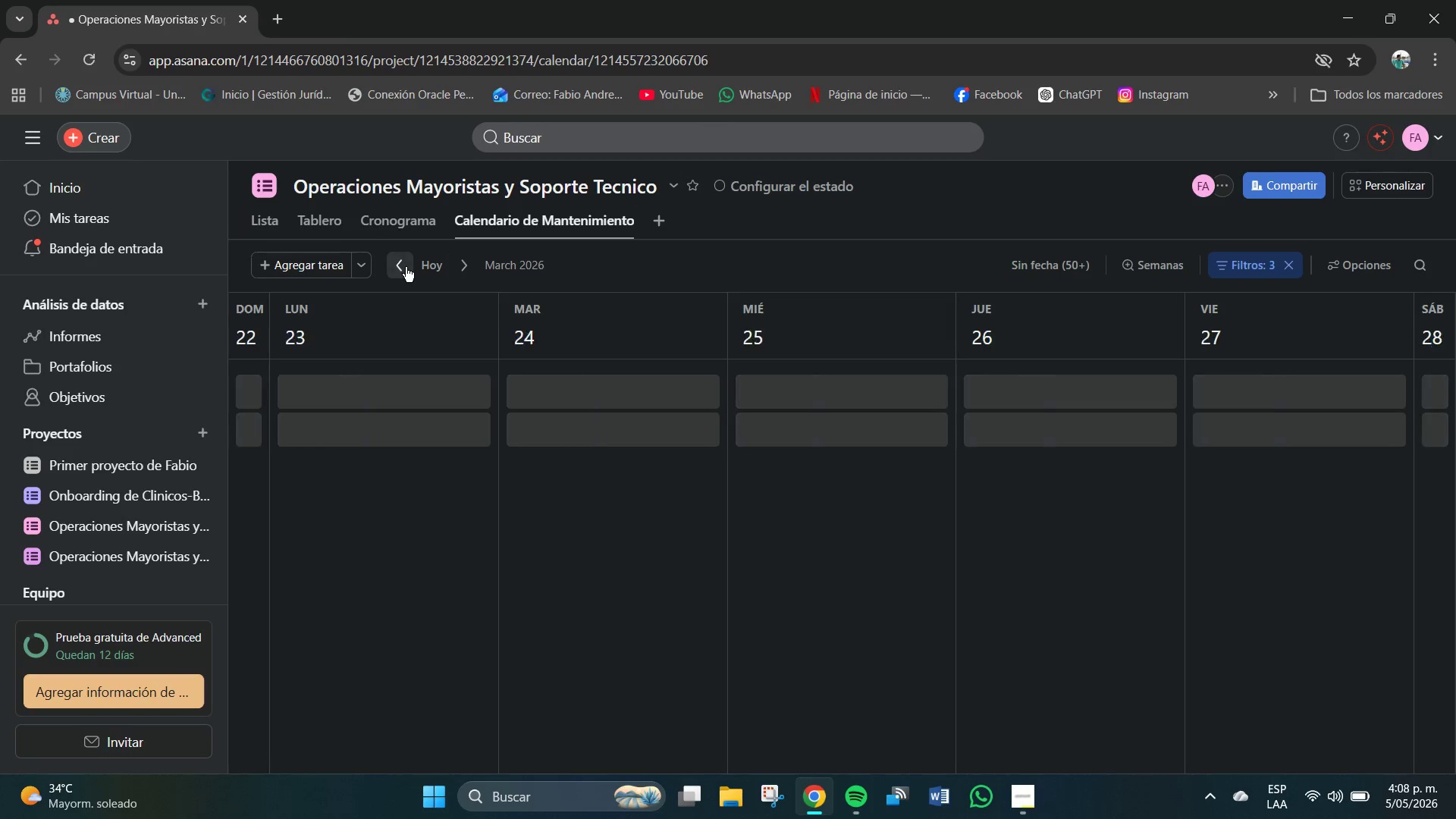 
triple_click([406, 267])
 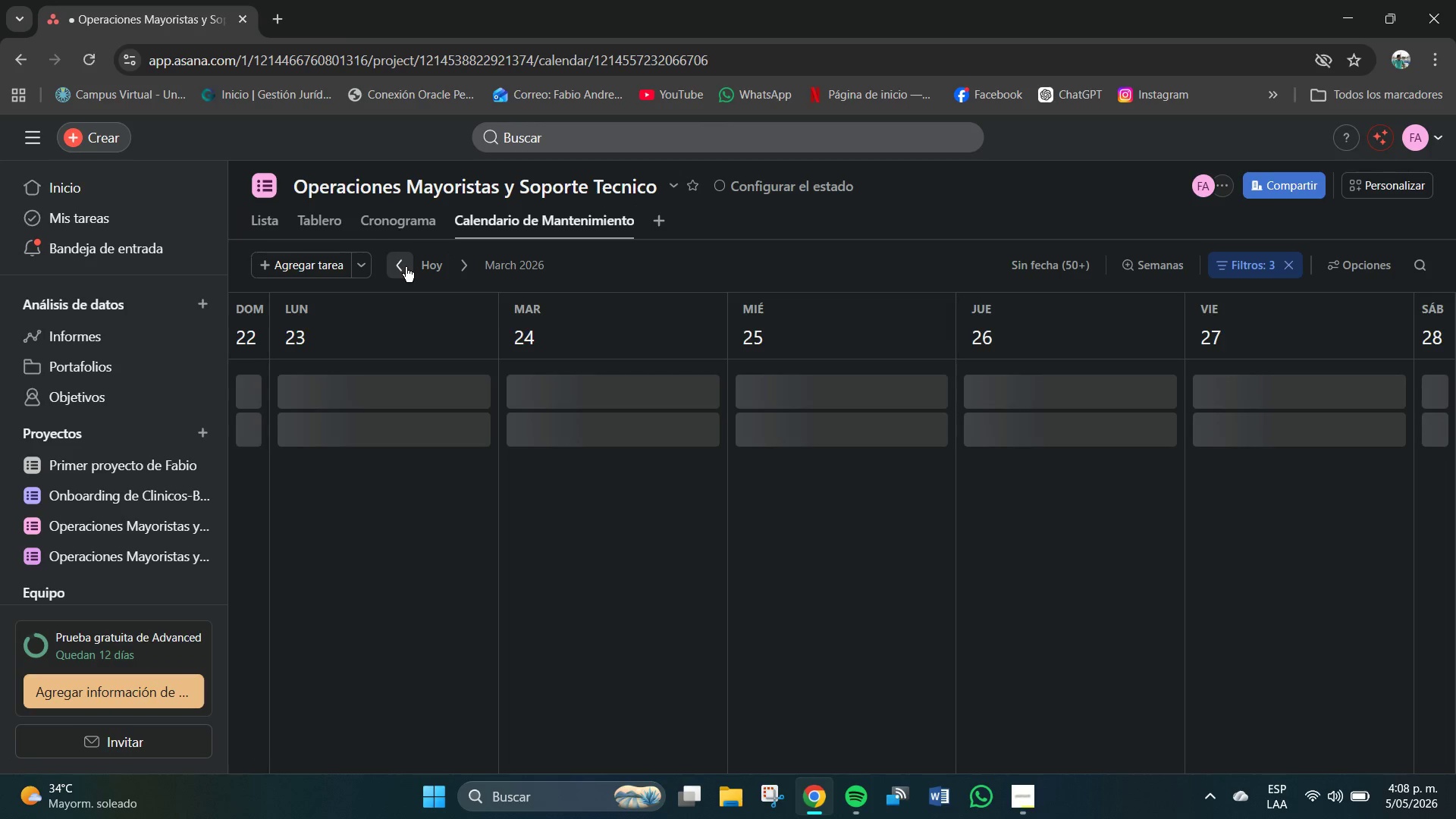 
triple_click([406, 267])
 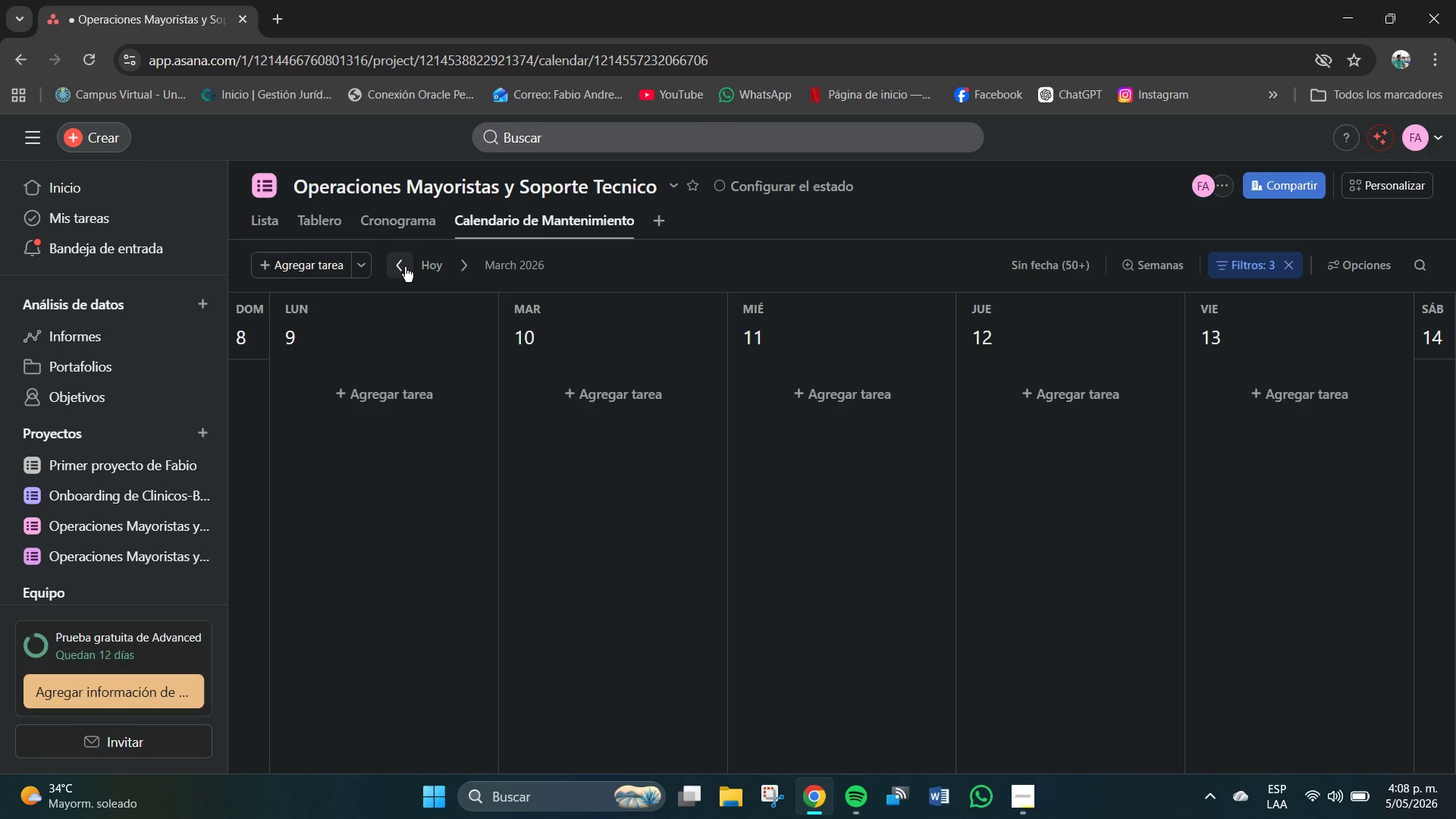 
double_click([405, 267])
 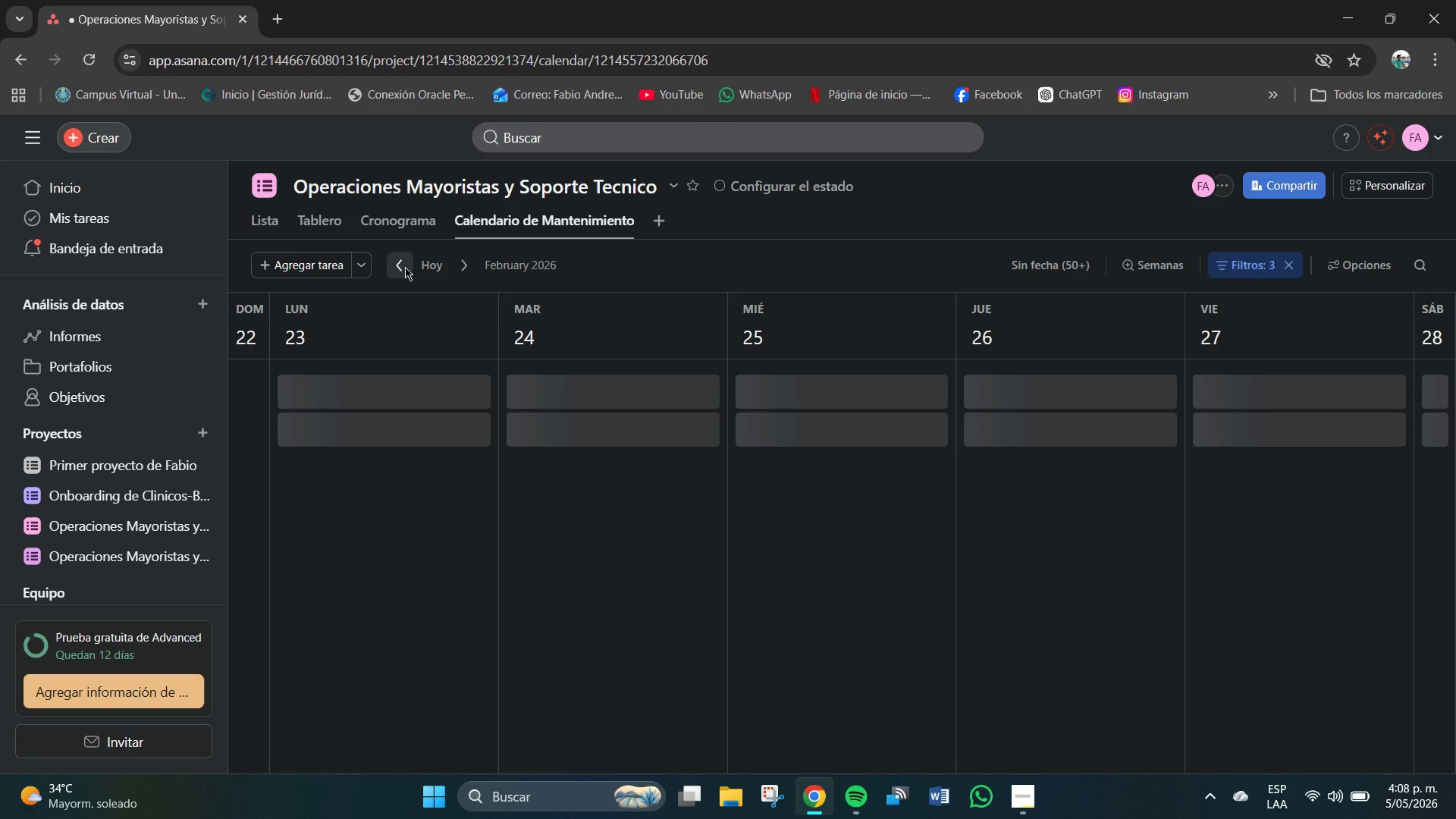 
triple_click([405, 267])
 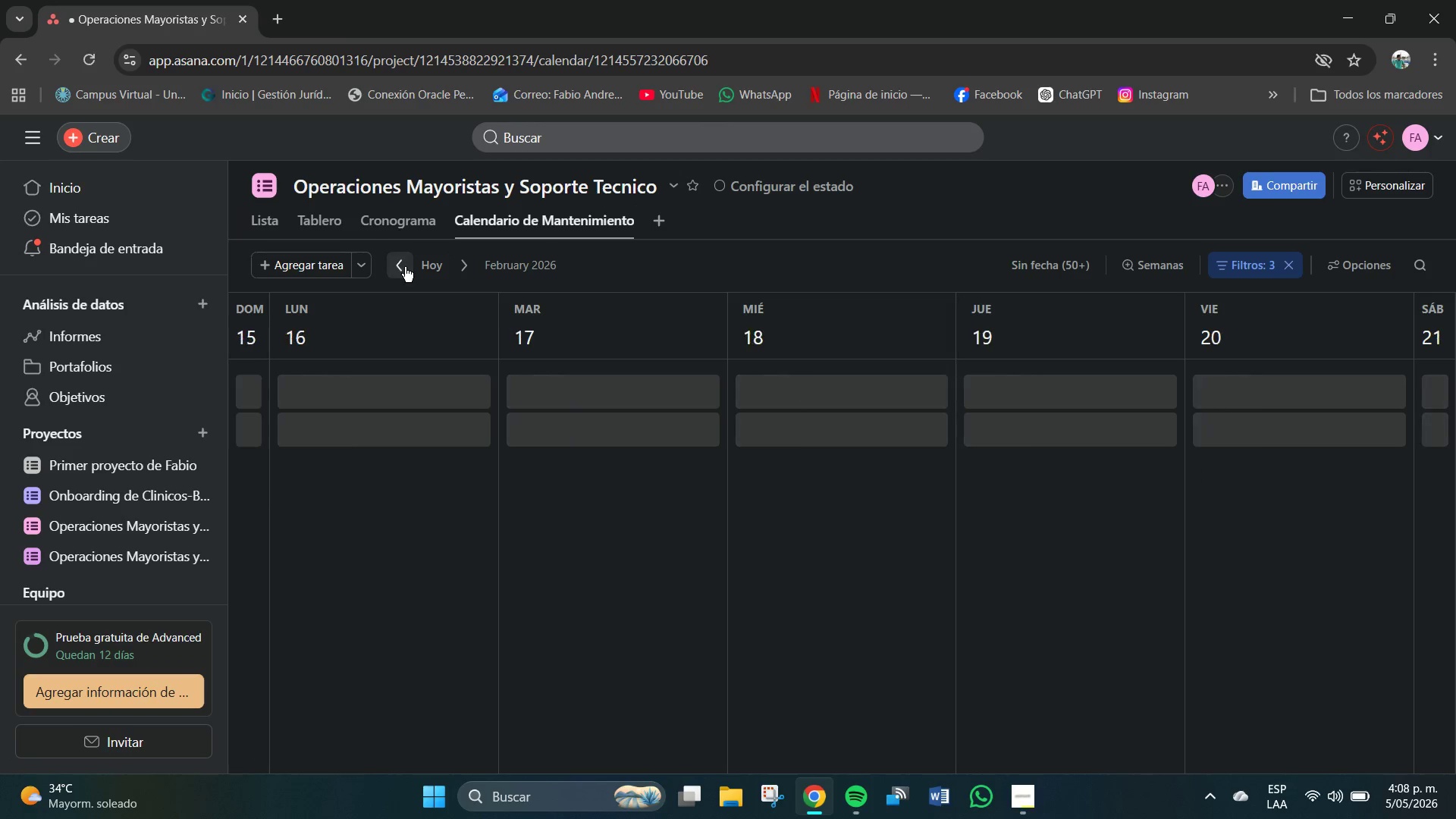 
triple_click([405, 267])
 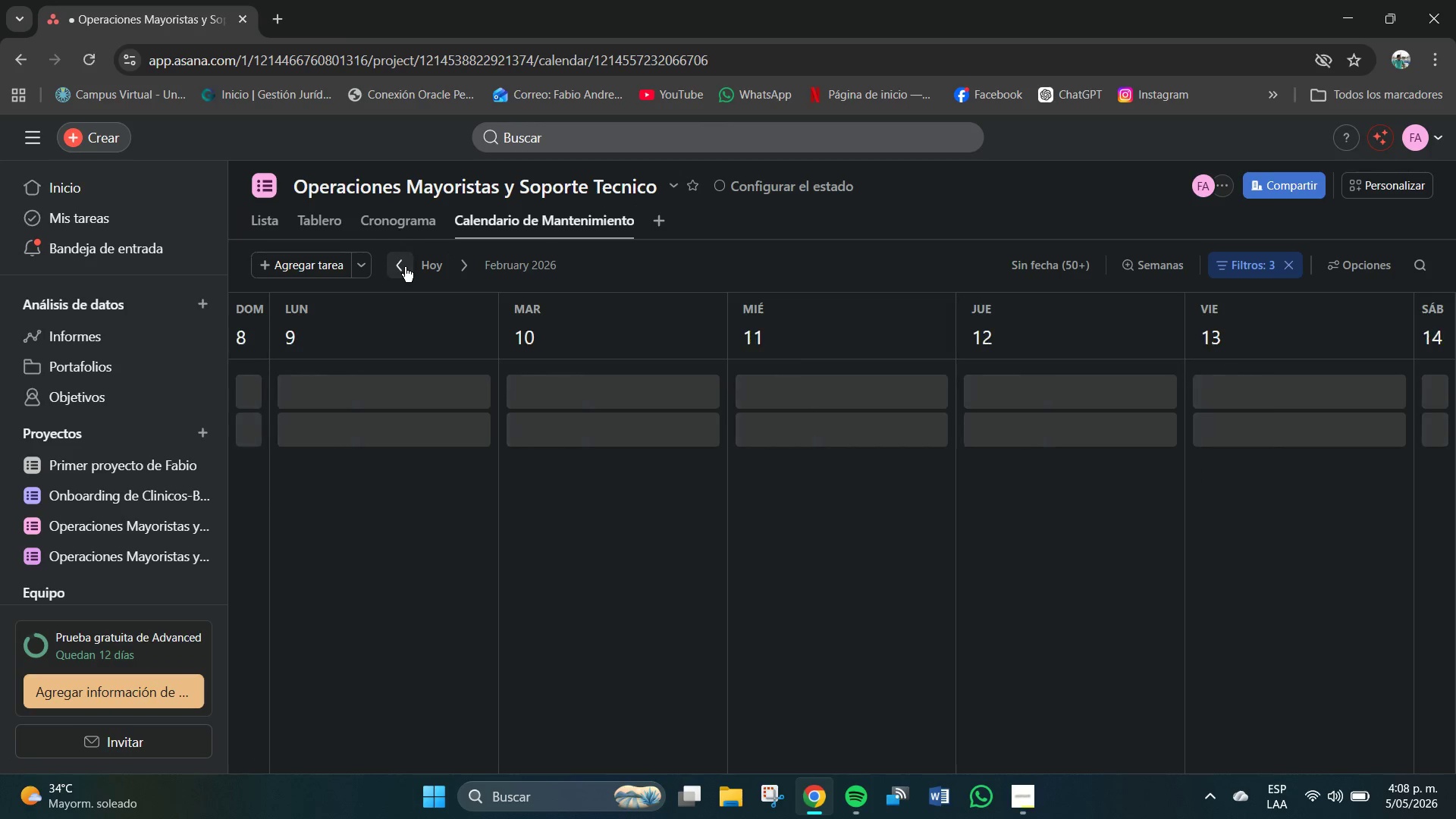 
triple_click([405, 267])
 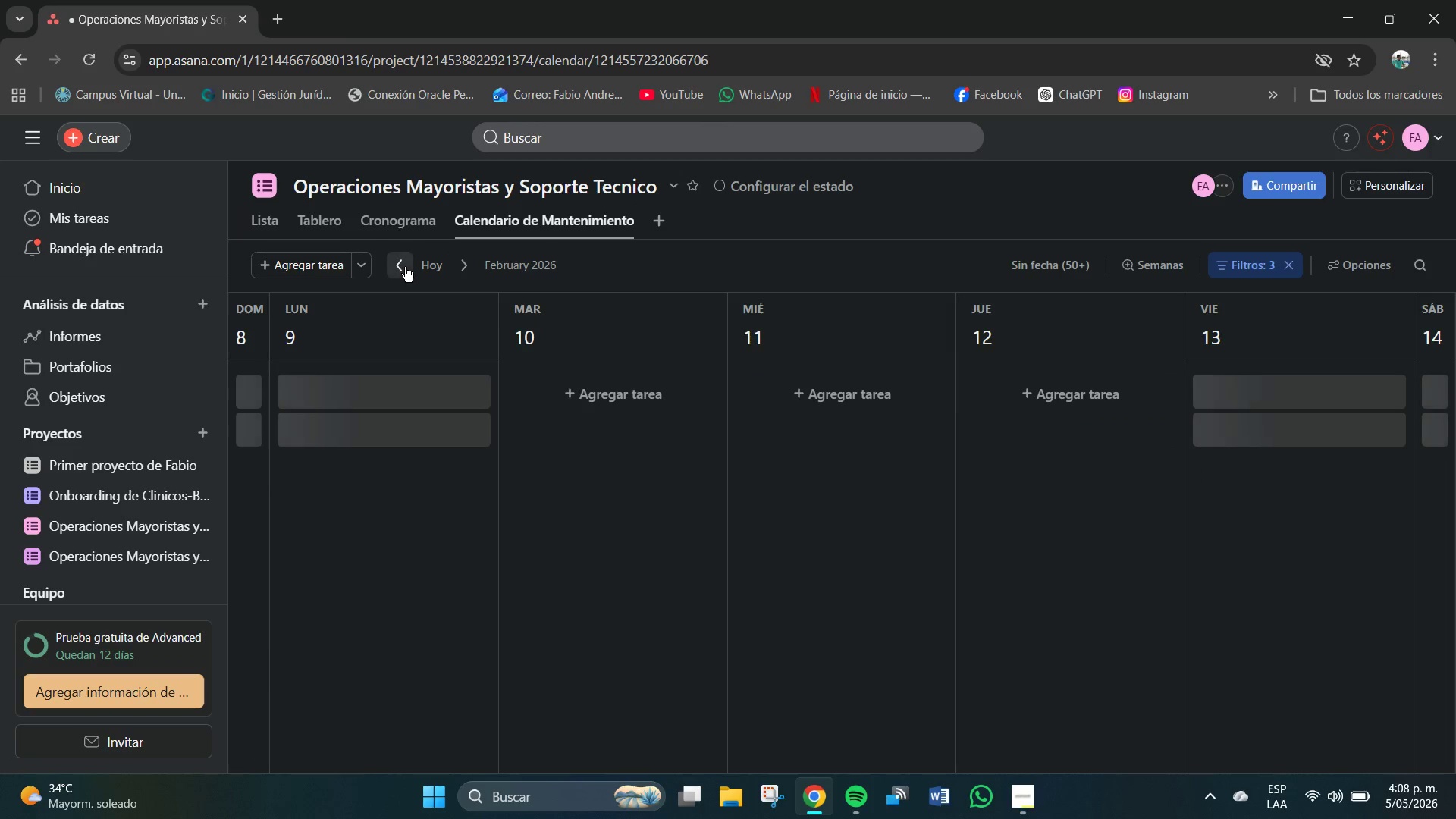 
triple_click([405, 267])
 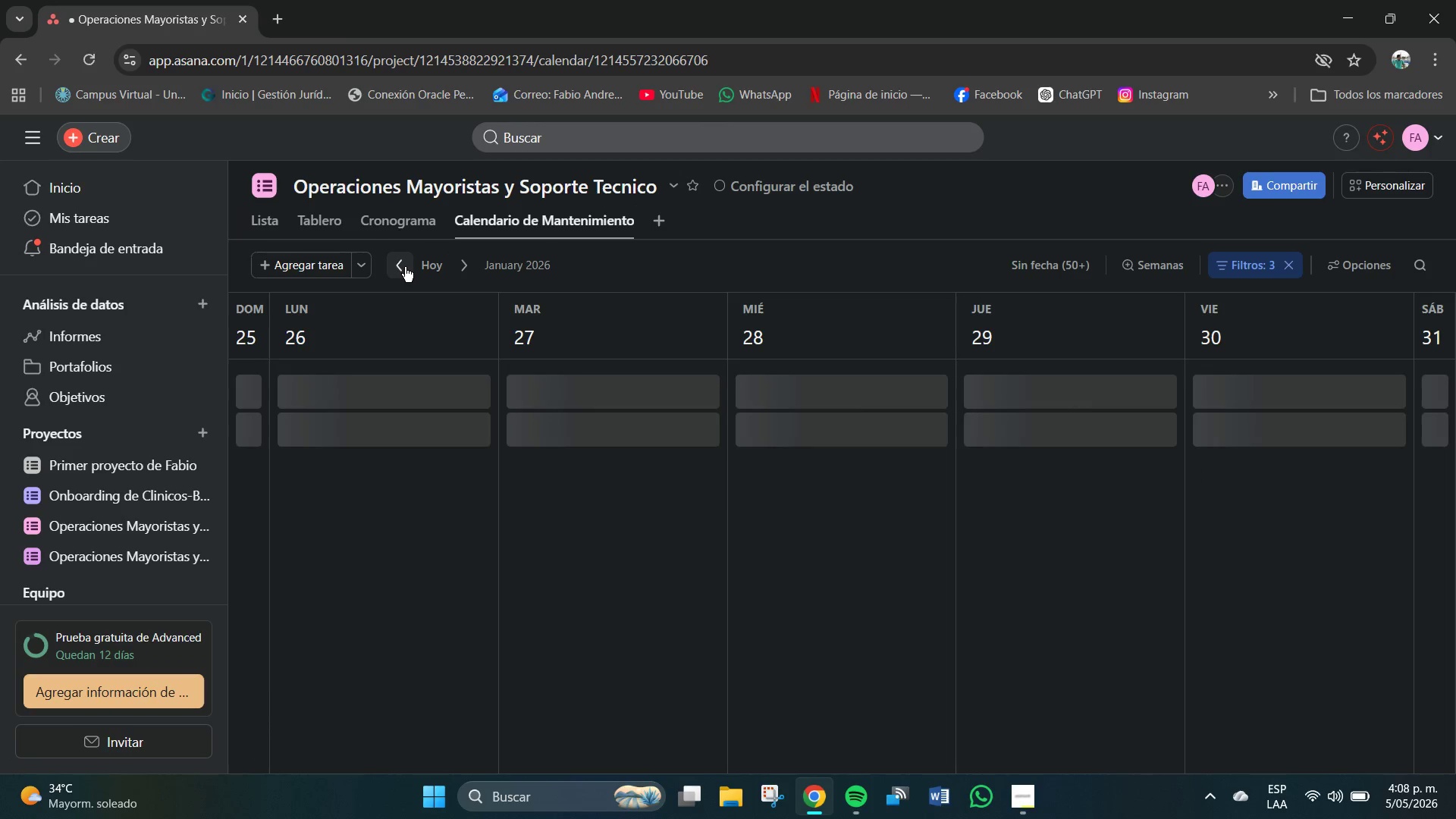 
triple_click([405, 267])
 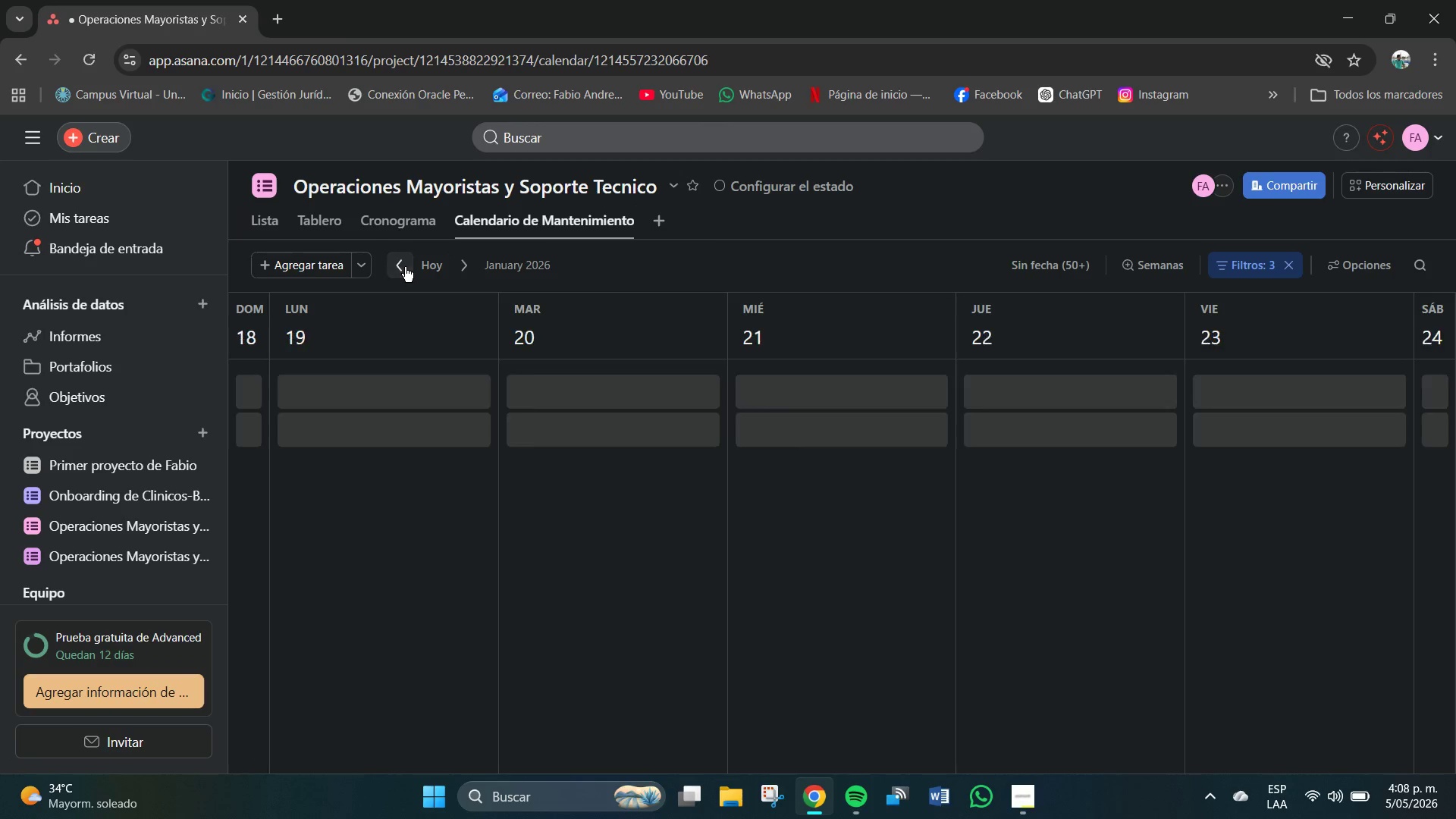 
triple_click([405, 267])
 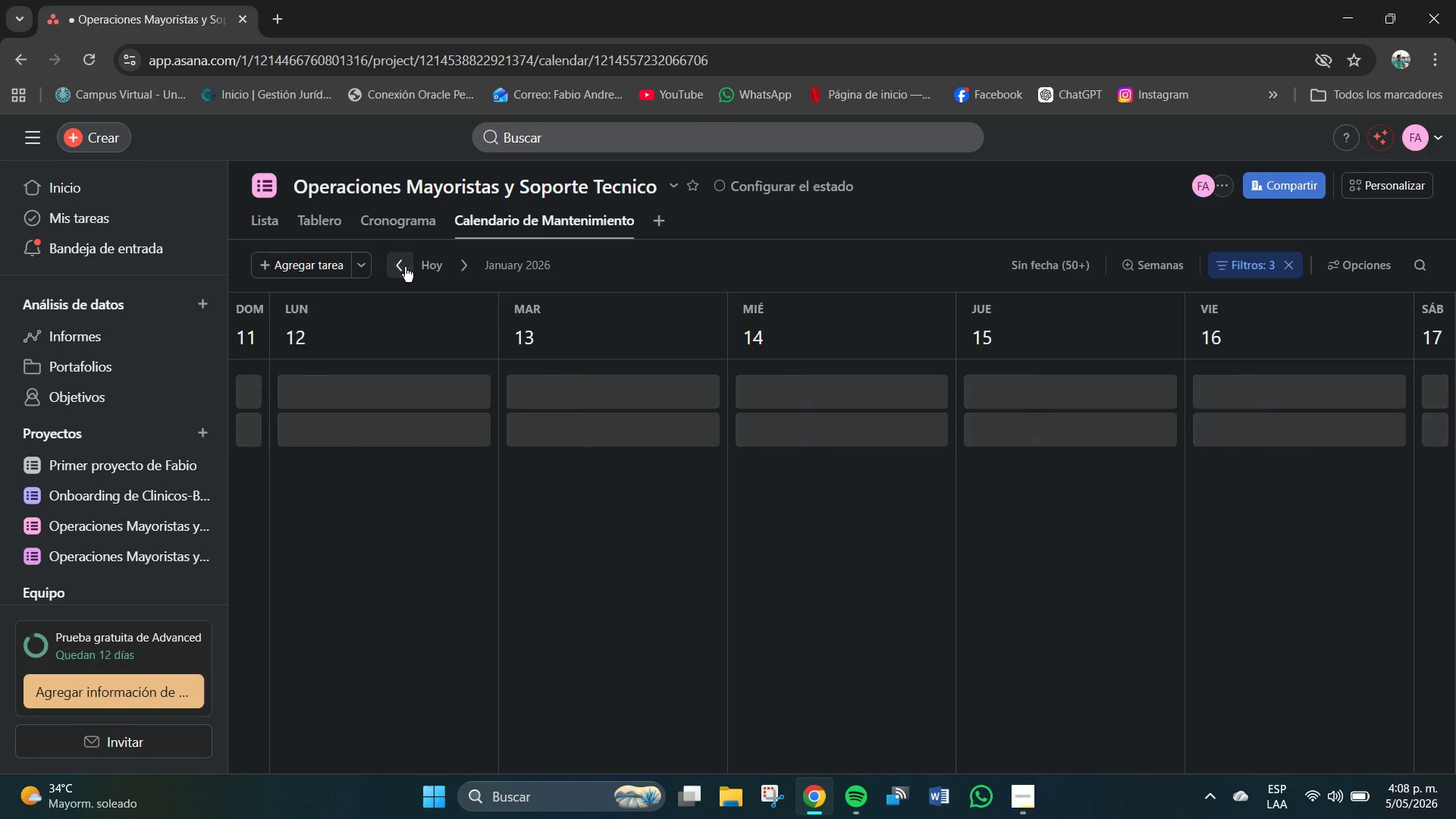 
triple_click([405, 267])
 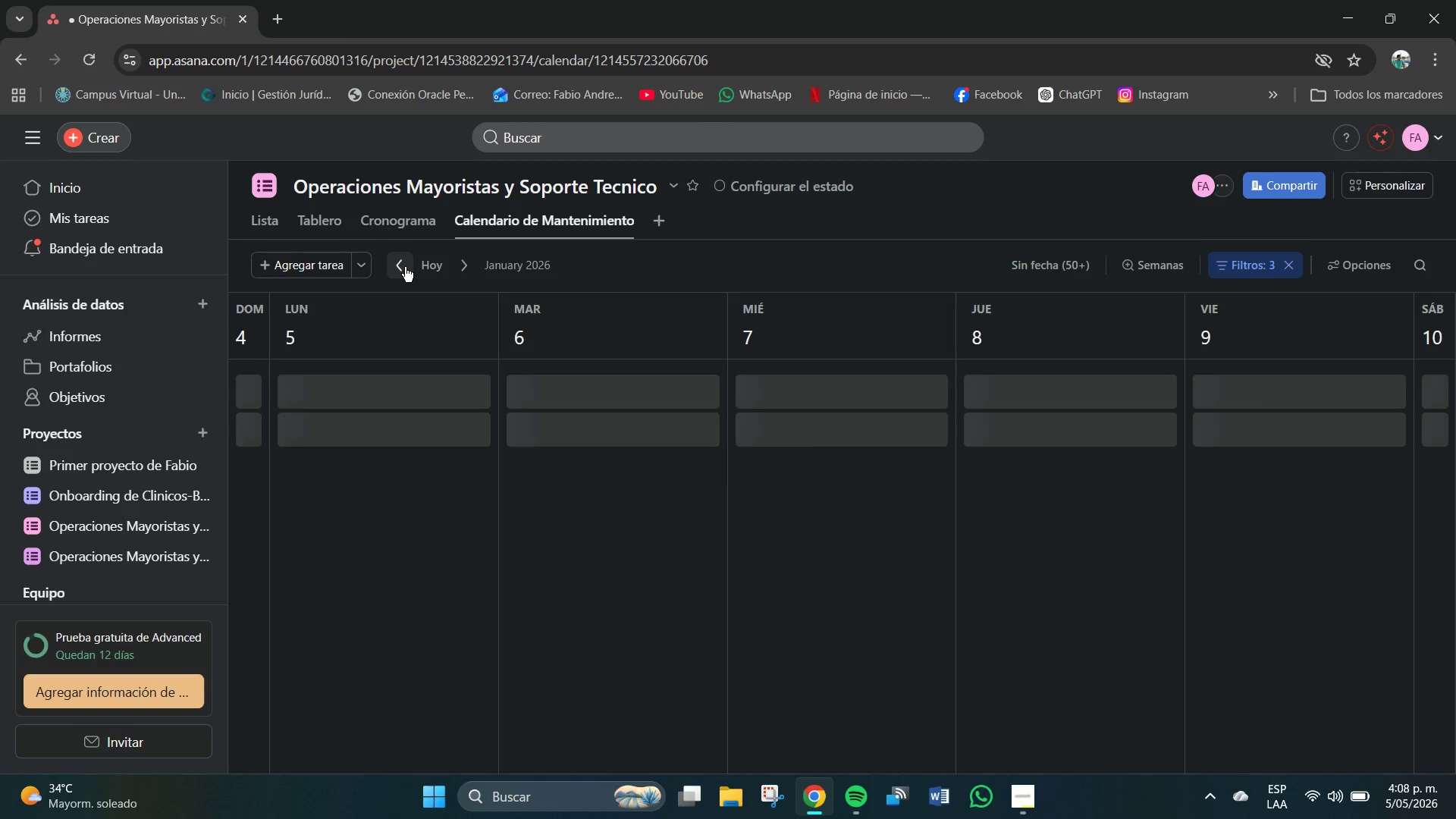 
triple_click([405, 267])
 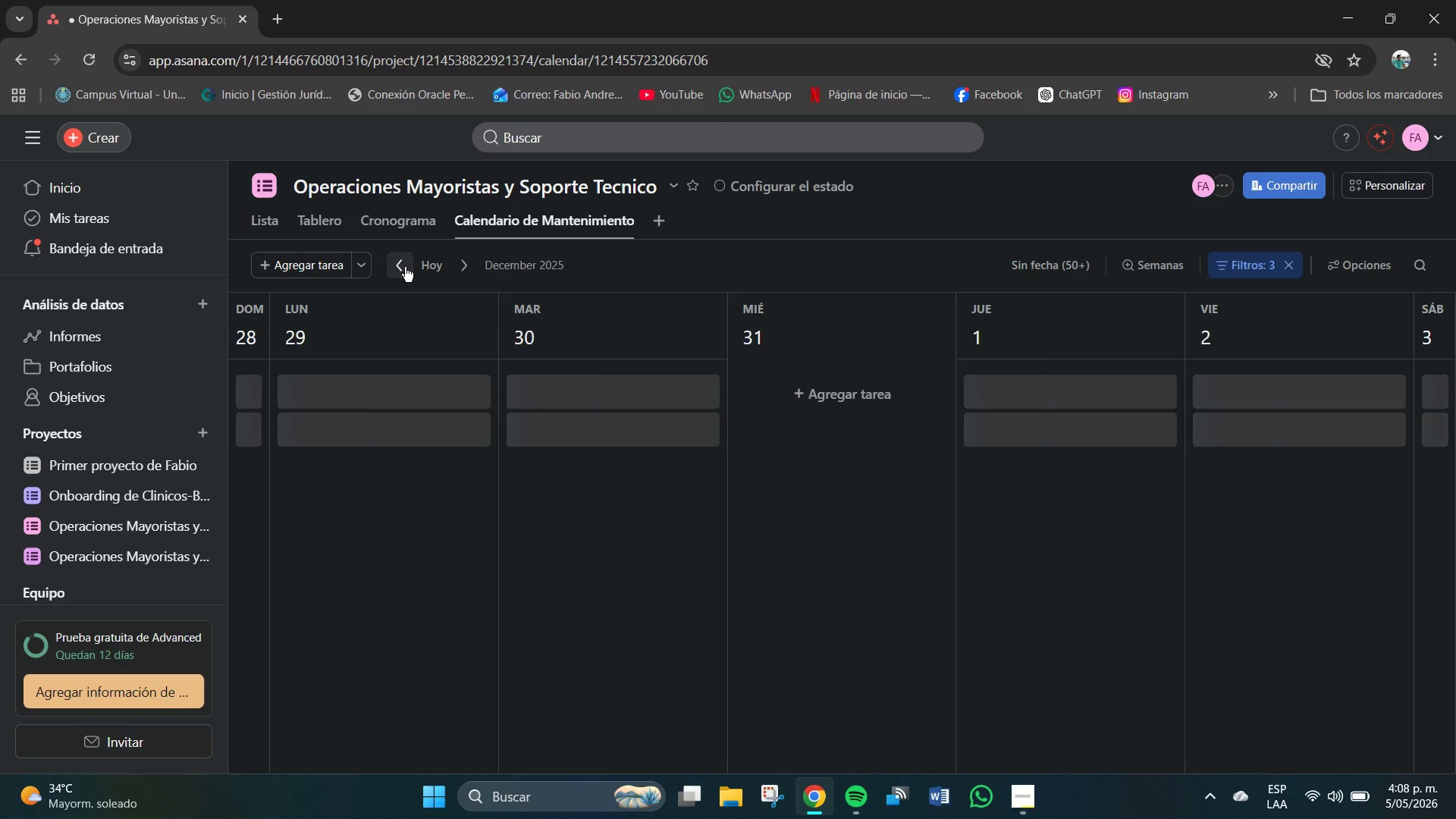 
triple_click([405, 267])
 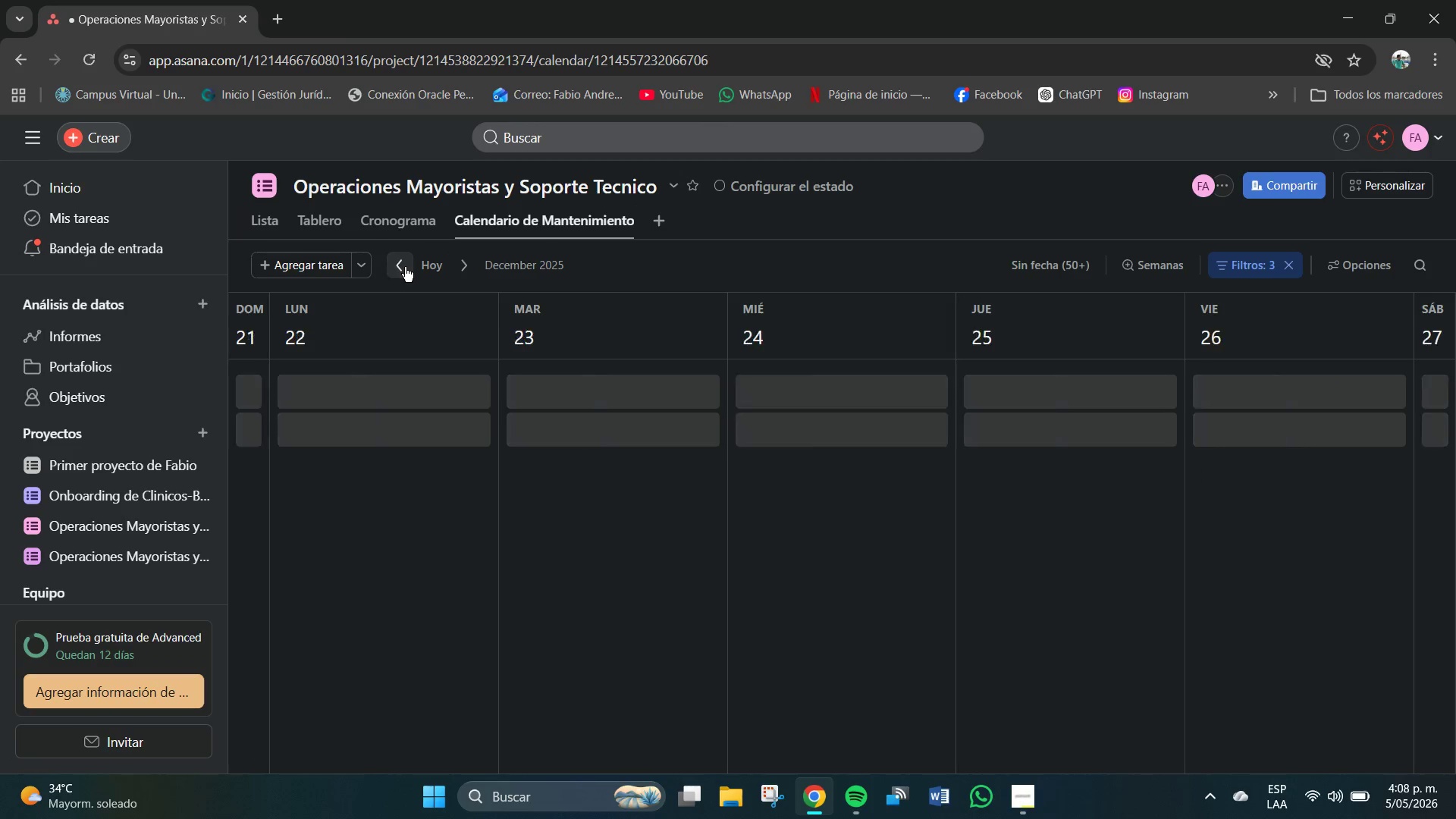 
triple_click([405, 267])
 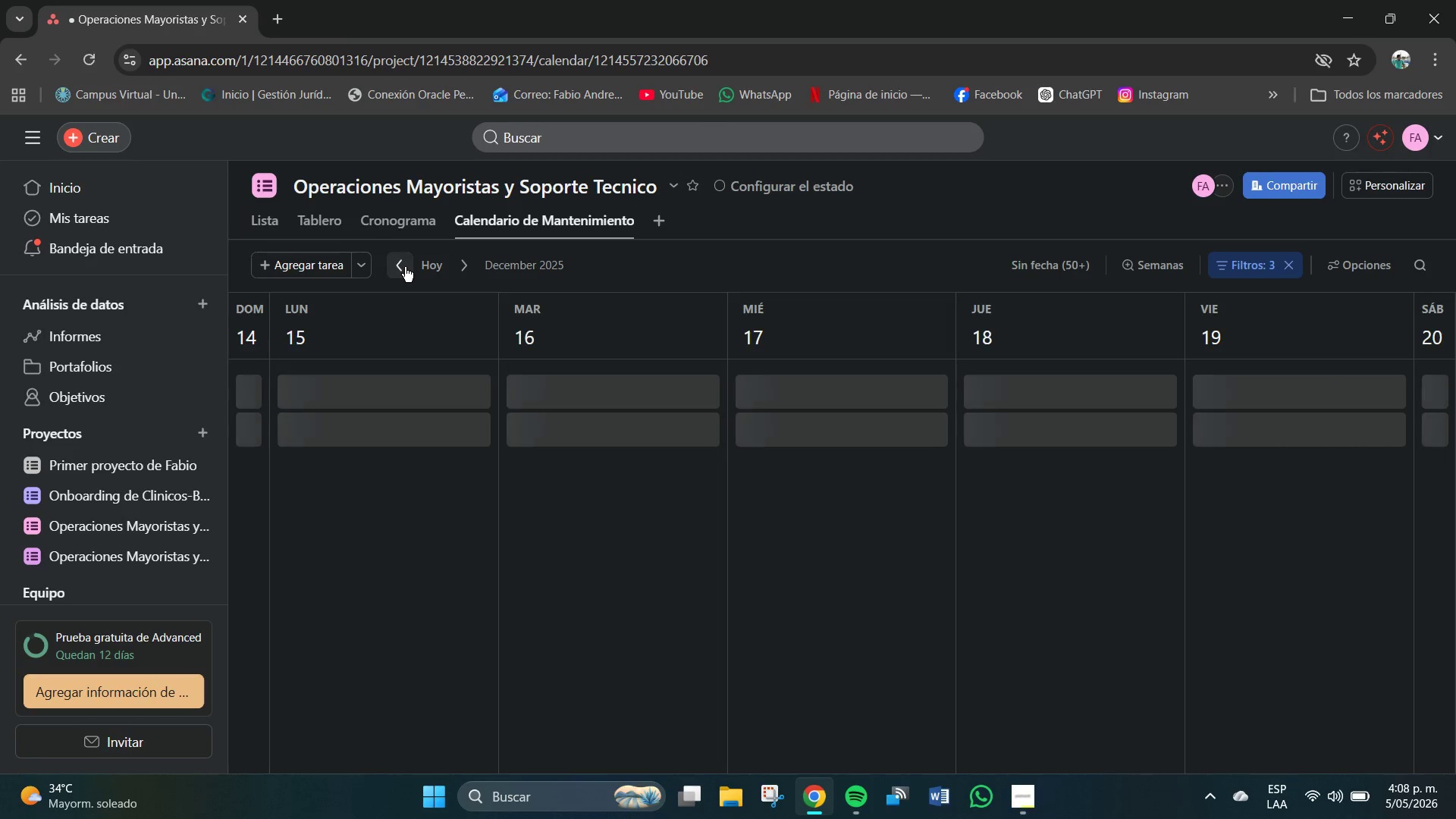 
triple_click([405, 267])
 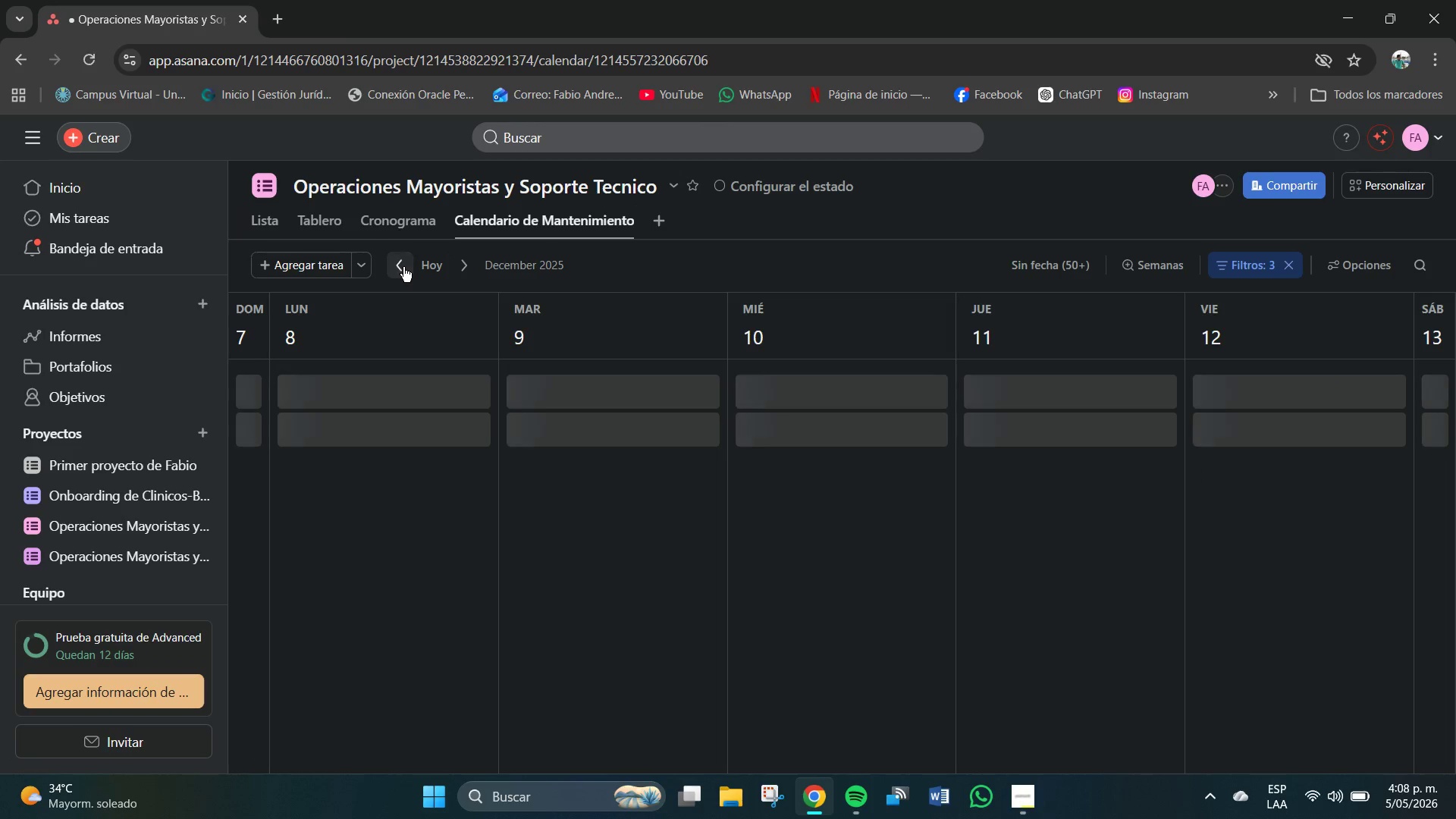 
triple_click([403, 267])
 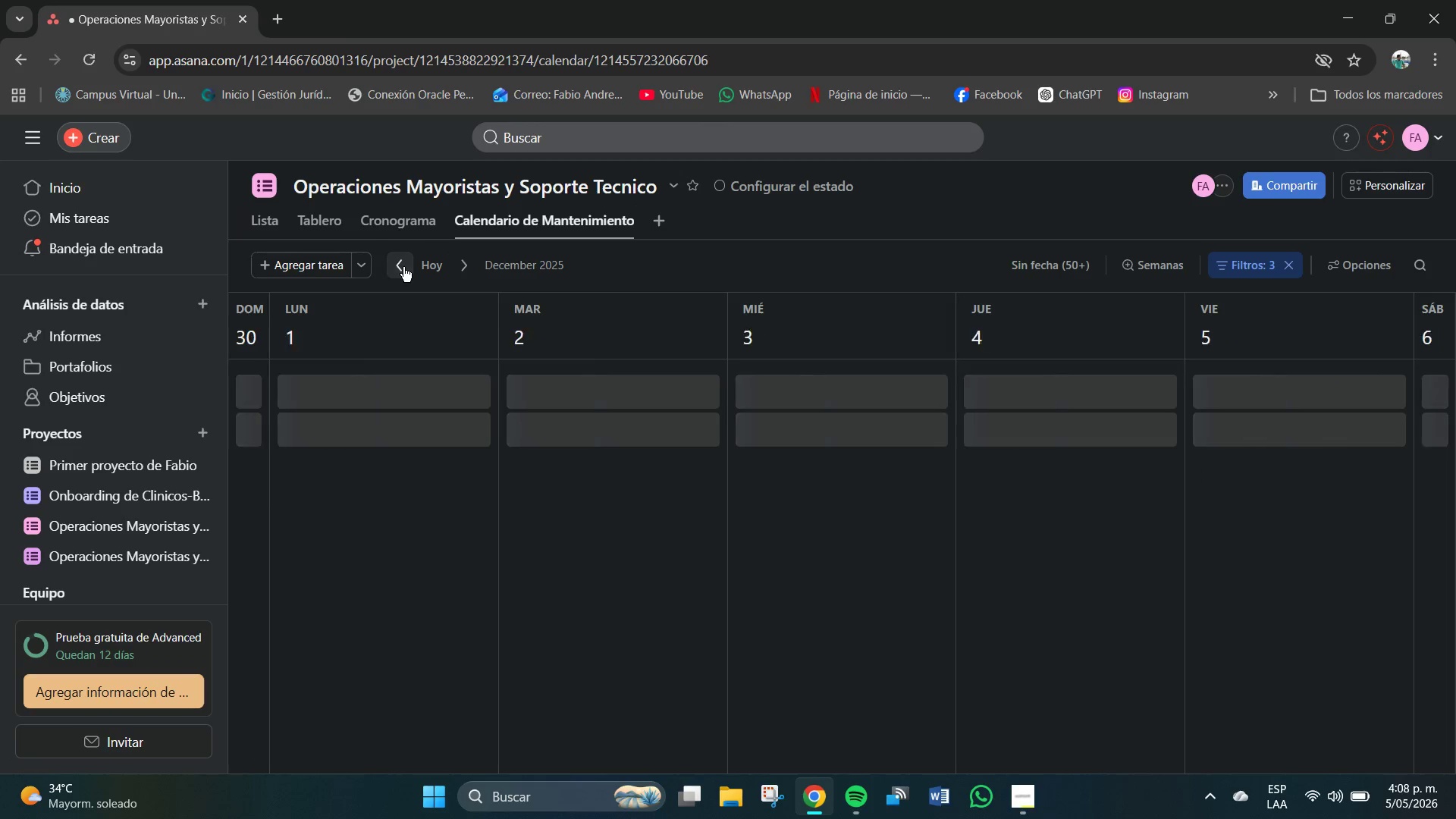 
triple_click([403, 267])
 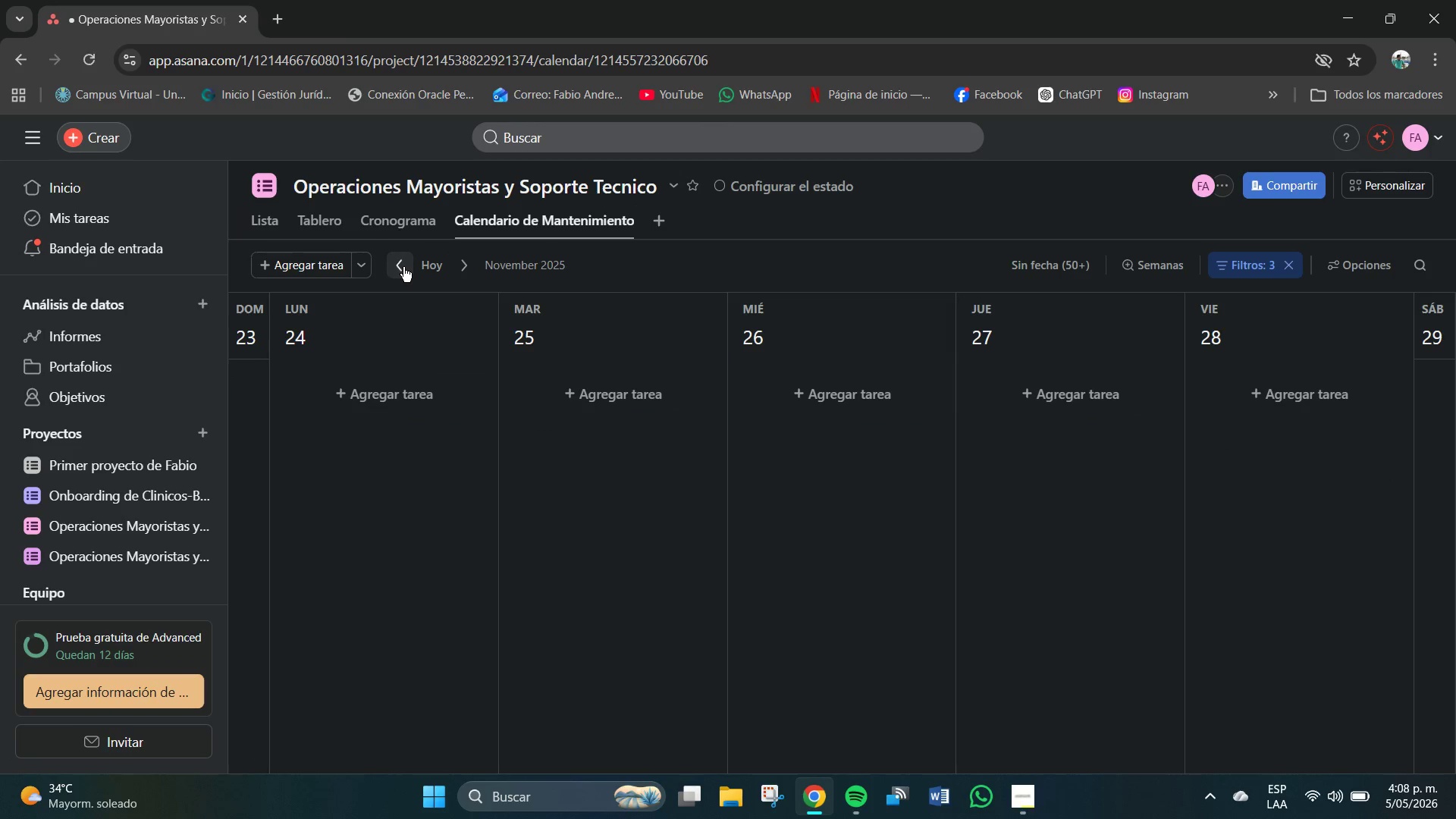 
triple_click([403, 267])
 